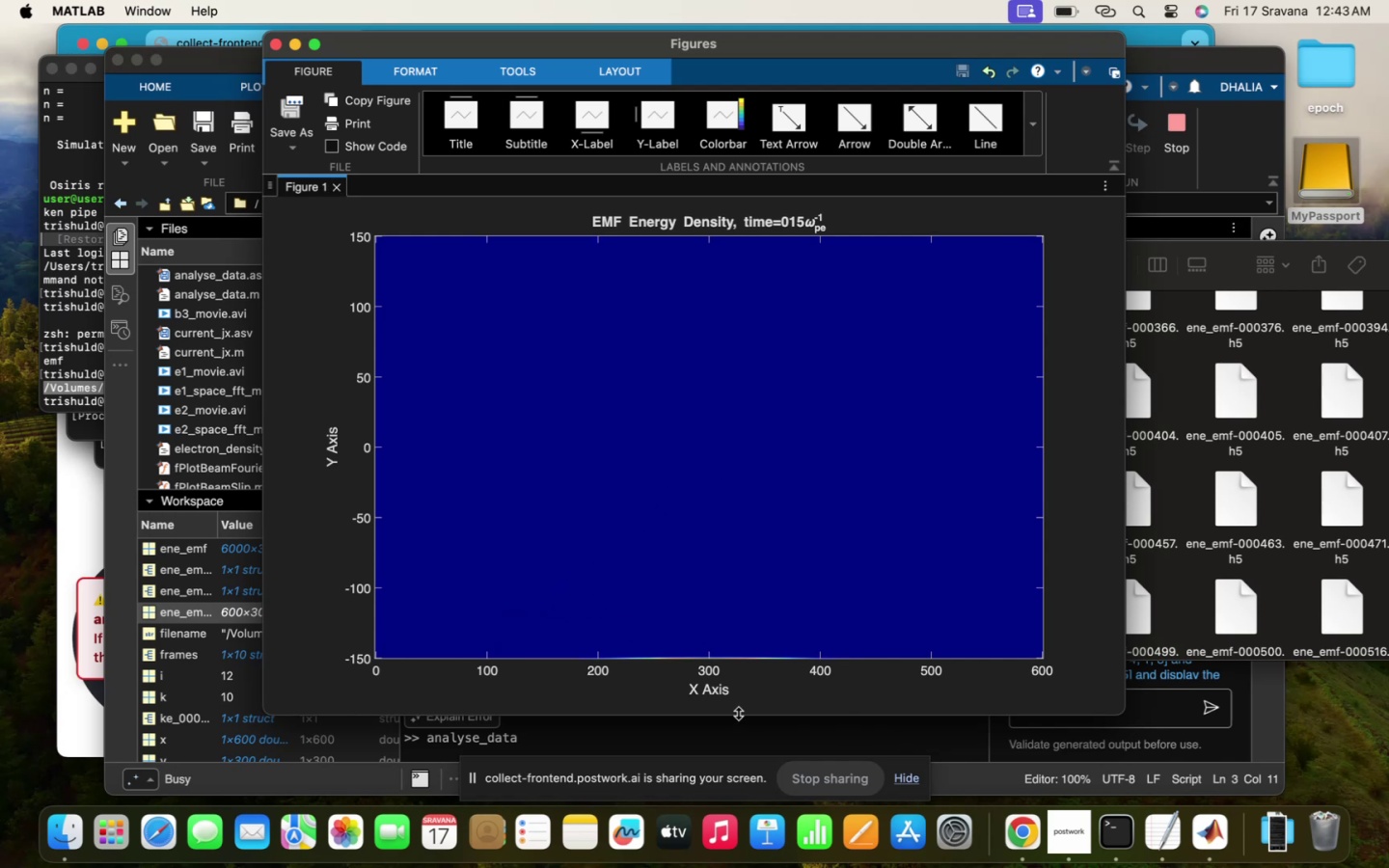 
left_click([719, 736])
 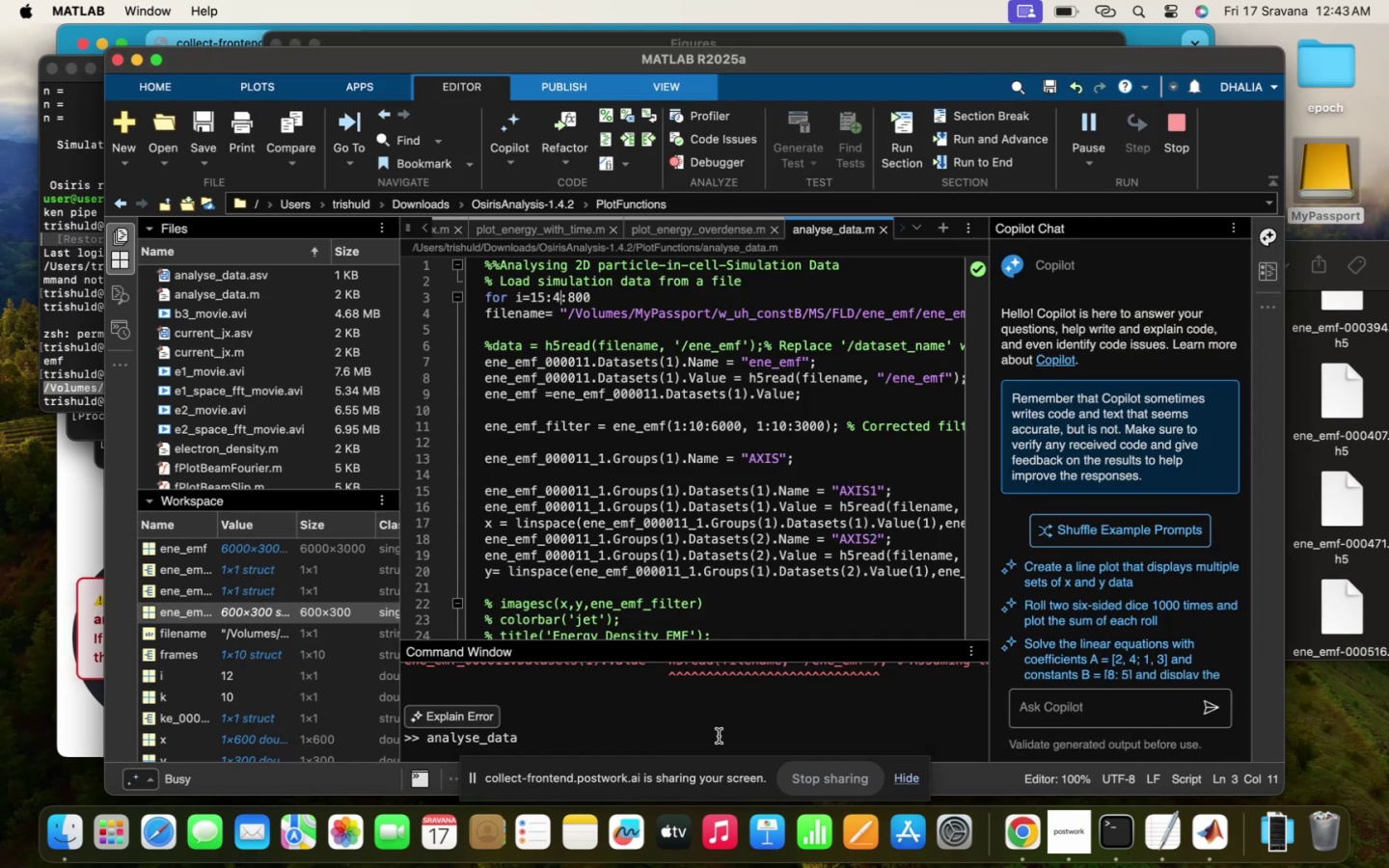 
scroll: coordinate [719, 736], scroll_direction: up, amount: 5.0
 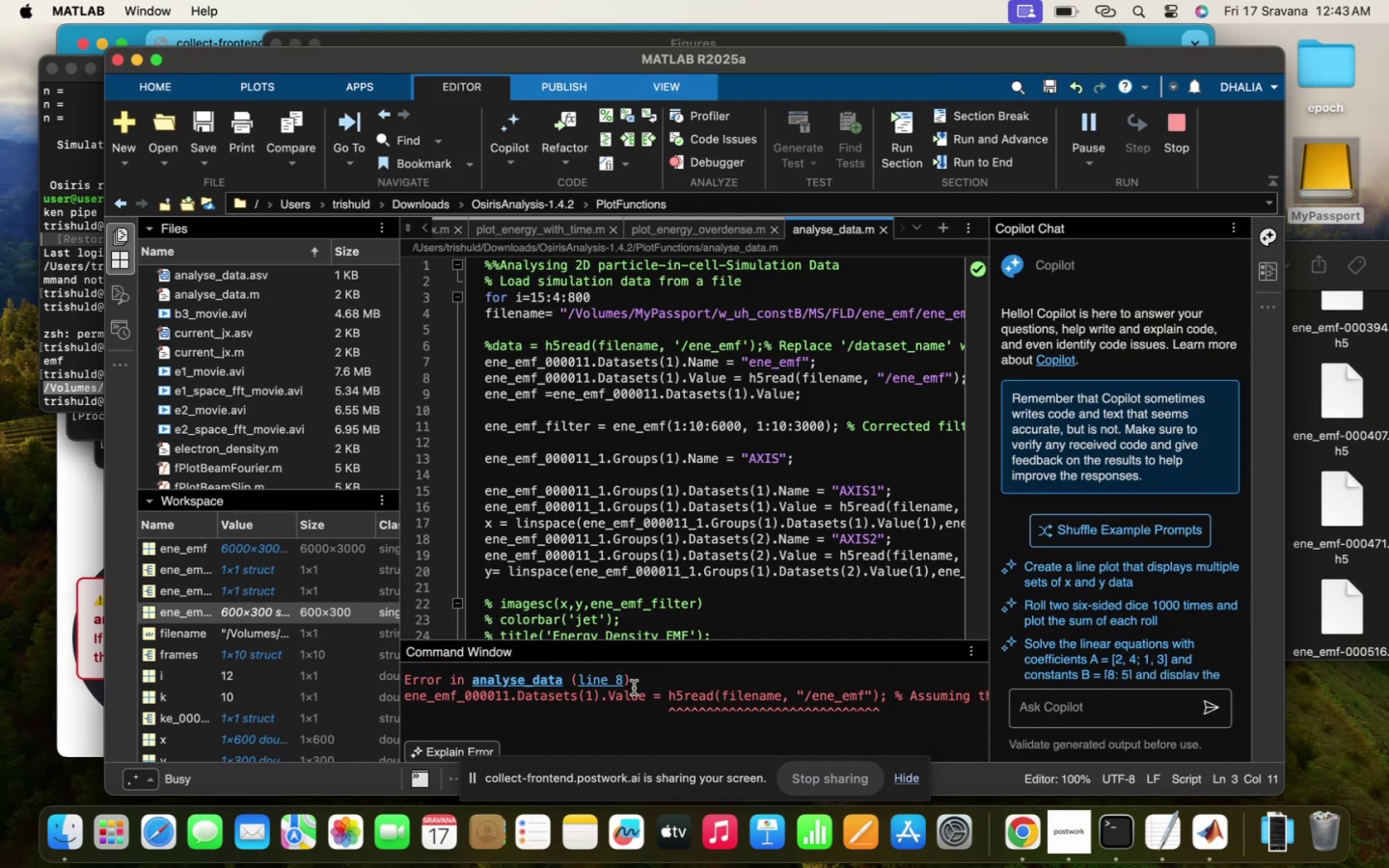 
scroll: coordinate [627, 720], scroll_direction: down, amount: 34.0
 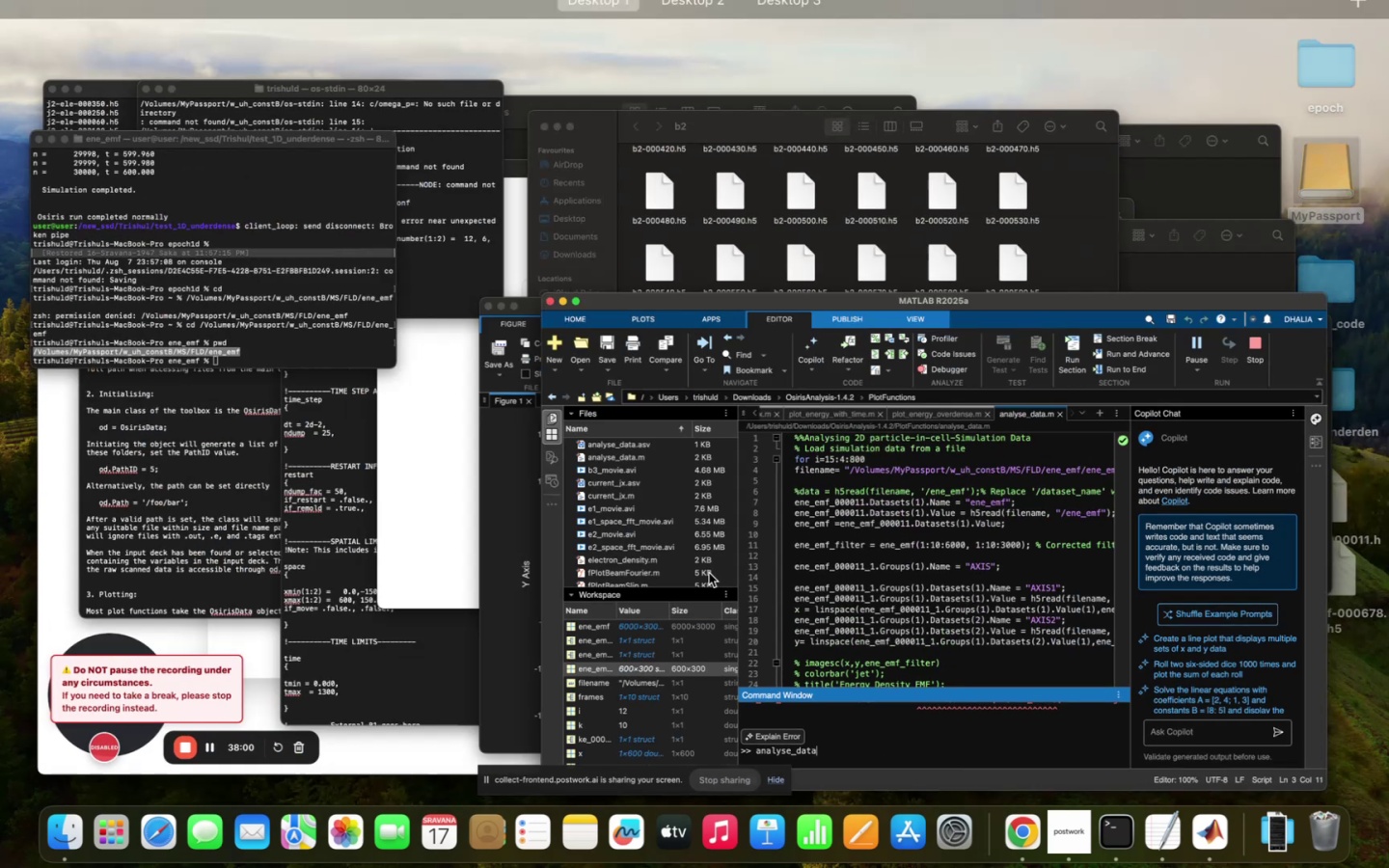 
left_click([792, 621])
 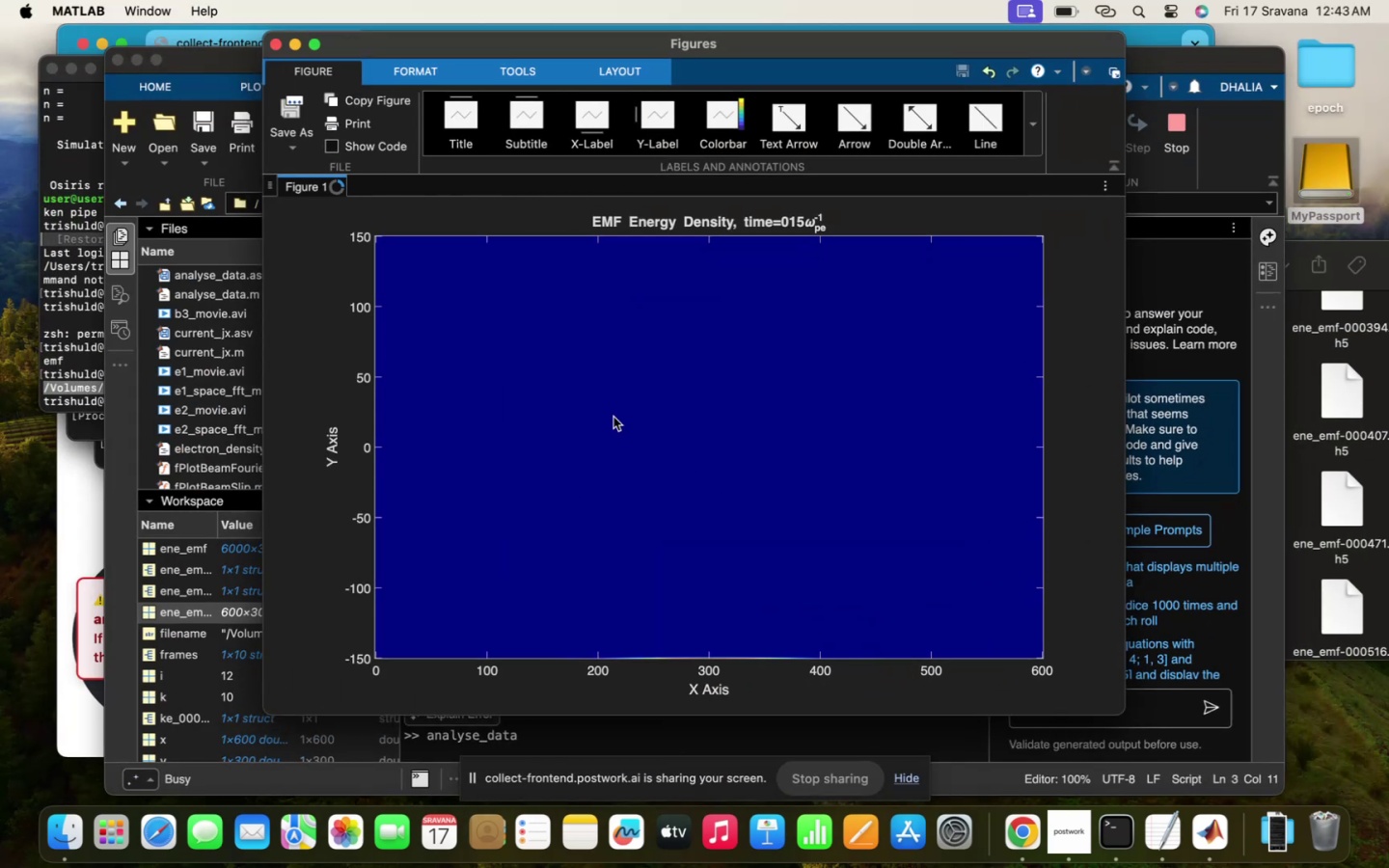 
scroll: coordinate [628, 603], scroll_direction: up, amount: 231.0
 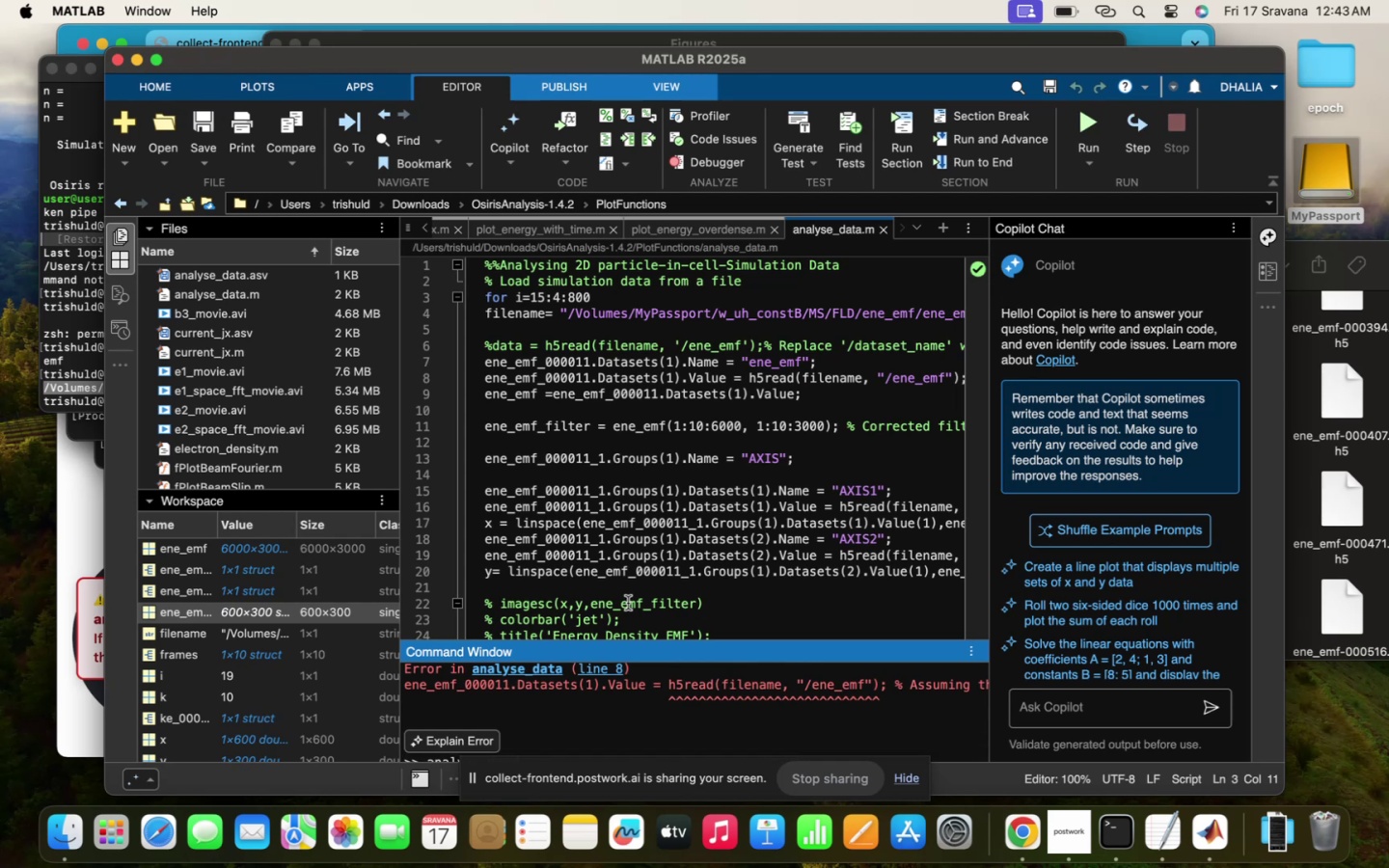 
wait(6.35)
 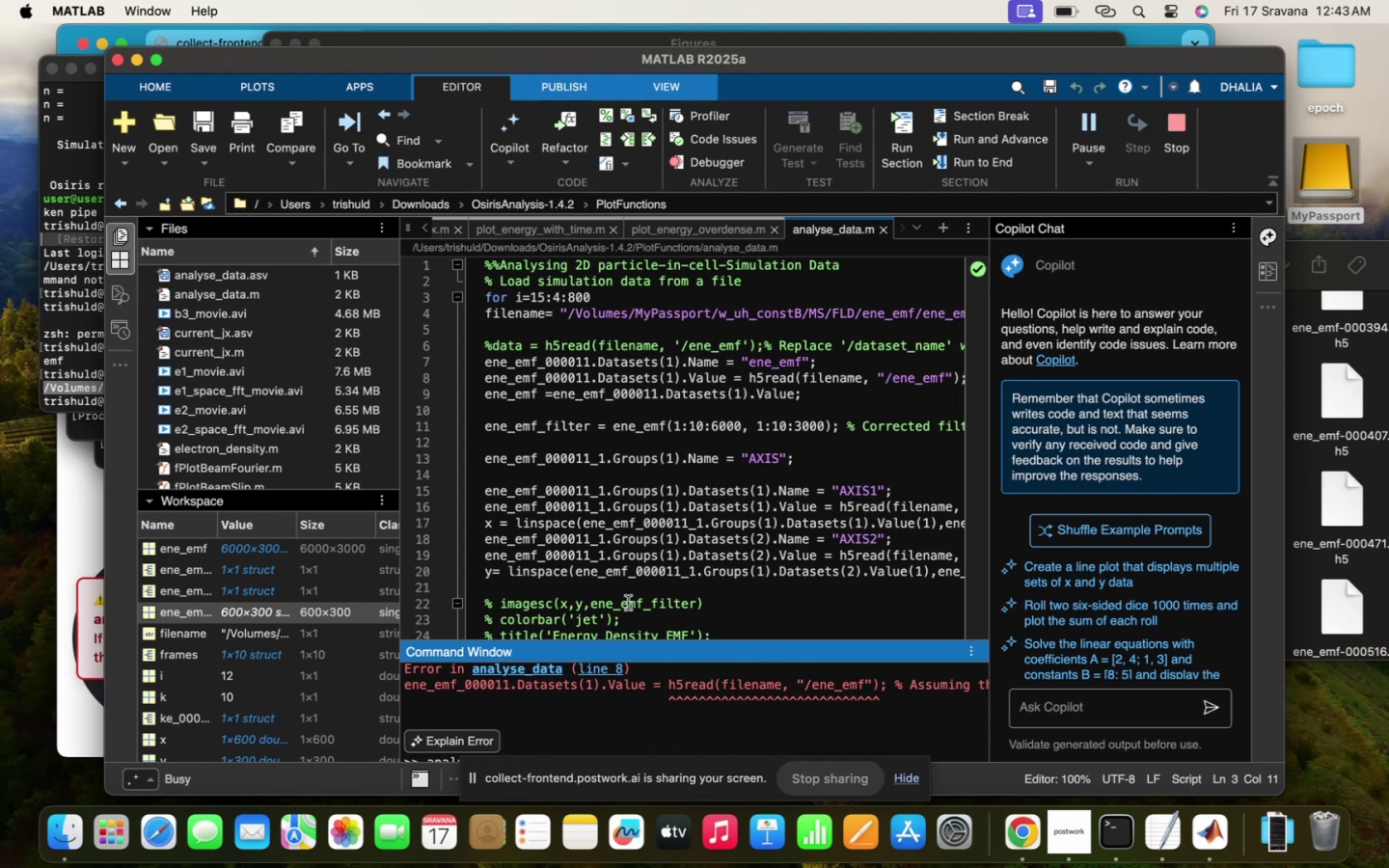 
scroll: coordinate [589, 449], scroll_direction: up, amount: 283.0
 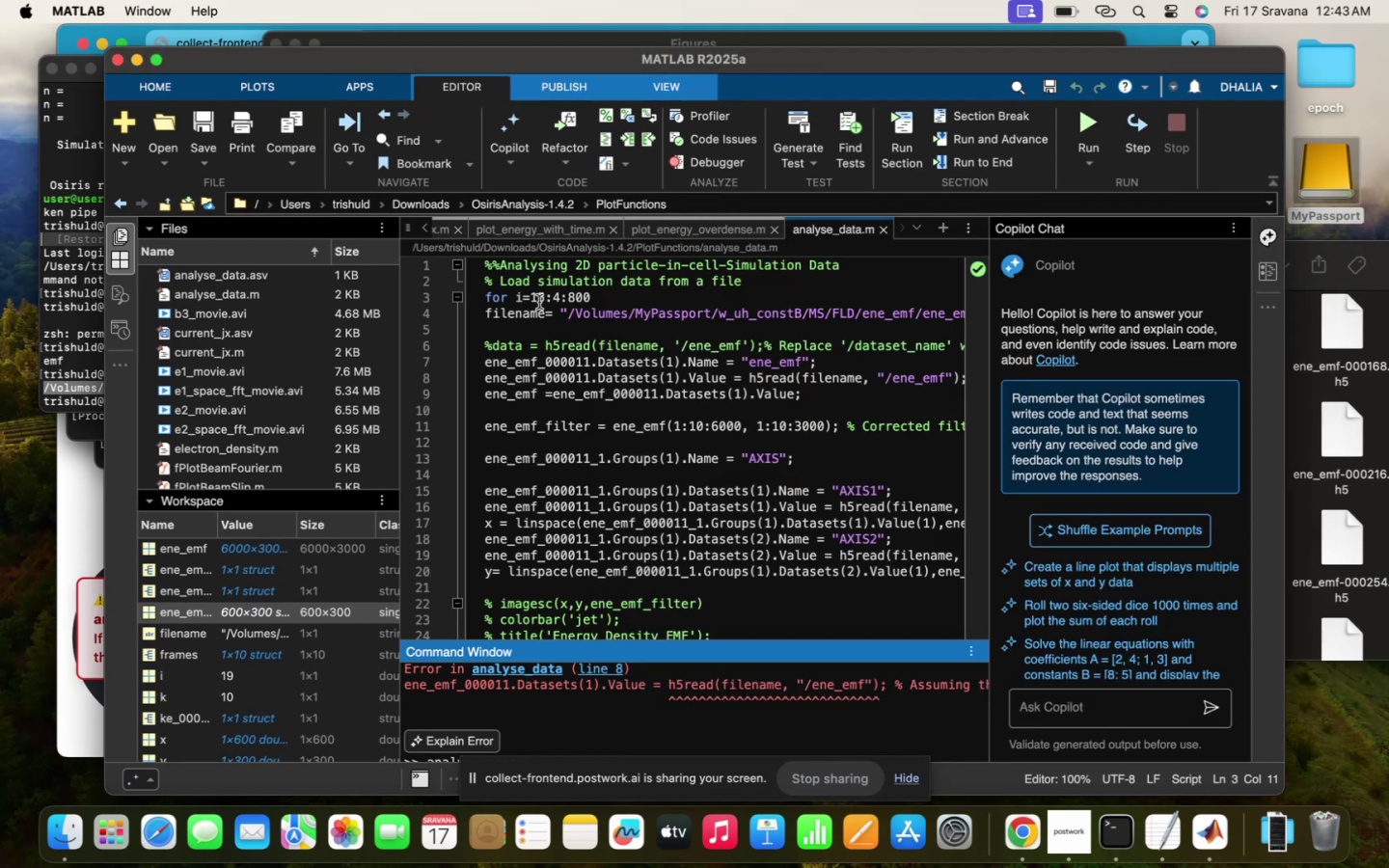 
left_click([540, 300])
 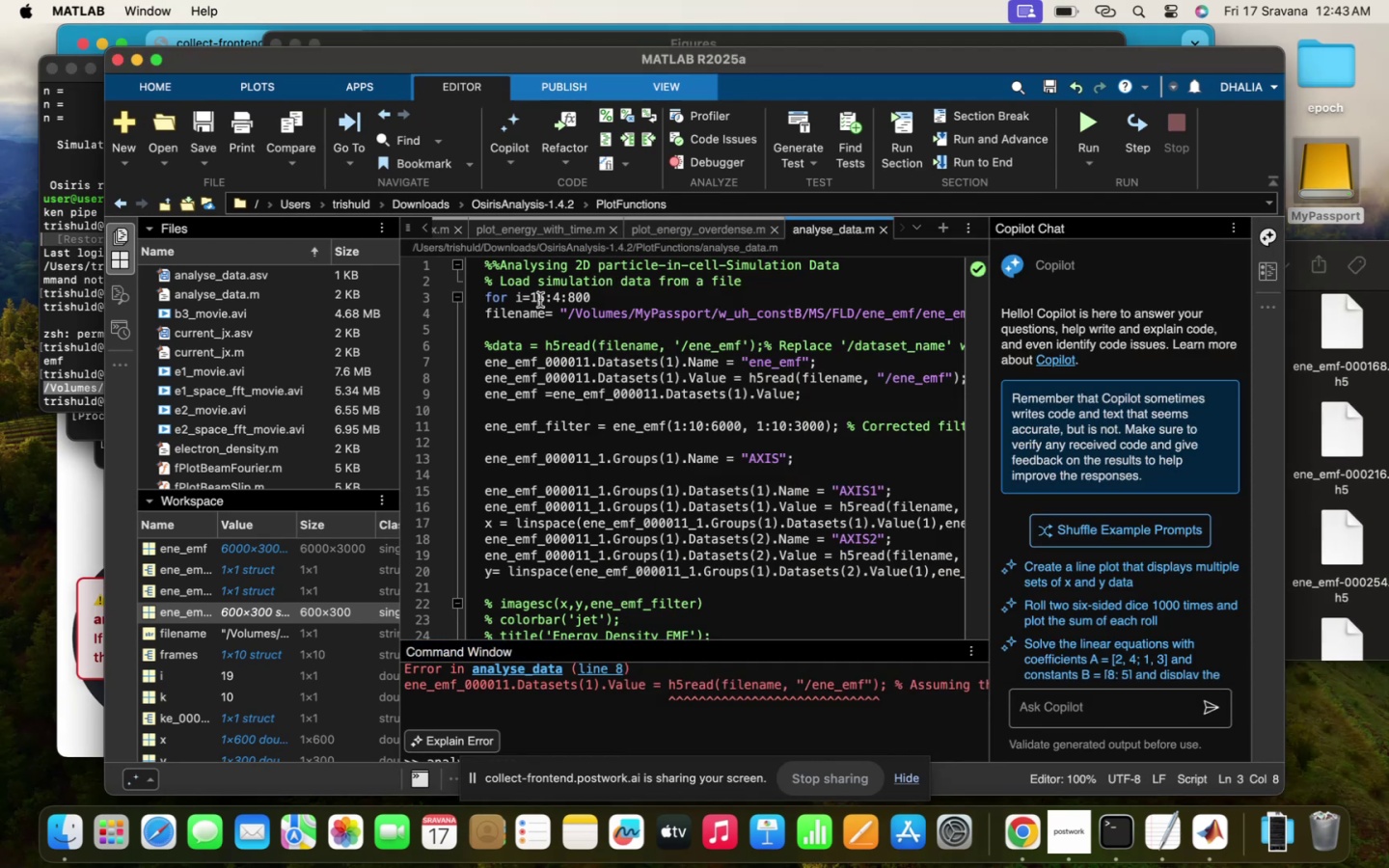 
key(ArrowRight)
 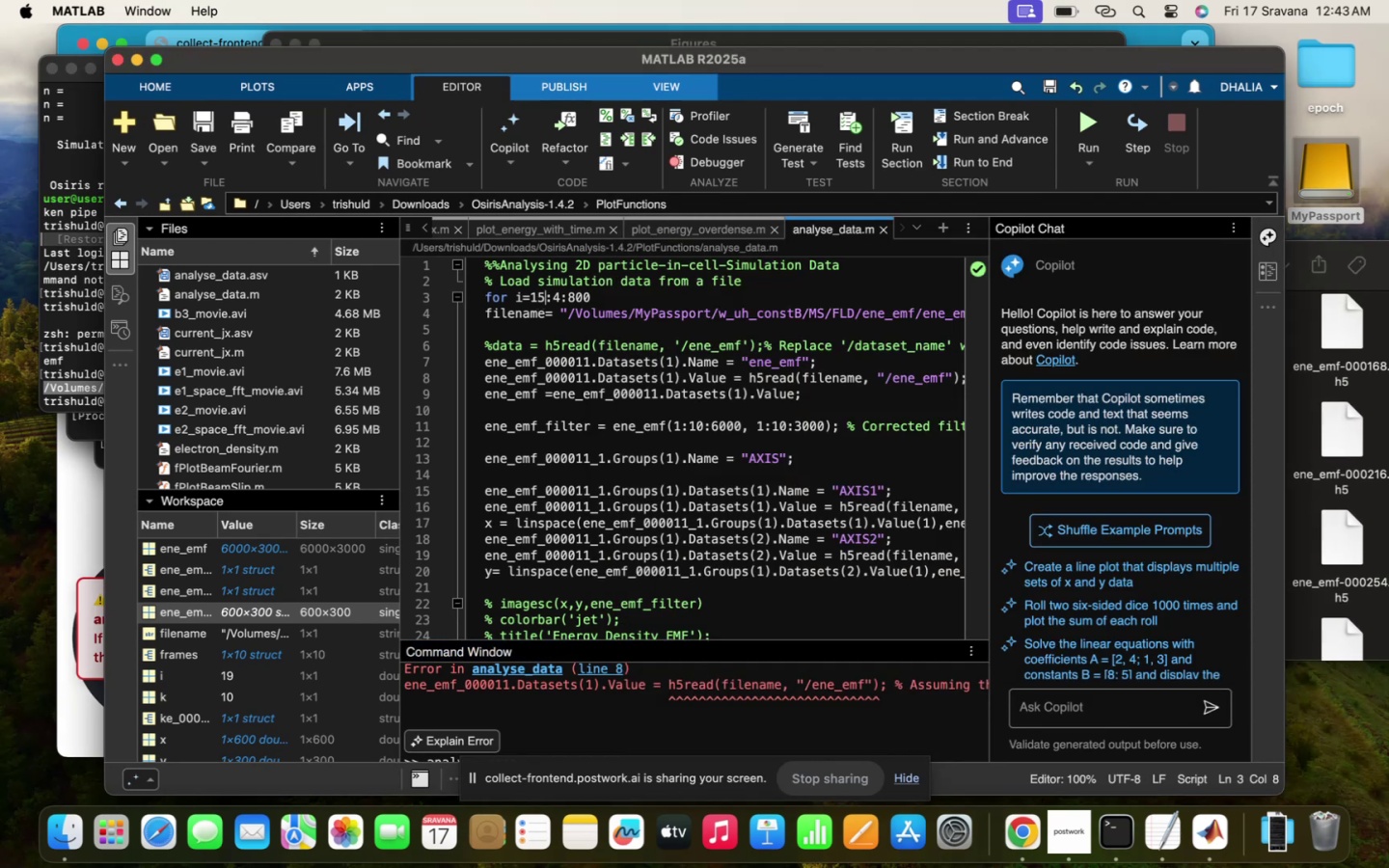 
key(Backspace)
type(91)
 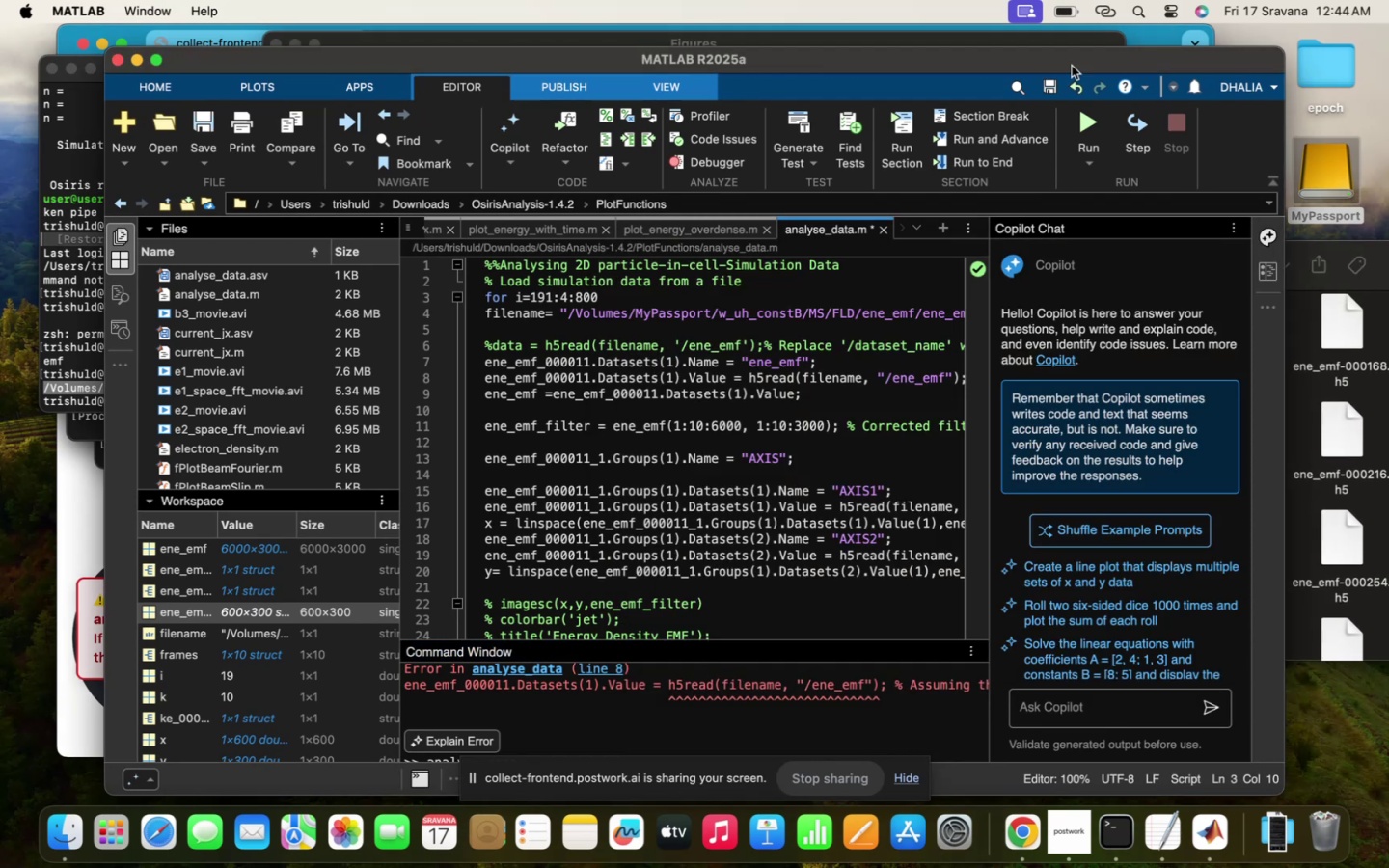 
left_click([1070, 117])
 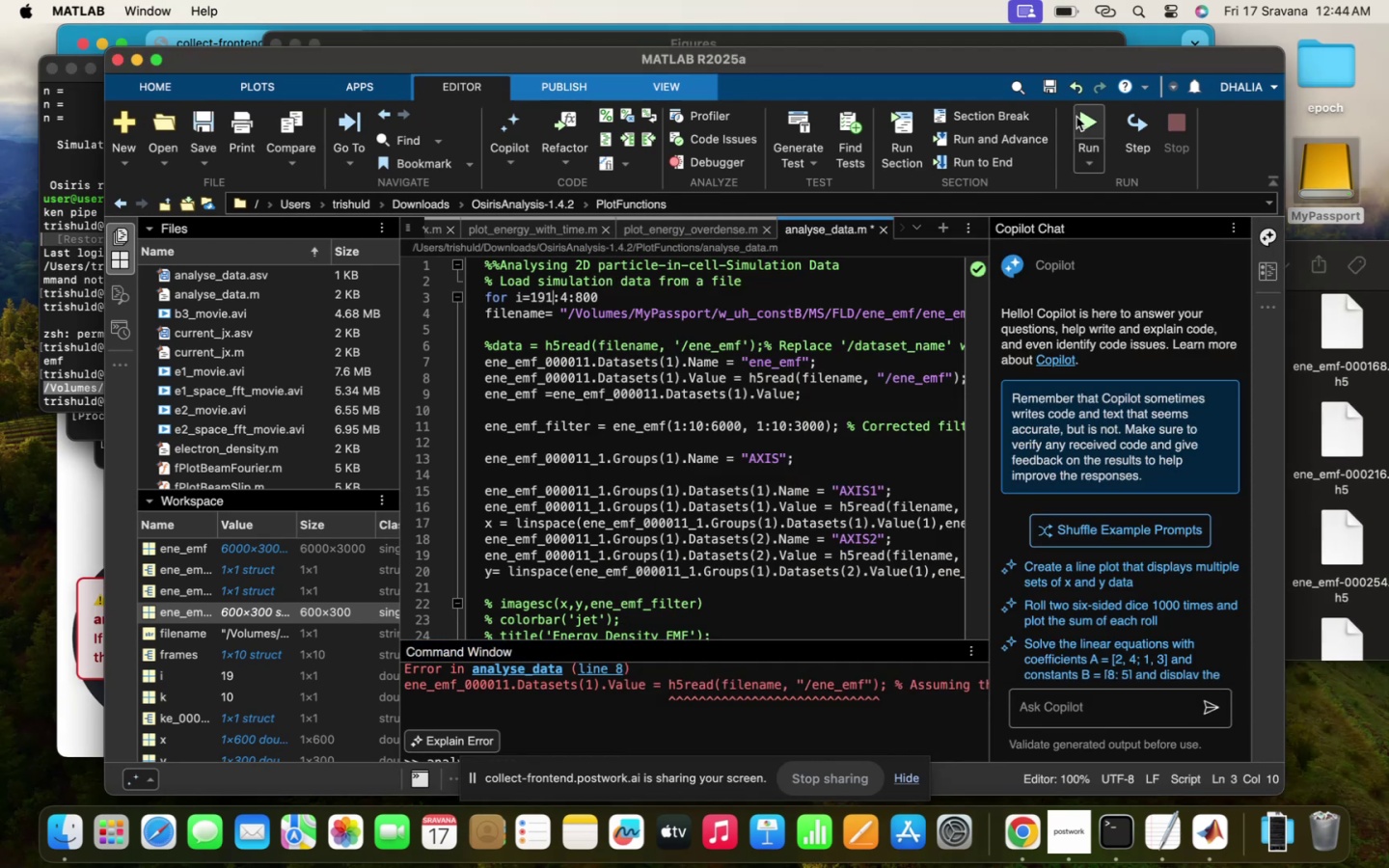 
left_click([1078, 118])
 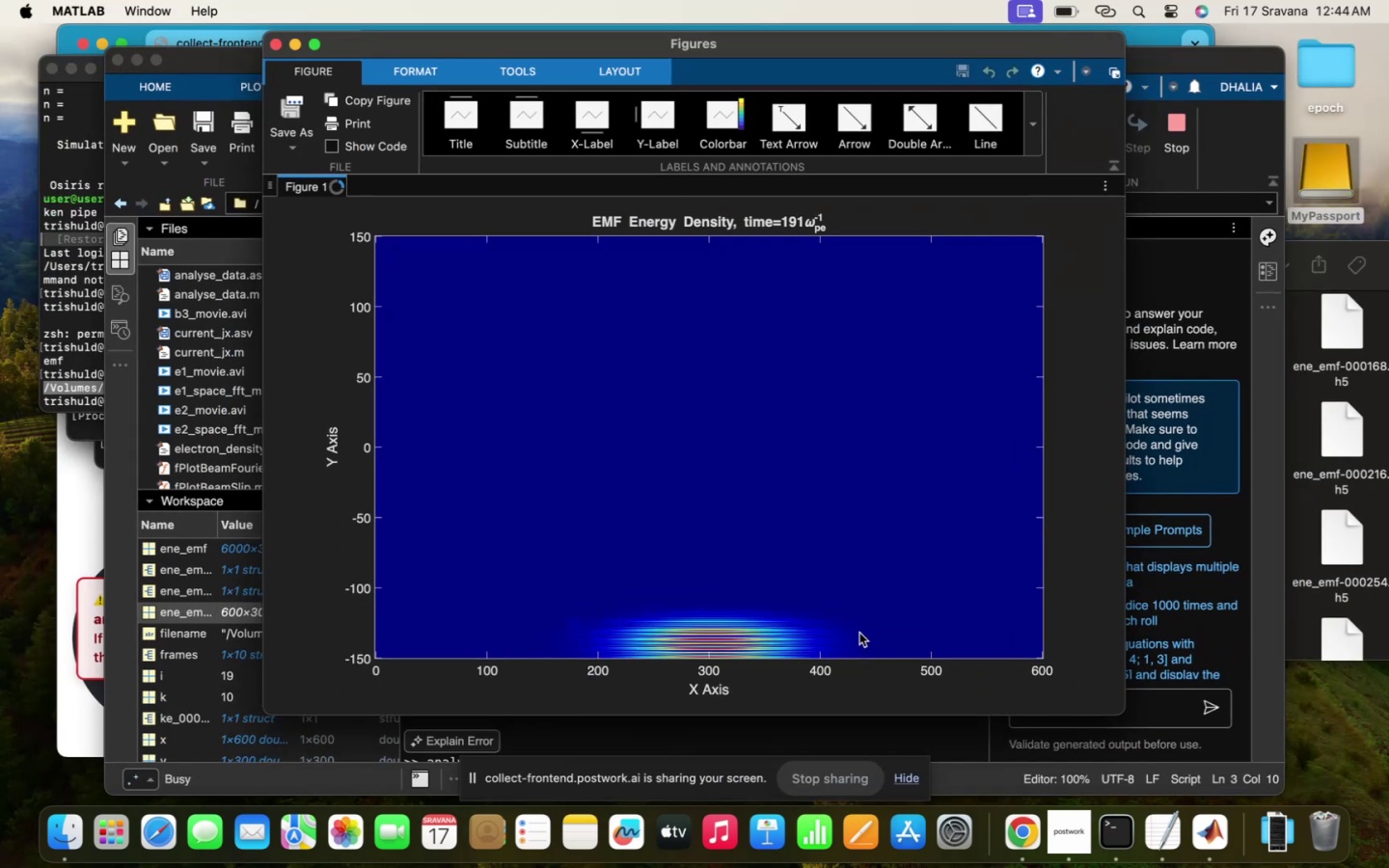 
wait(8.46)
 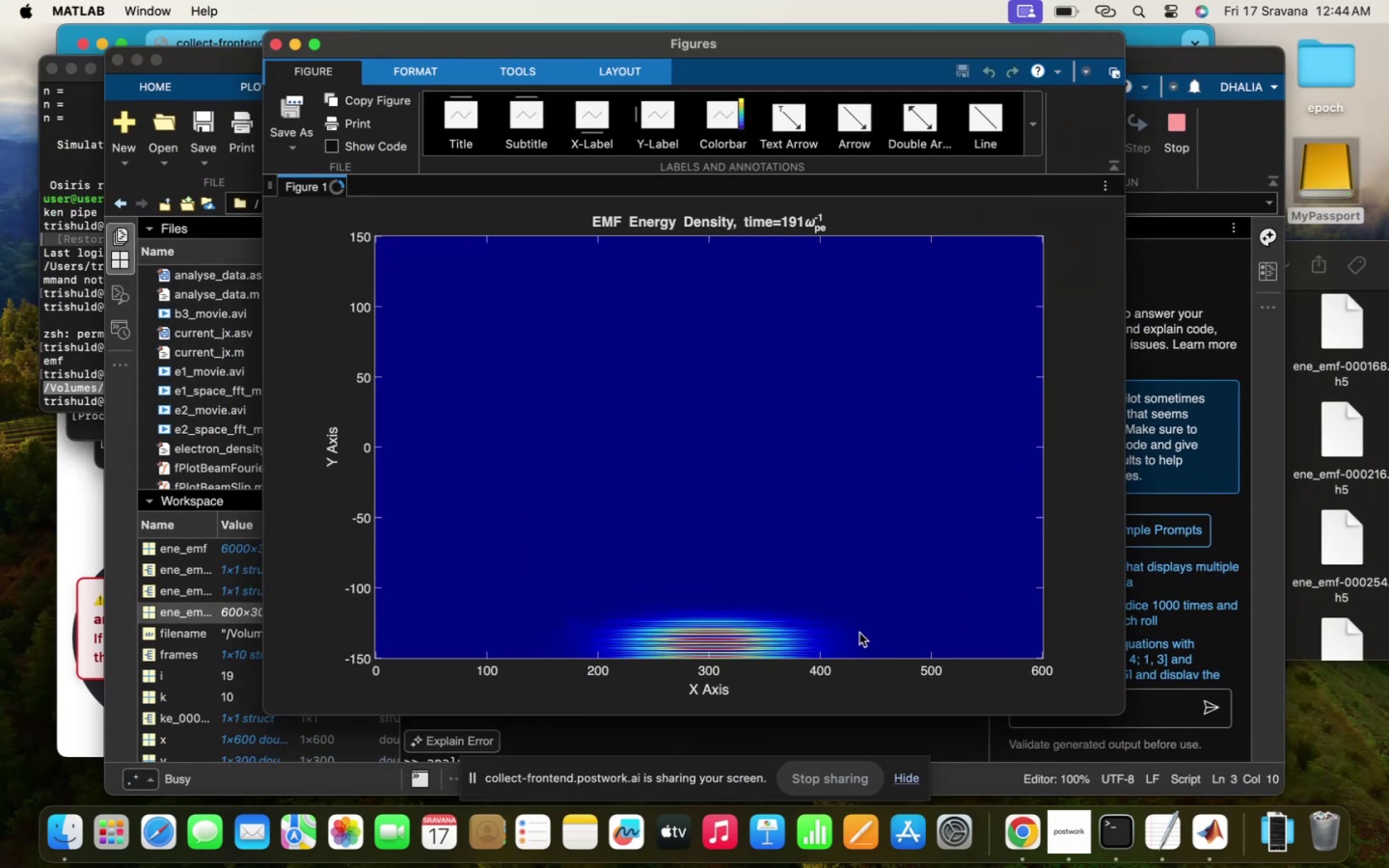 
left_click([857, 746])
 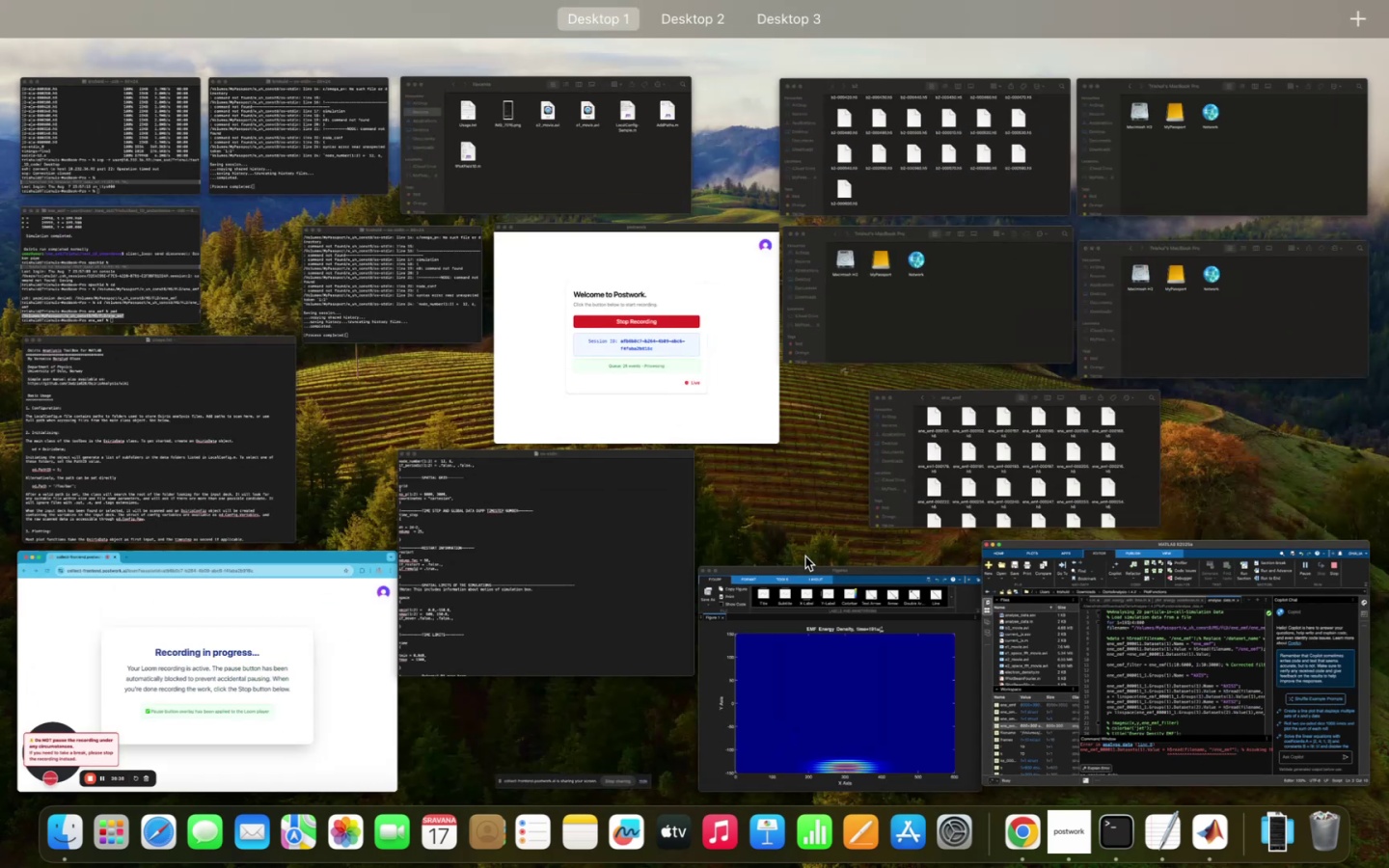 
left_click([789, 663])
 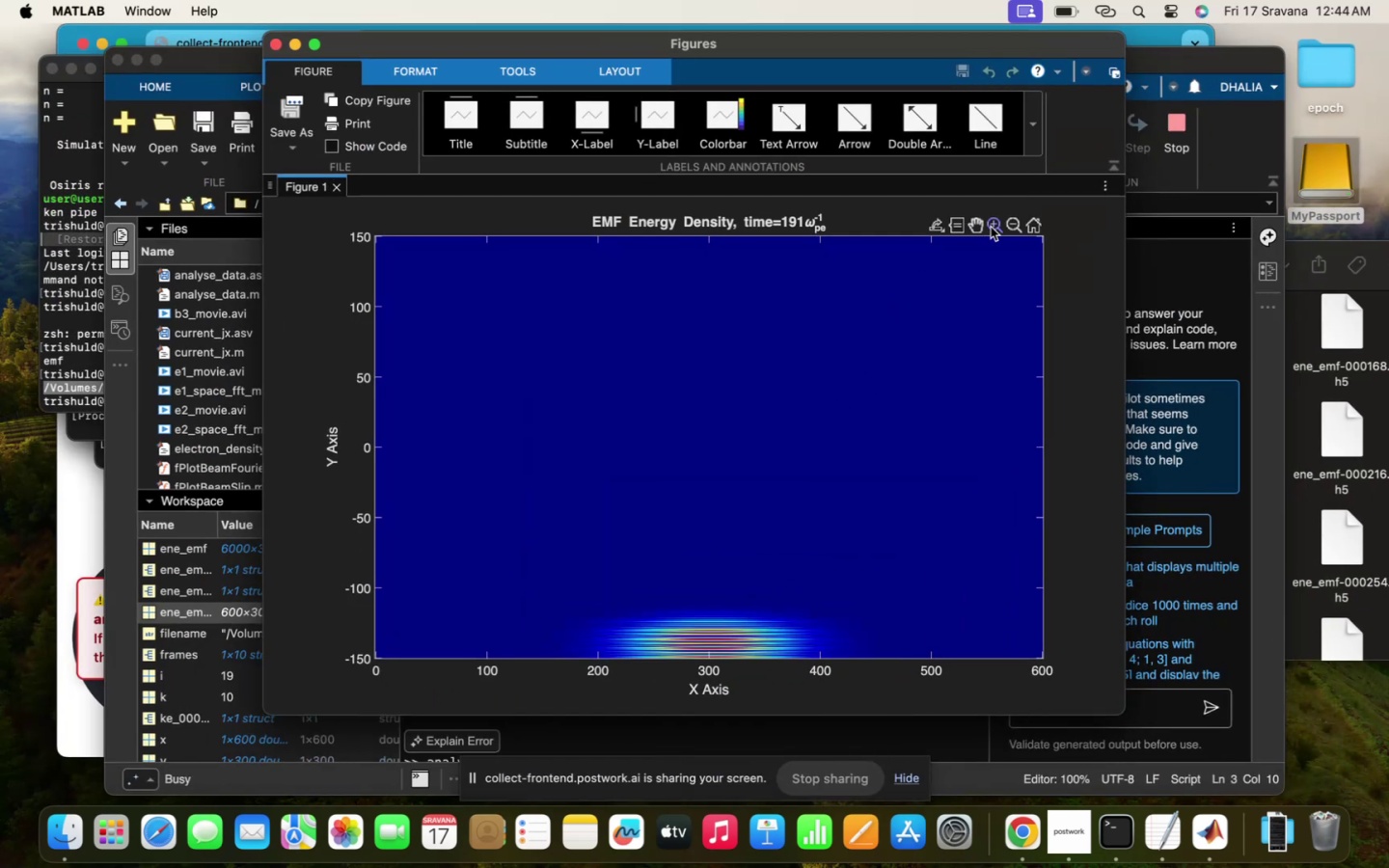 
left_click_drag(start_coordinate=[553, 530], to_coordinate=[843, 683])
 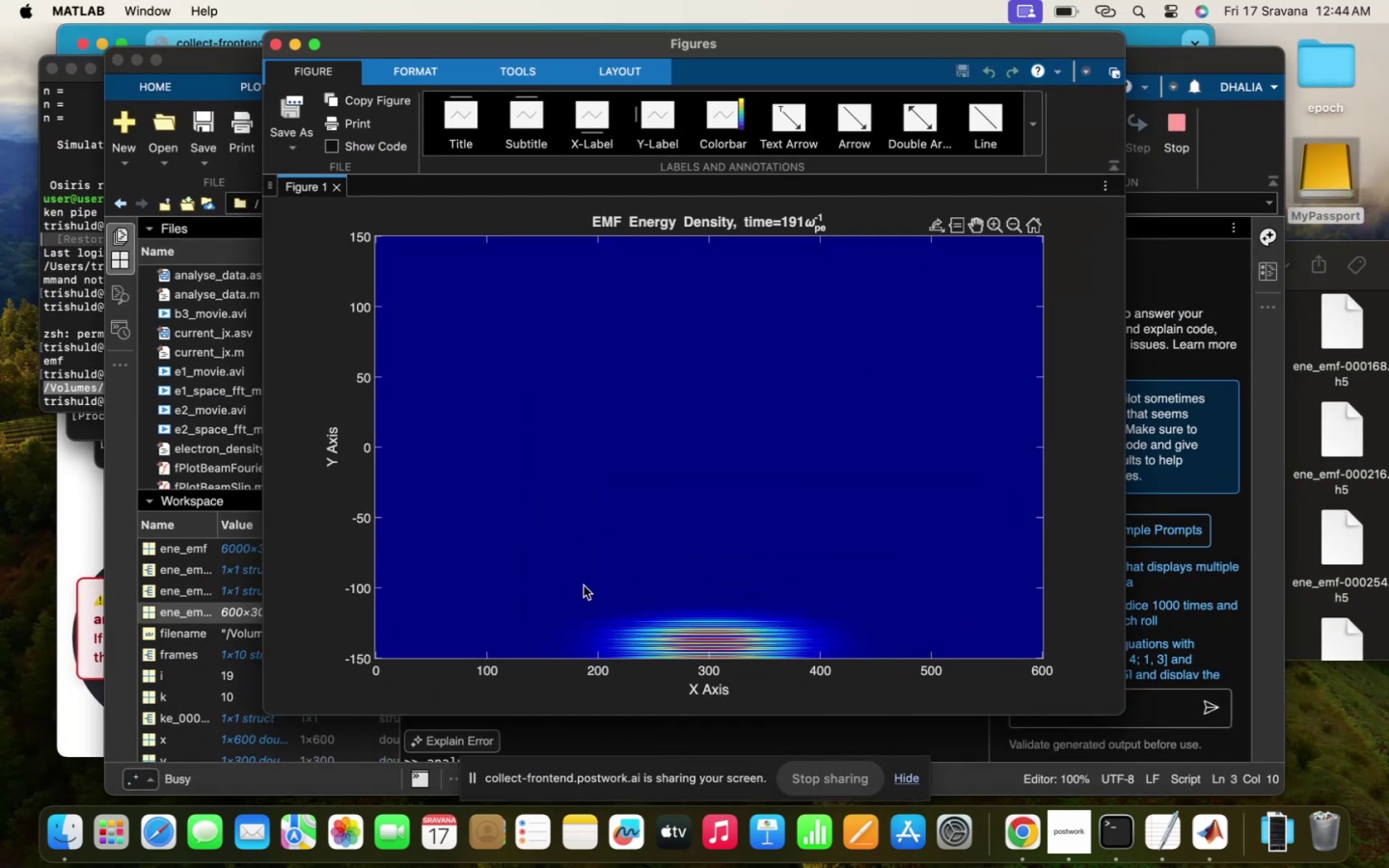 
left_click_drag(start_coordinate=[561, 575], to_coordinate=[587, 655])
 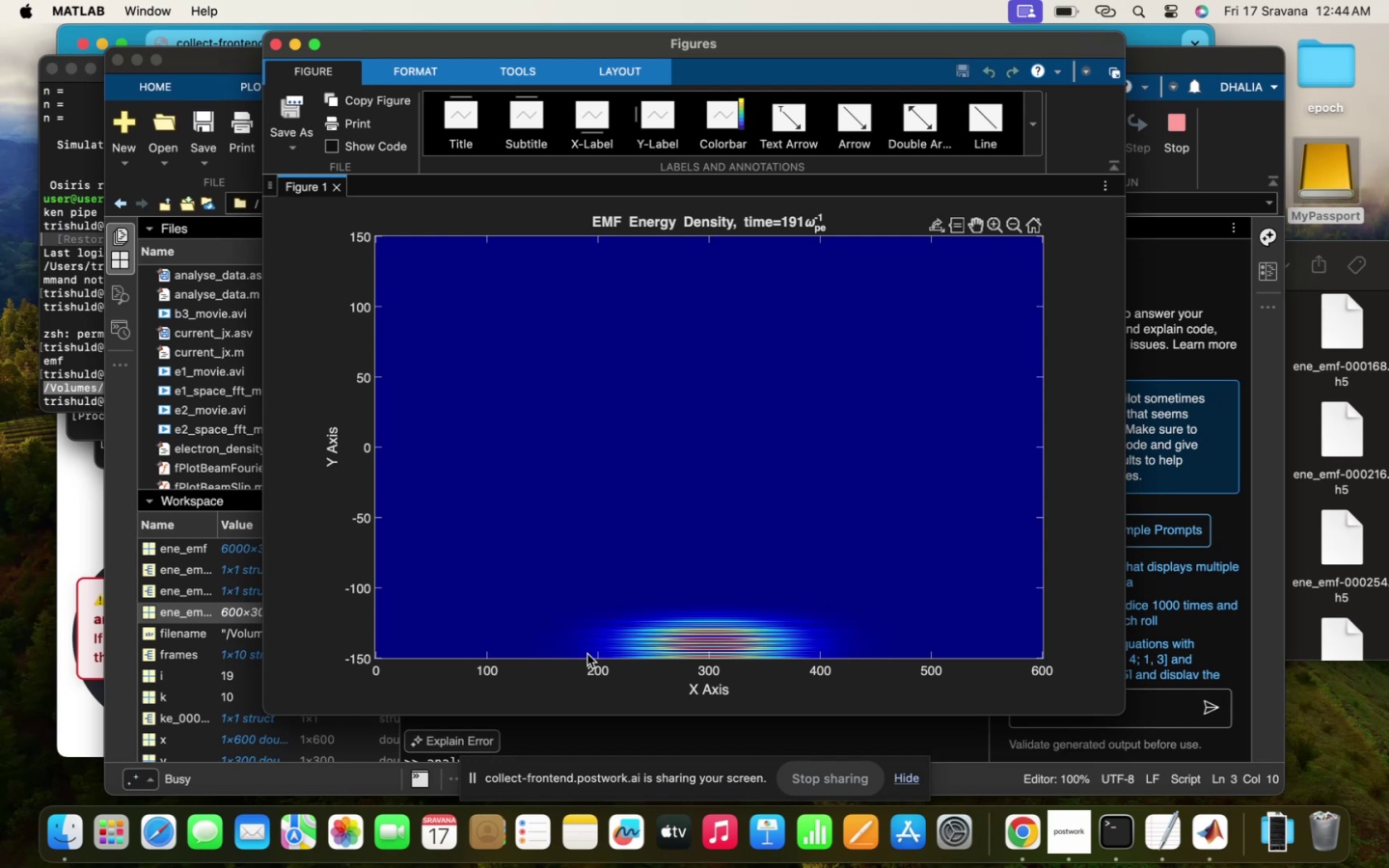 
wait(10.53)
 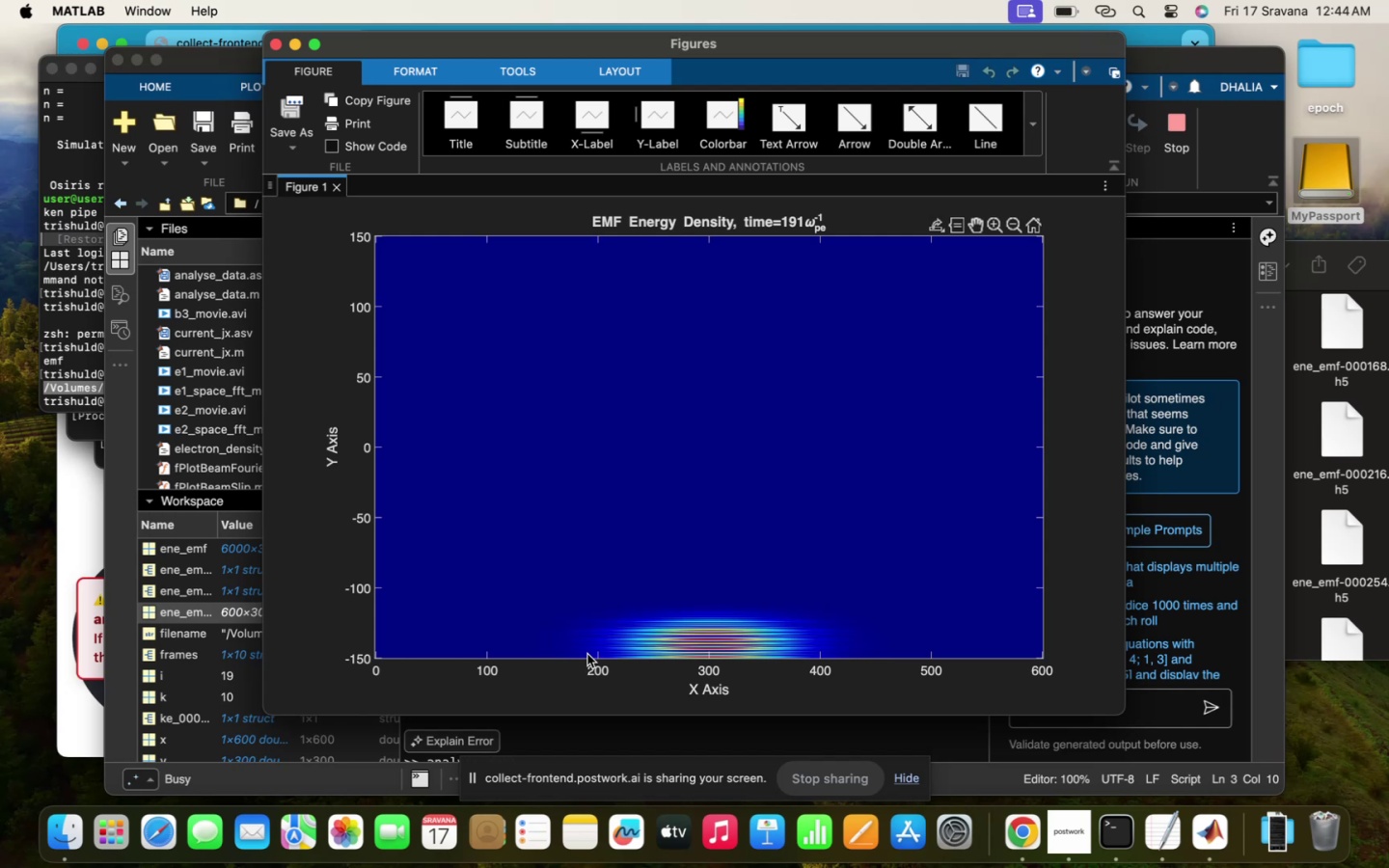 
left_click([628, 752])
 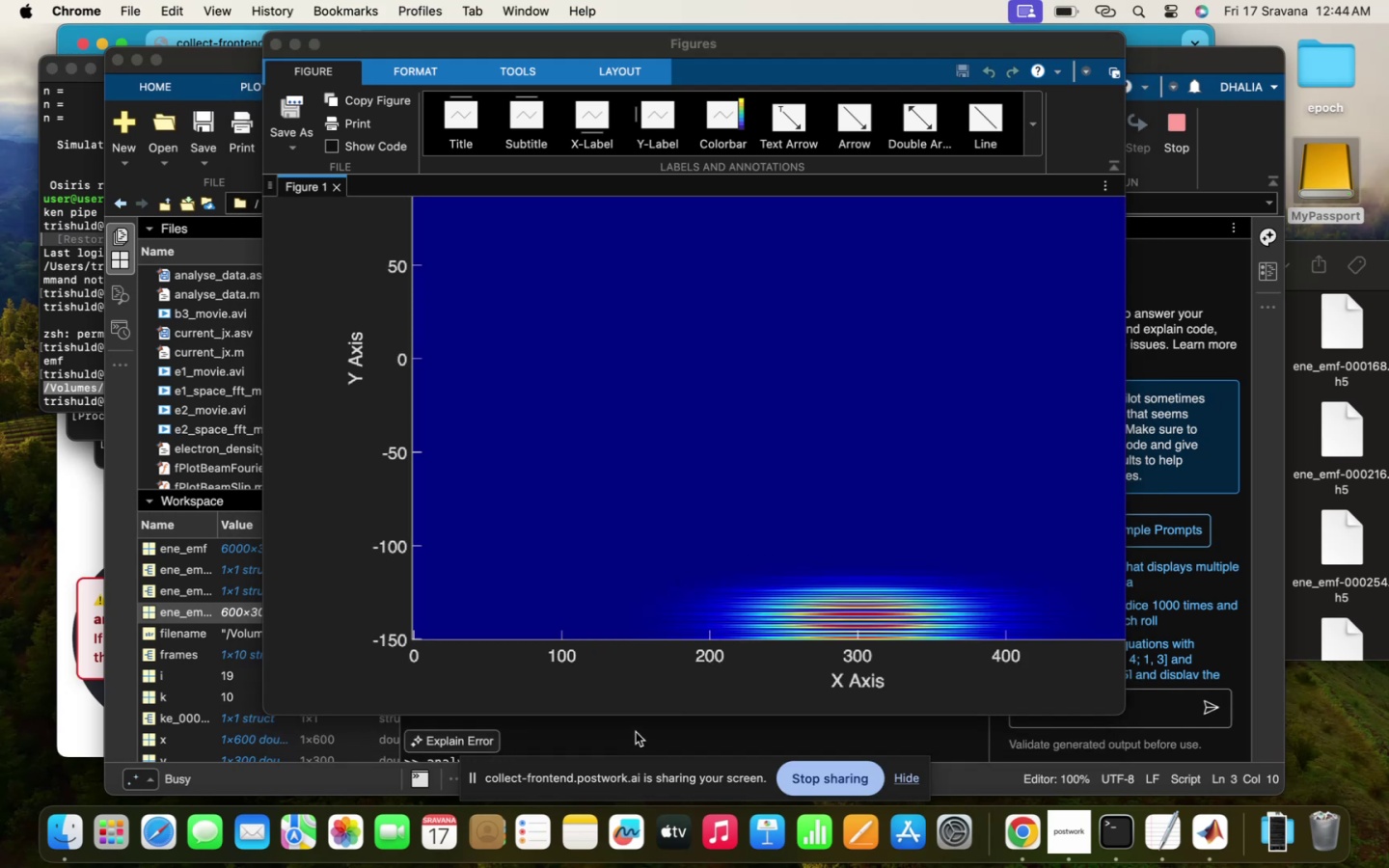 
left_click([636, 732])
 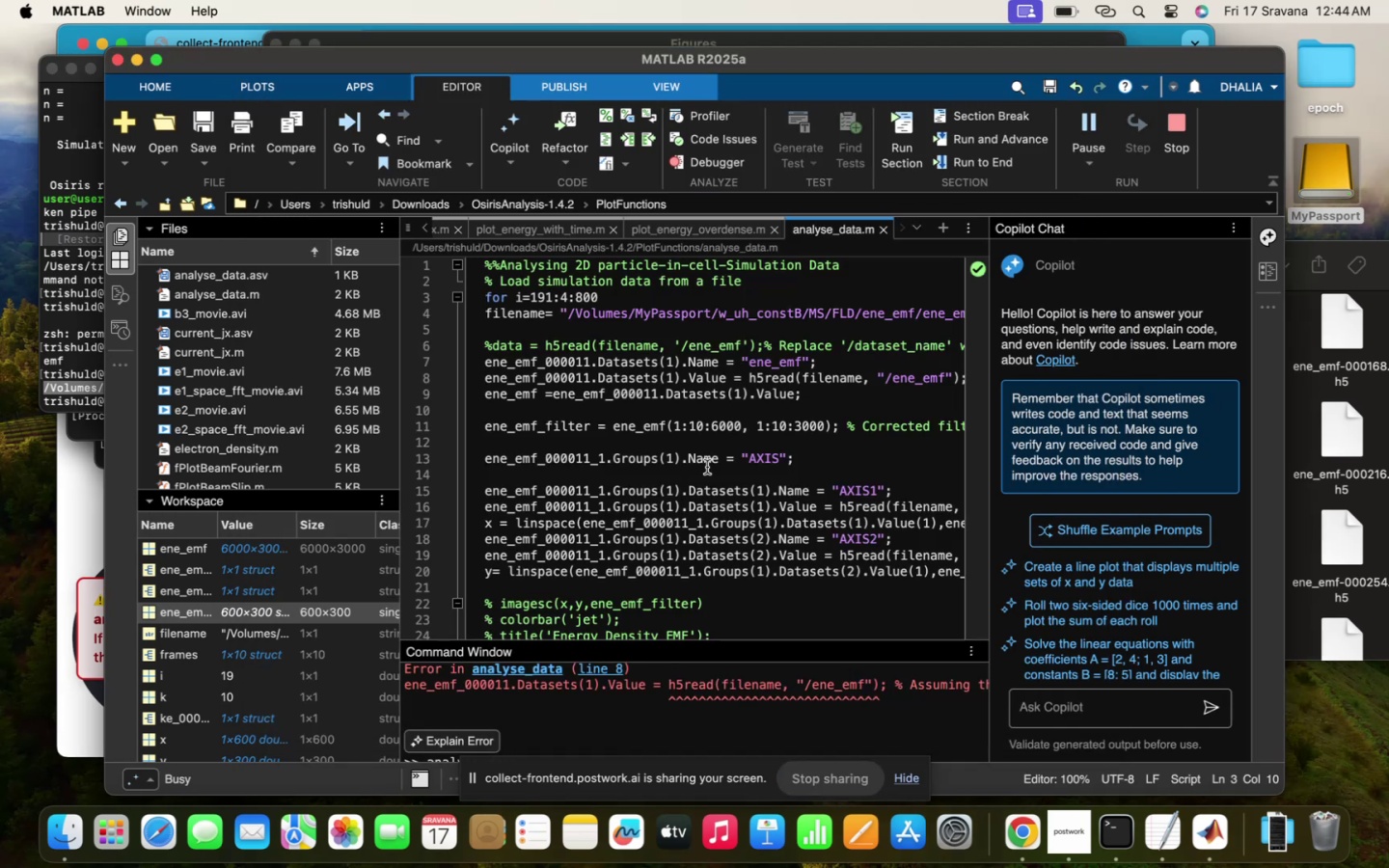 
scroll: coordinate [707, 467], scroll_direction: up, amount: 236.0
 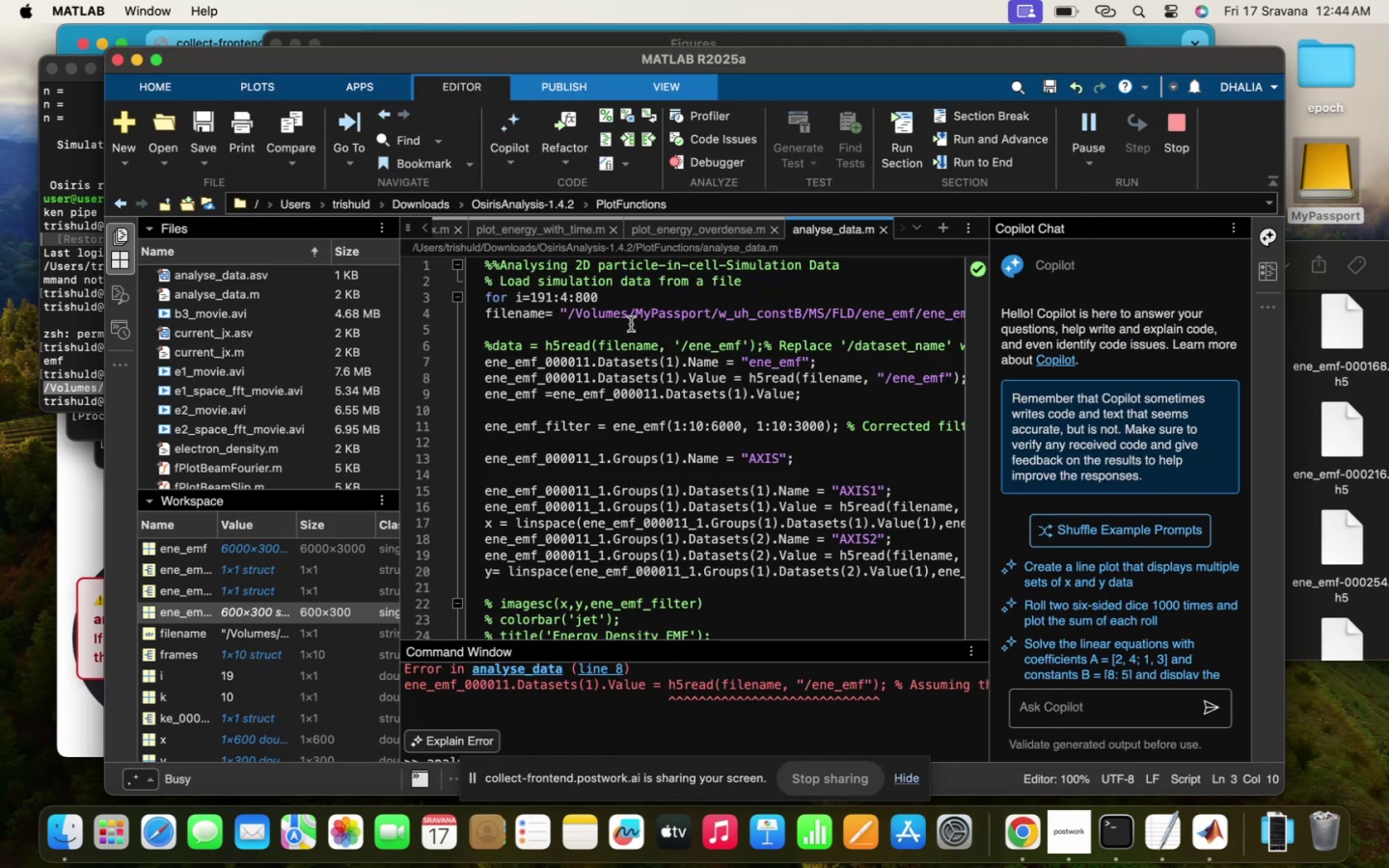 
key(Backspace)
 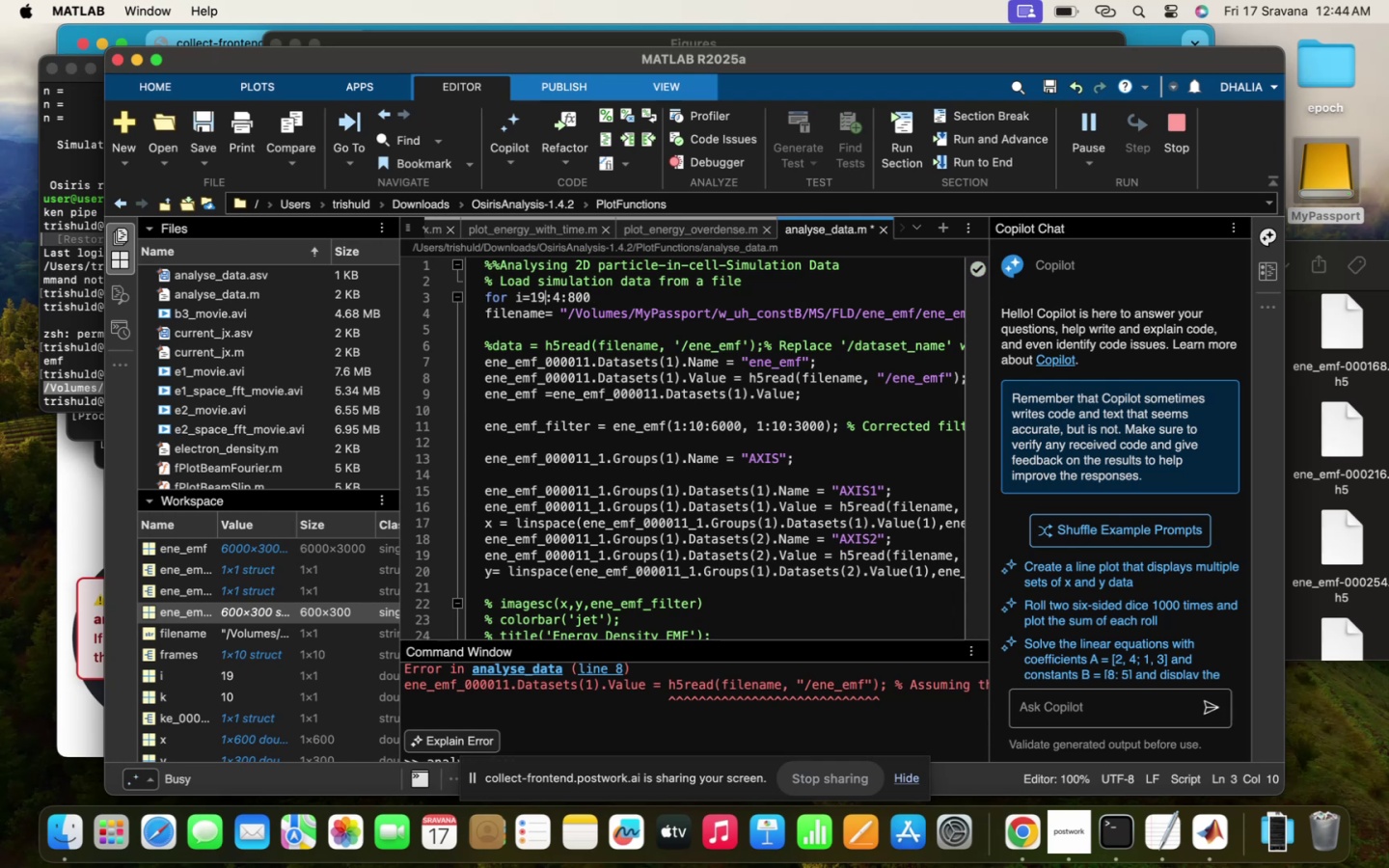 
key(Backspace)
 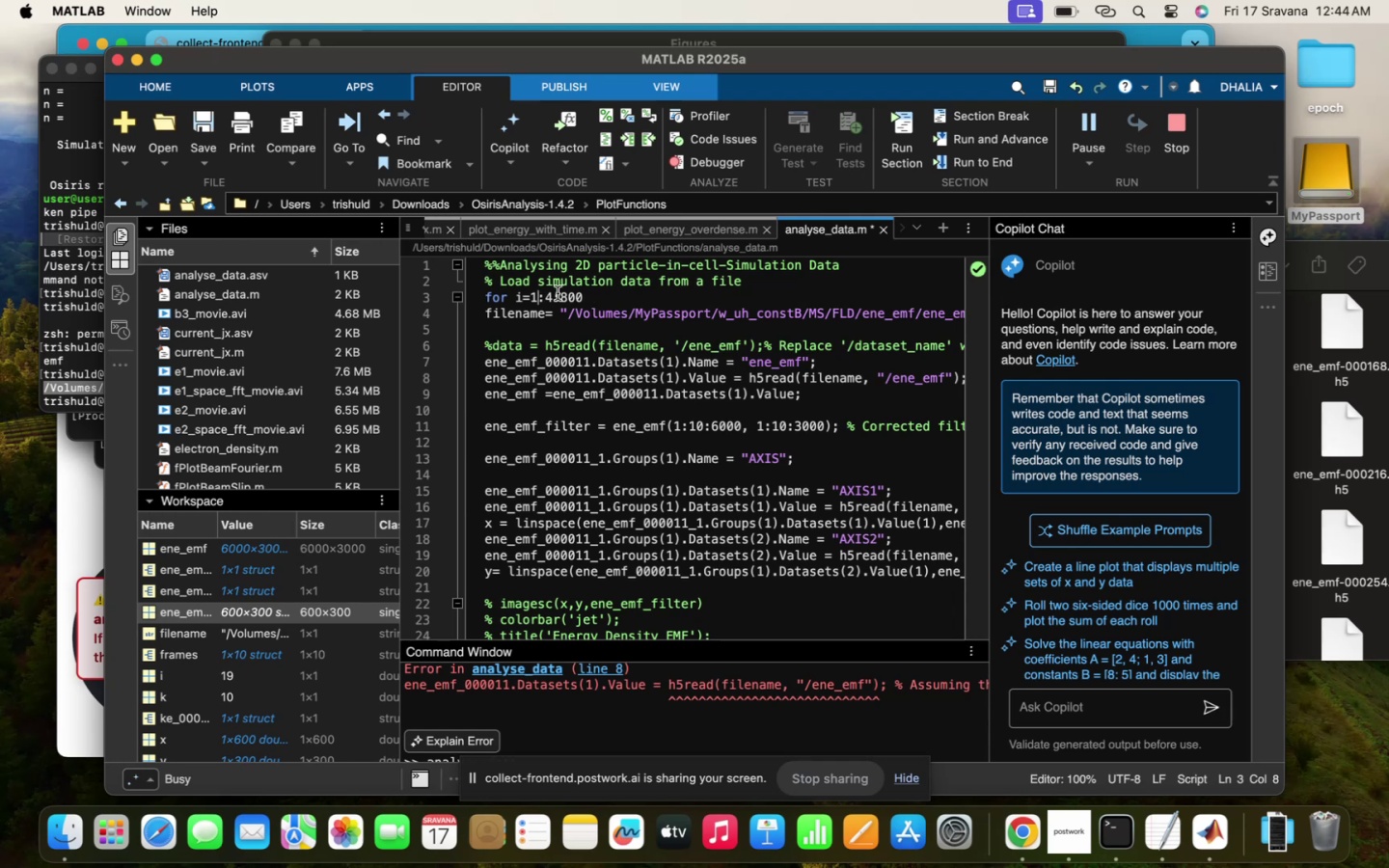 
left_click_drag(start_coordinate=[541, 297], to_coordinate=[632, 296])
 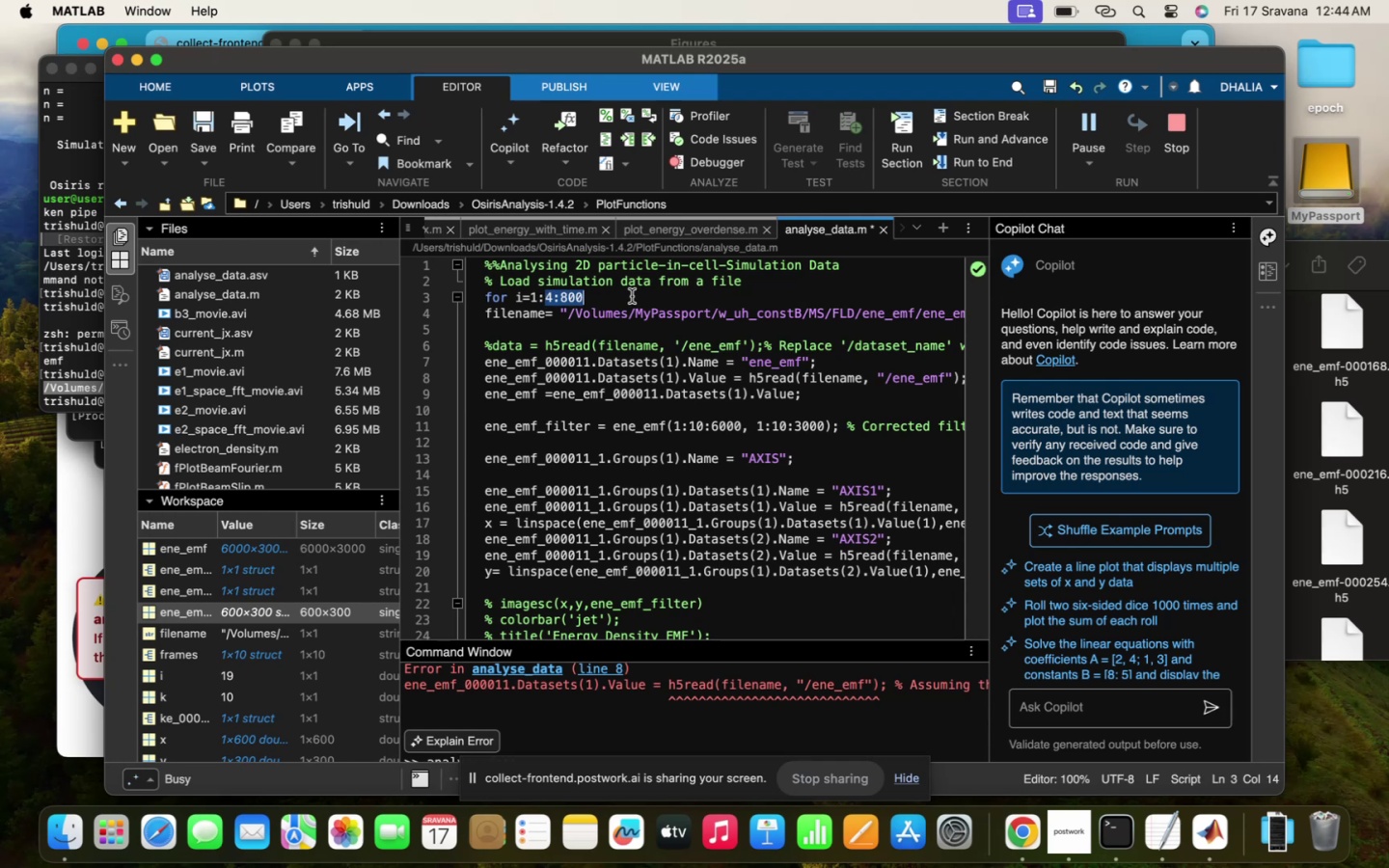 
key(Backspace)
 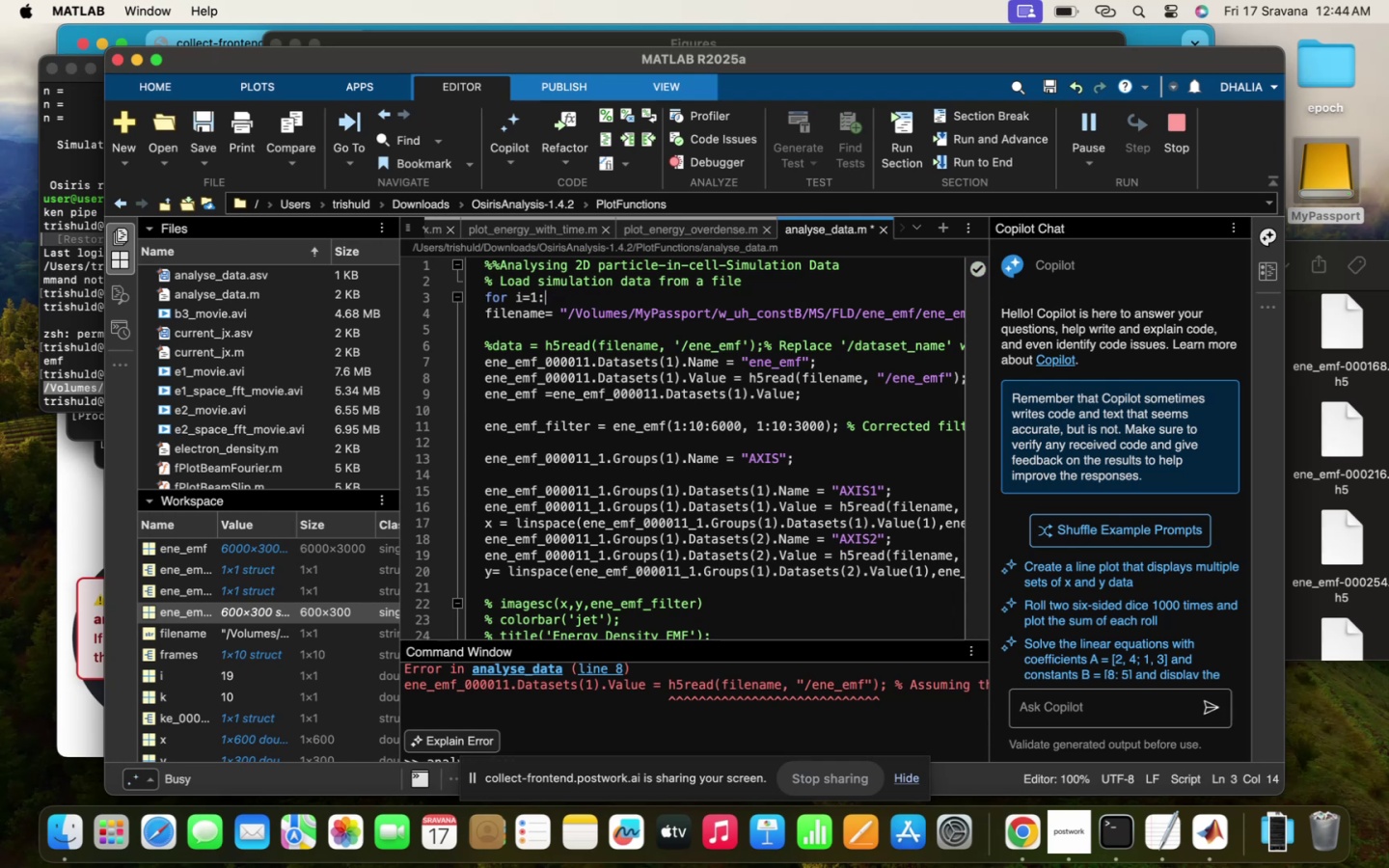 
key(Backspace)
 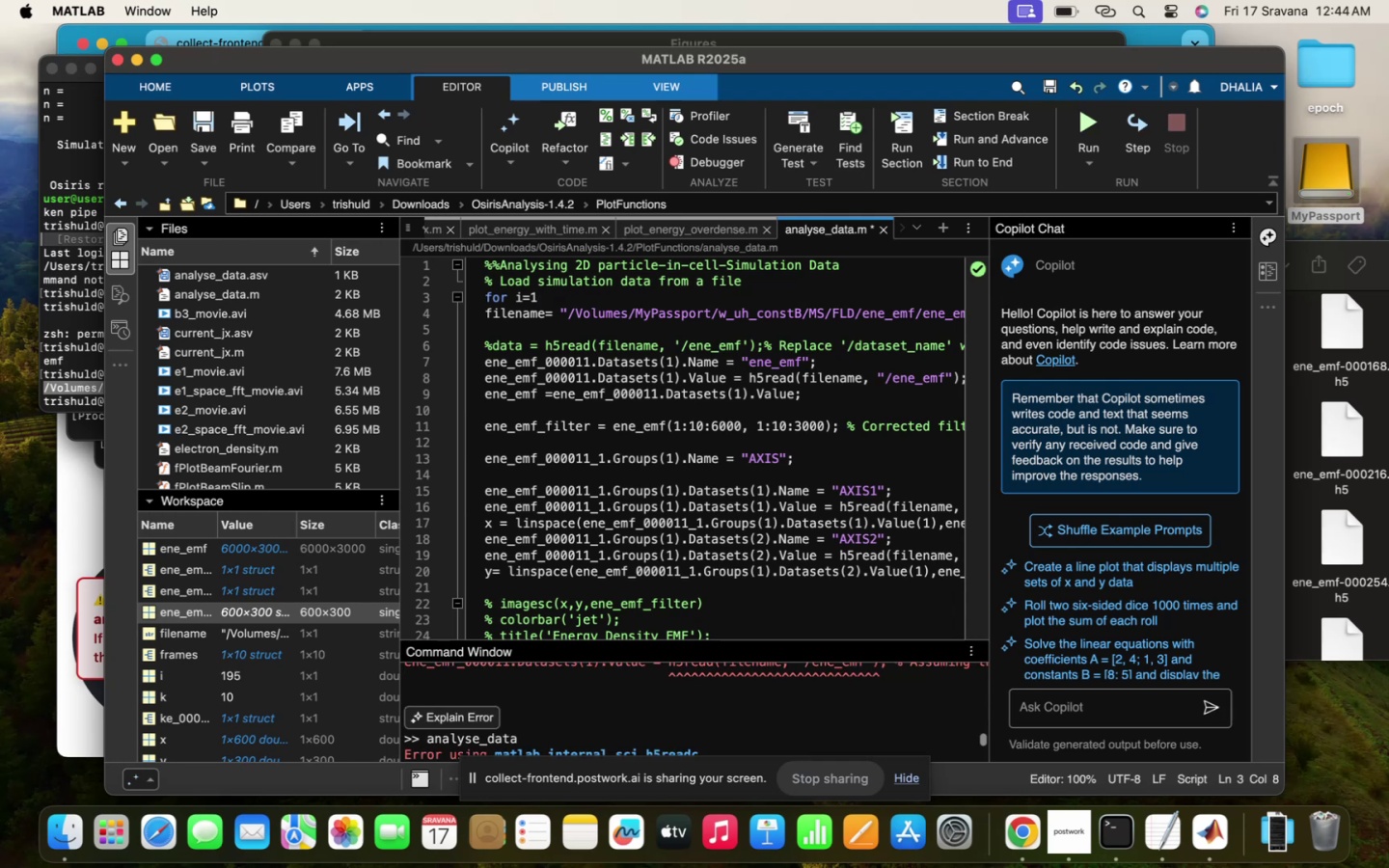 
hold_key(key=9, duration=0.34)
 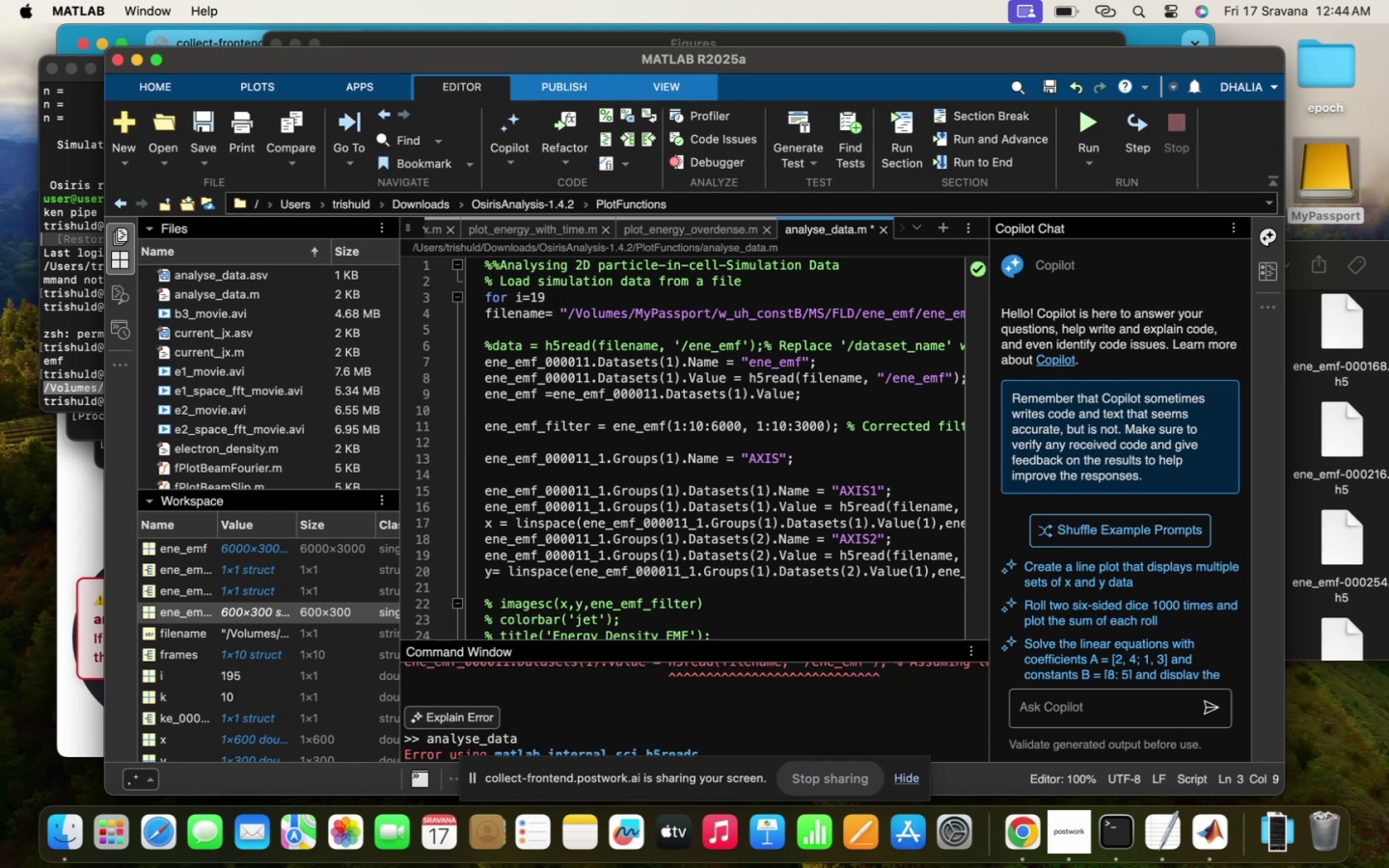 
key(7)
 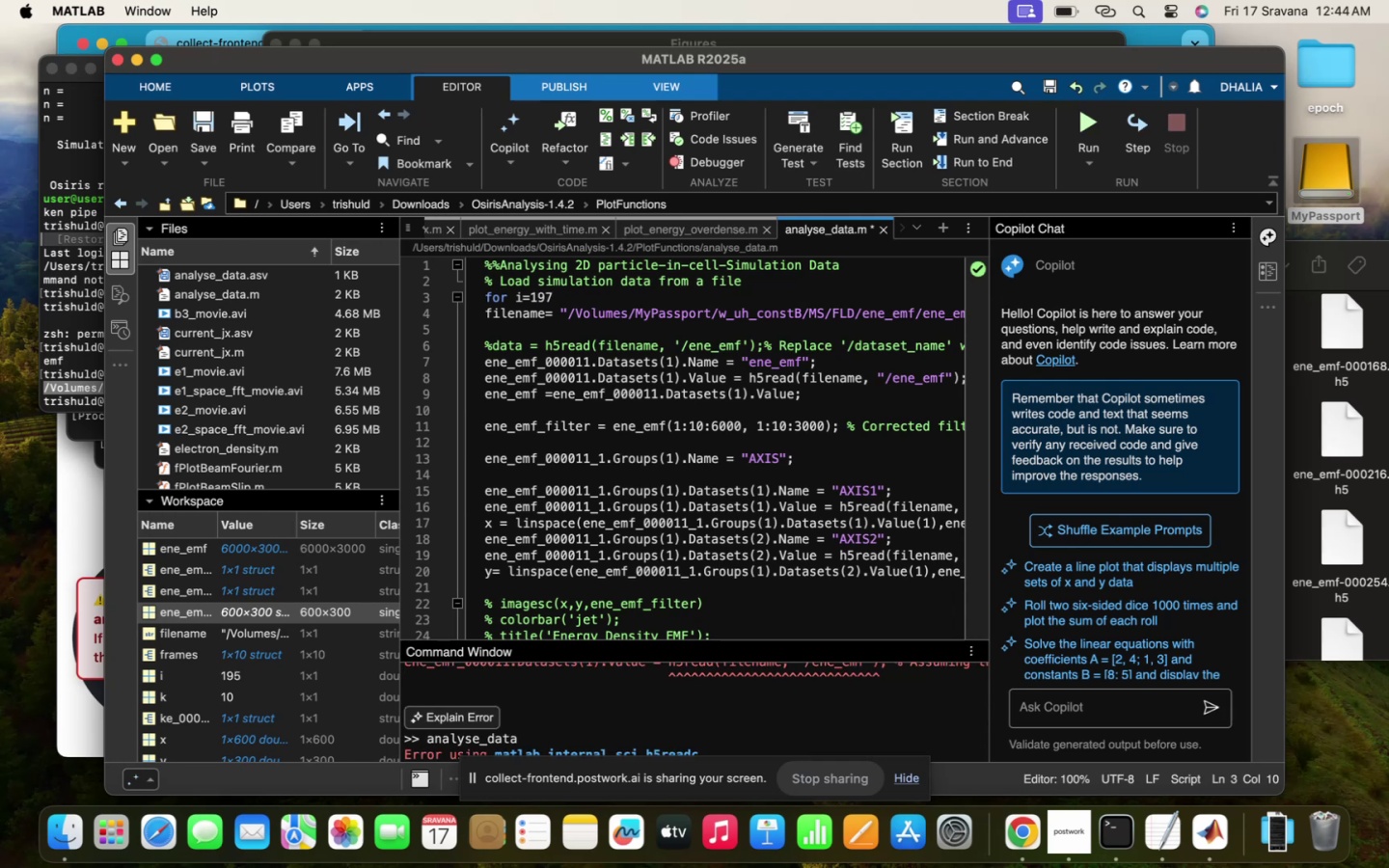 
key(Shift+Semicolon)
 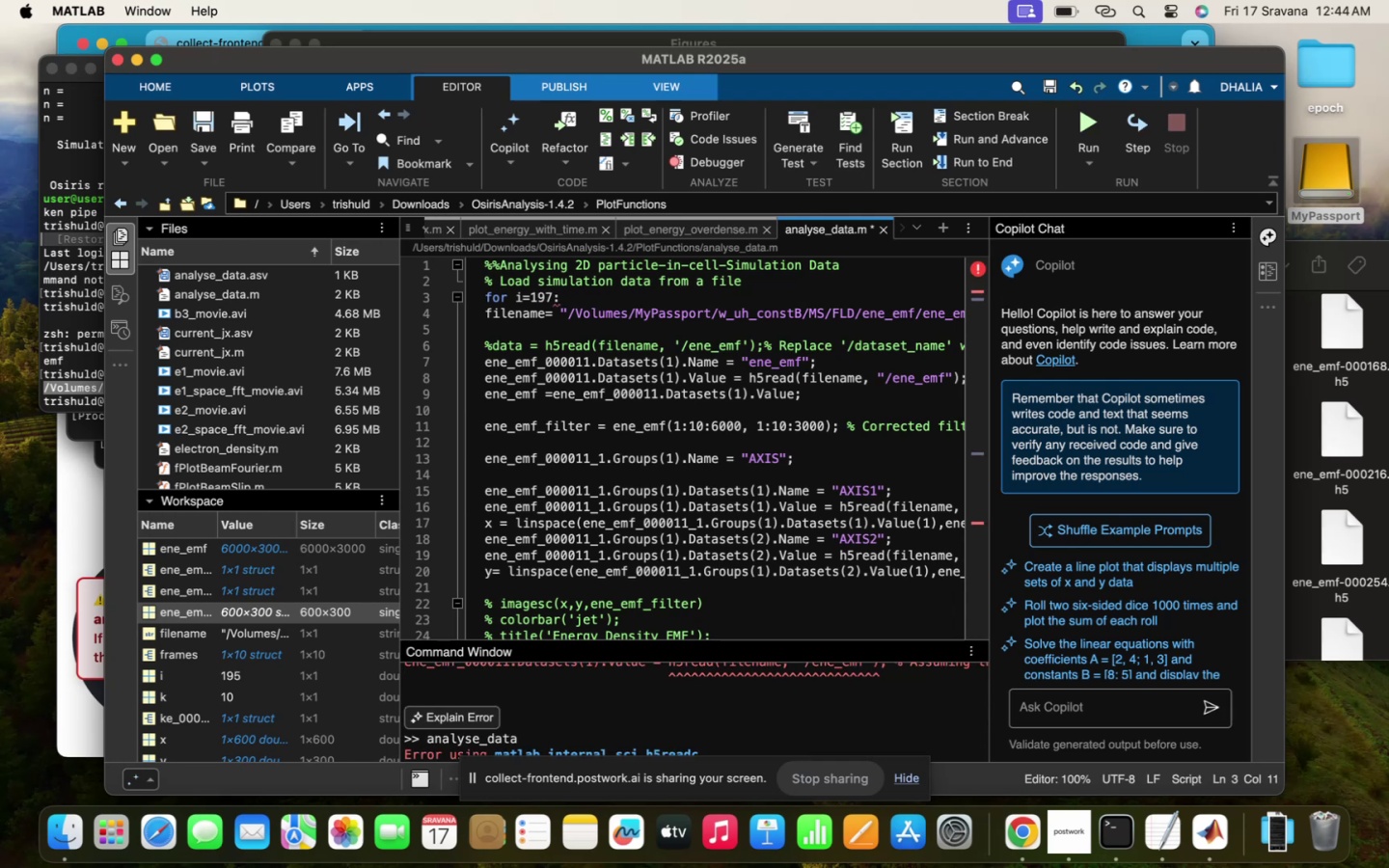 
key(Backspace)
 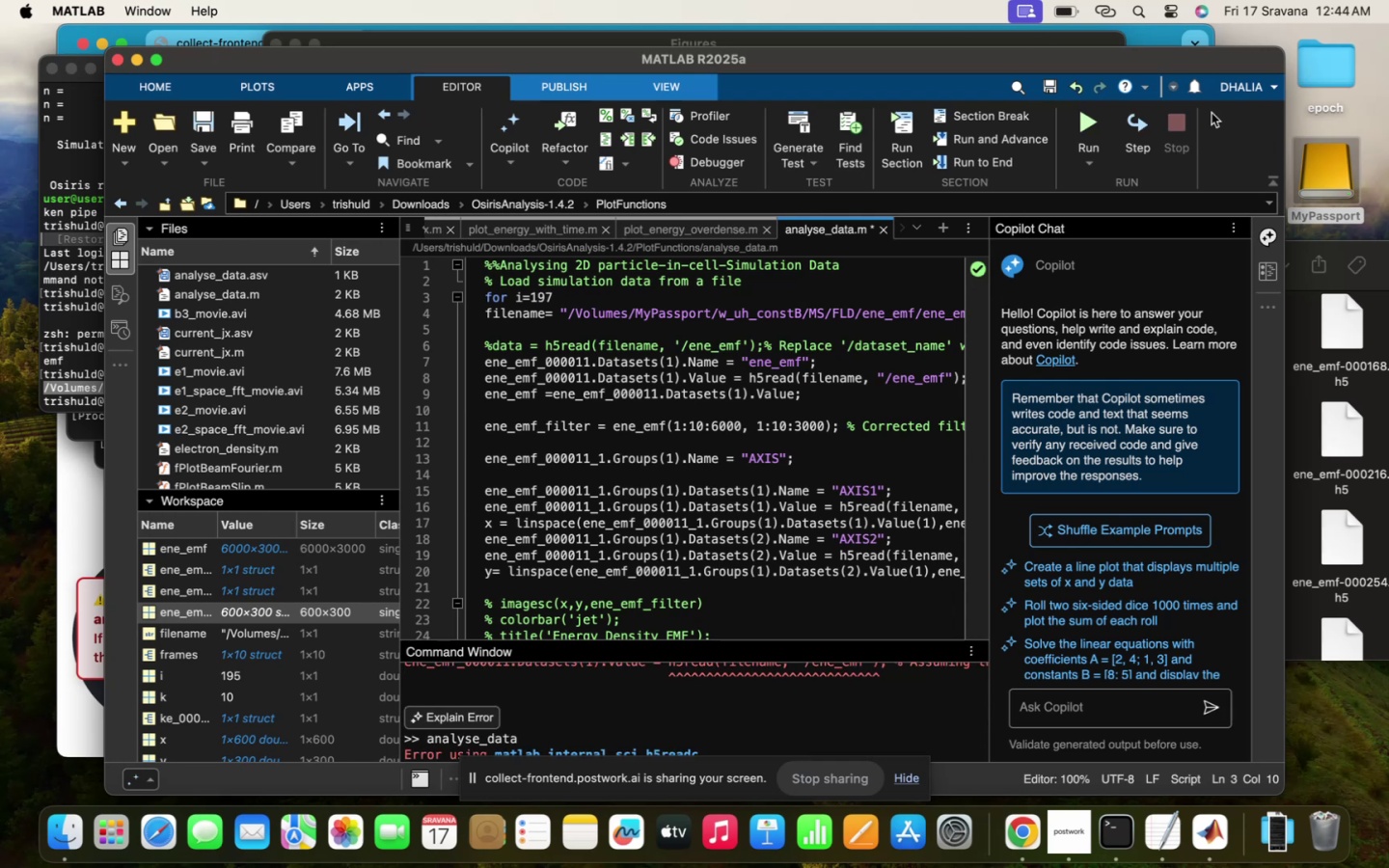 
mouse_move([1067, 150])
 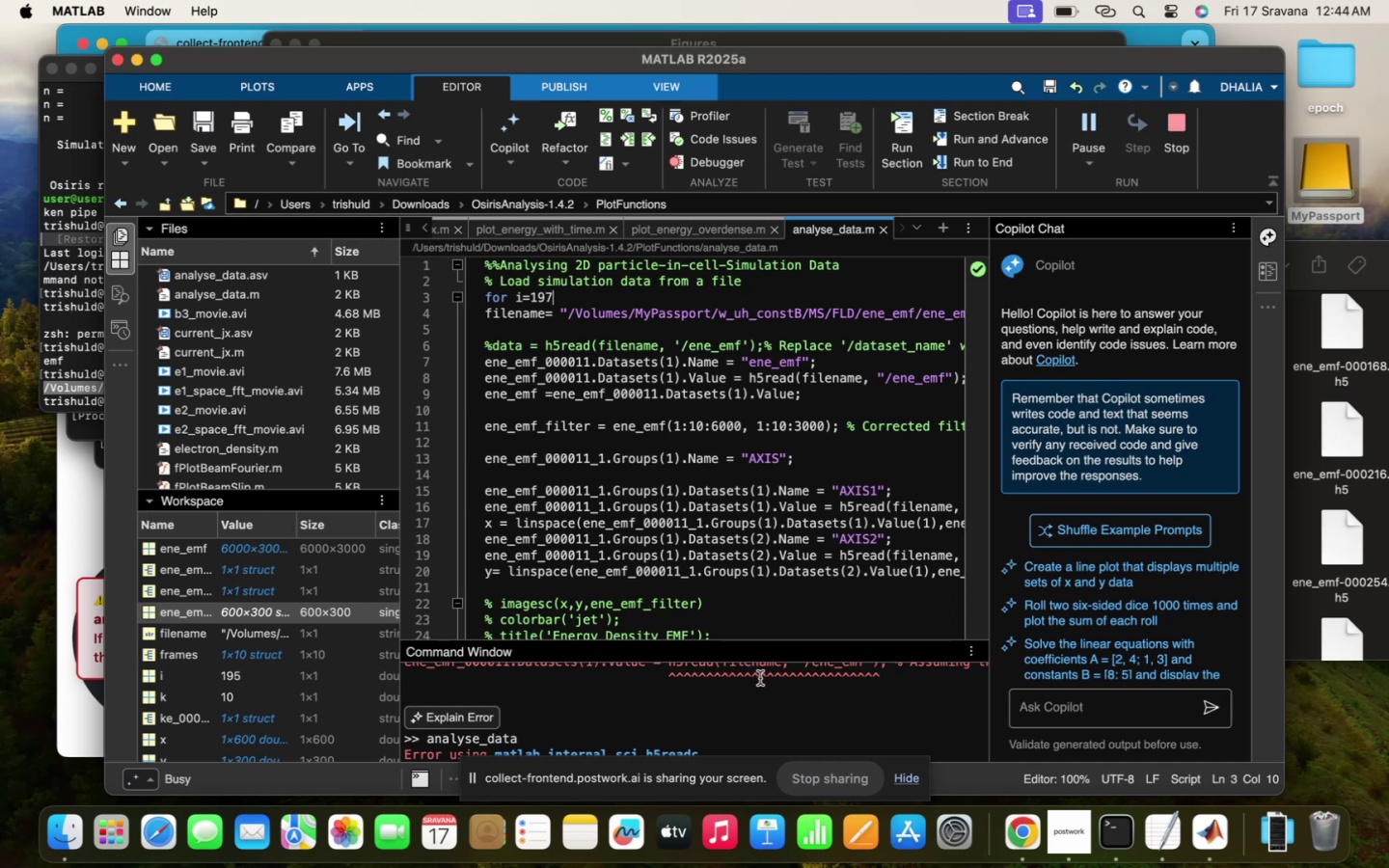 
scroll: coordinate [760, 678], scroll_direction: down, amount: 24.0
 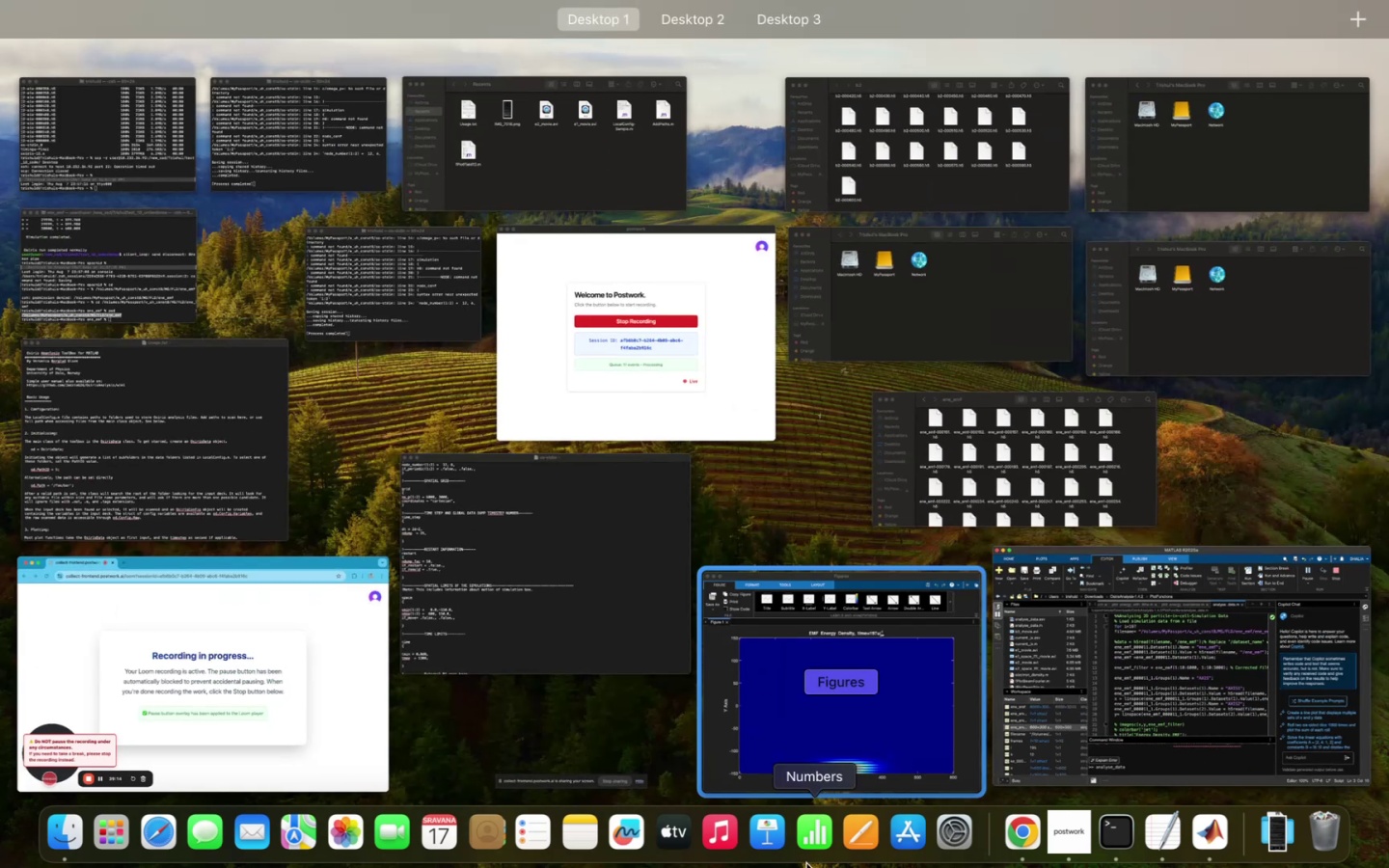 
left_click([824, 763])
 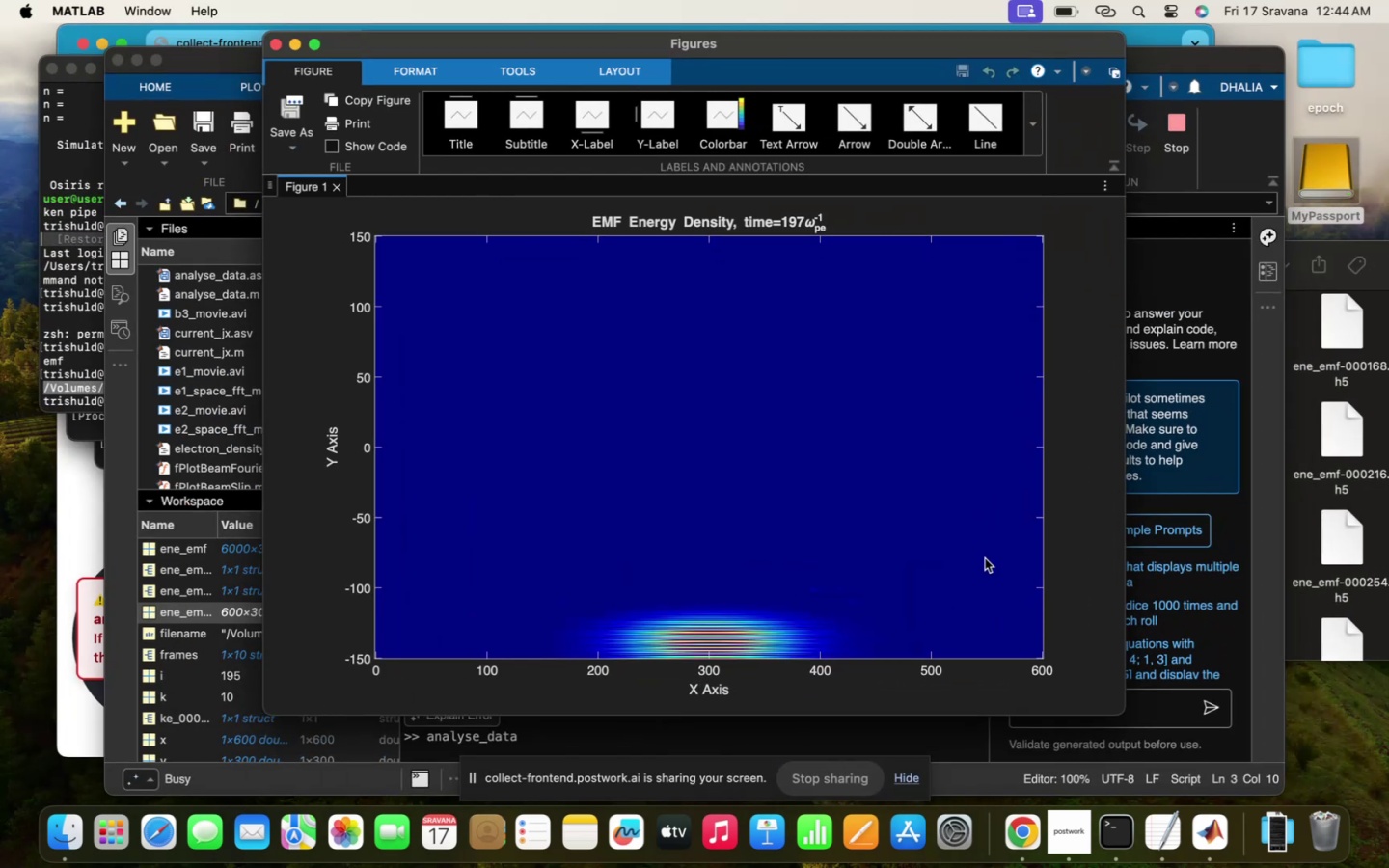 
wait(13.75)
 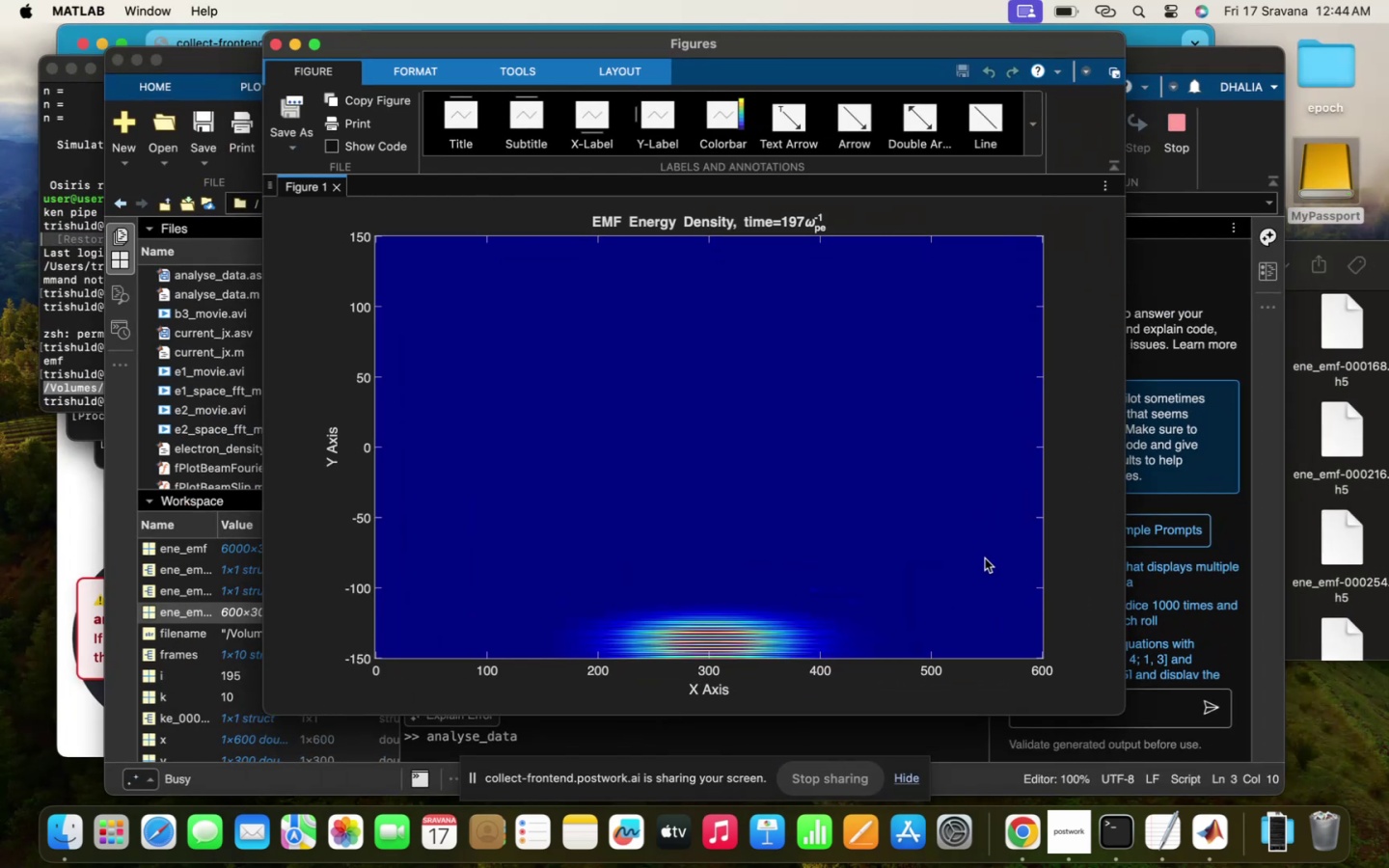 
left_click_drag(start_coordinate=[917, 46], to_coordinate=[911, 4])
 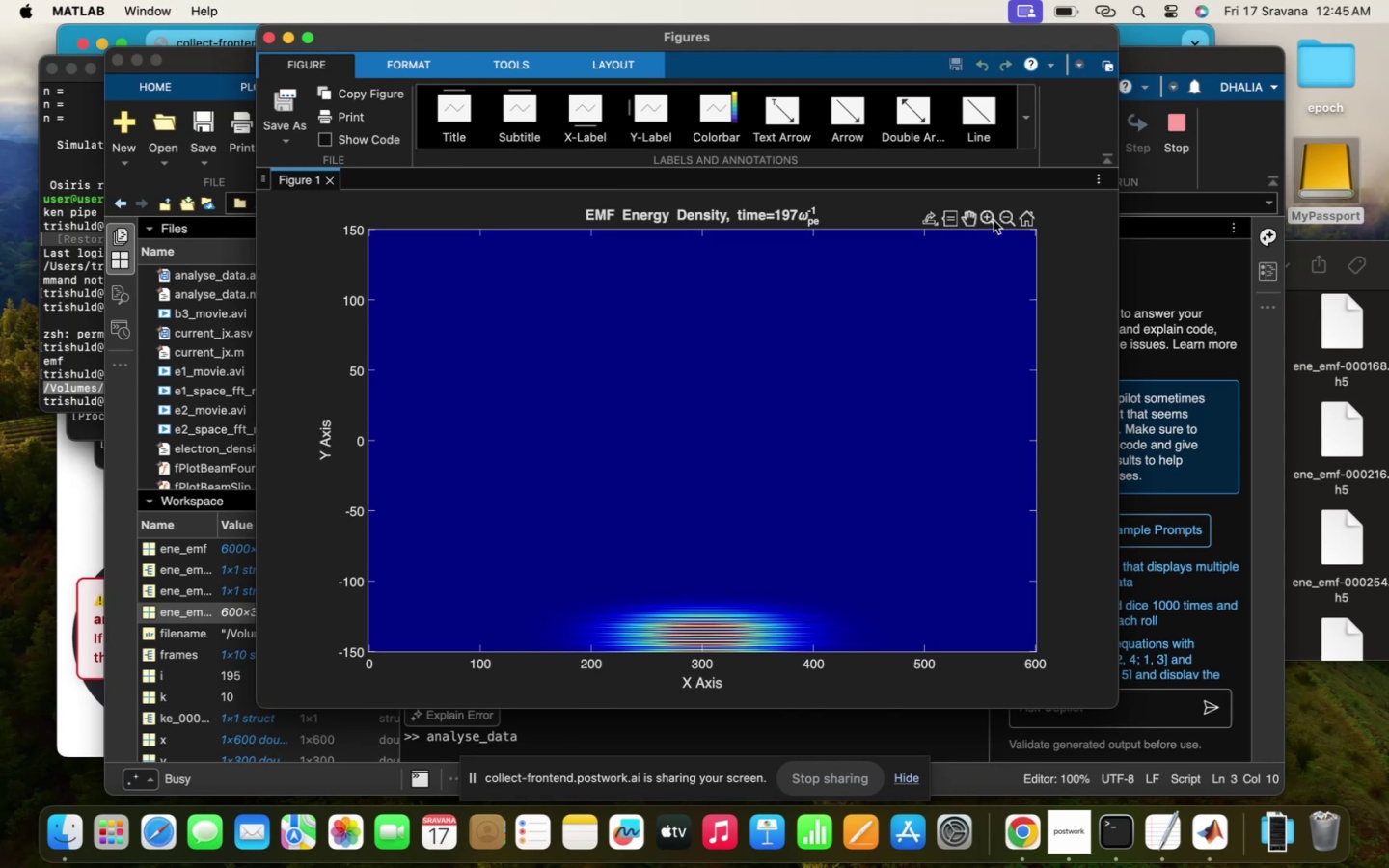 
left_click([993, 219])
 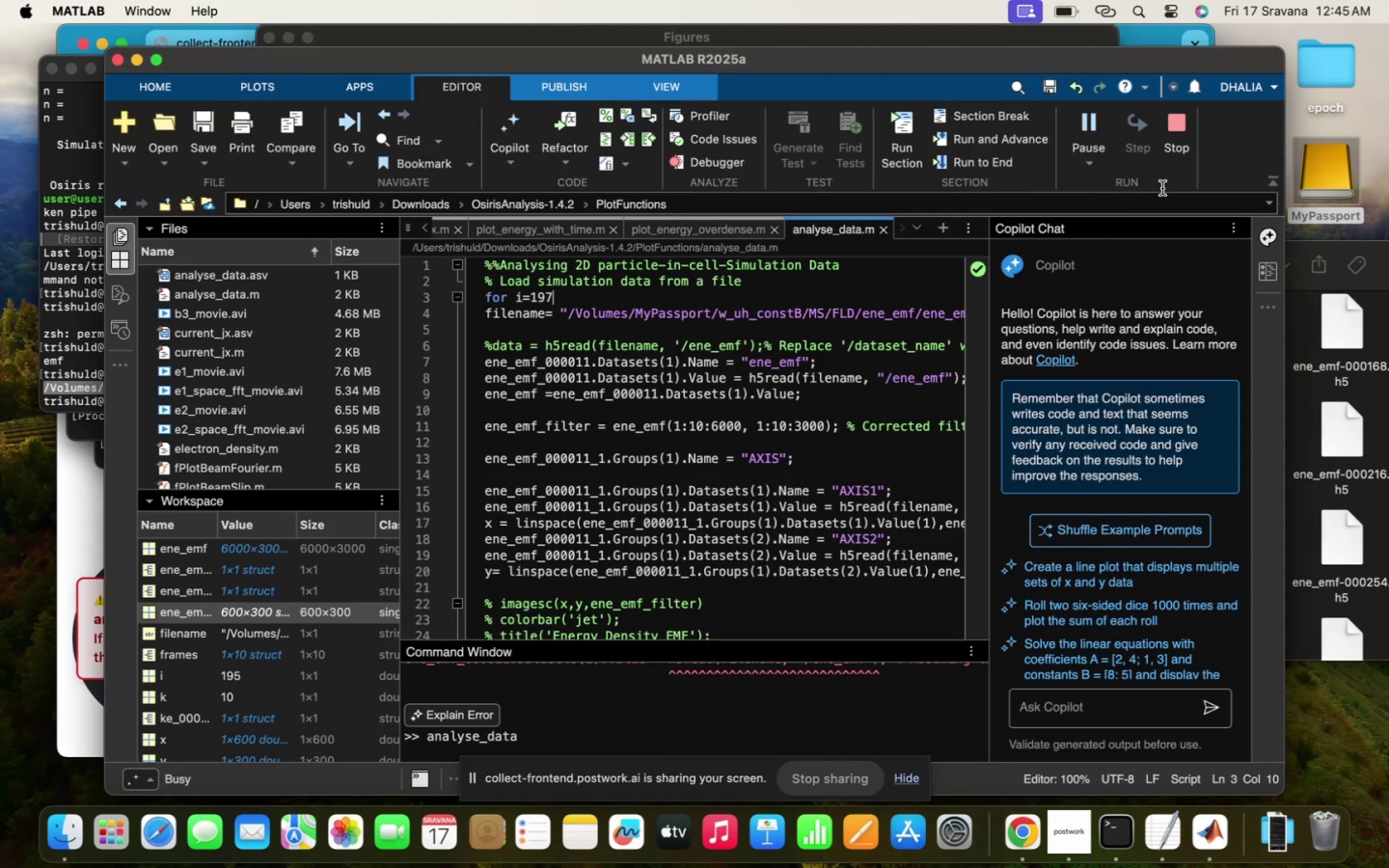 
left_click([572, 736])
 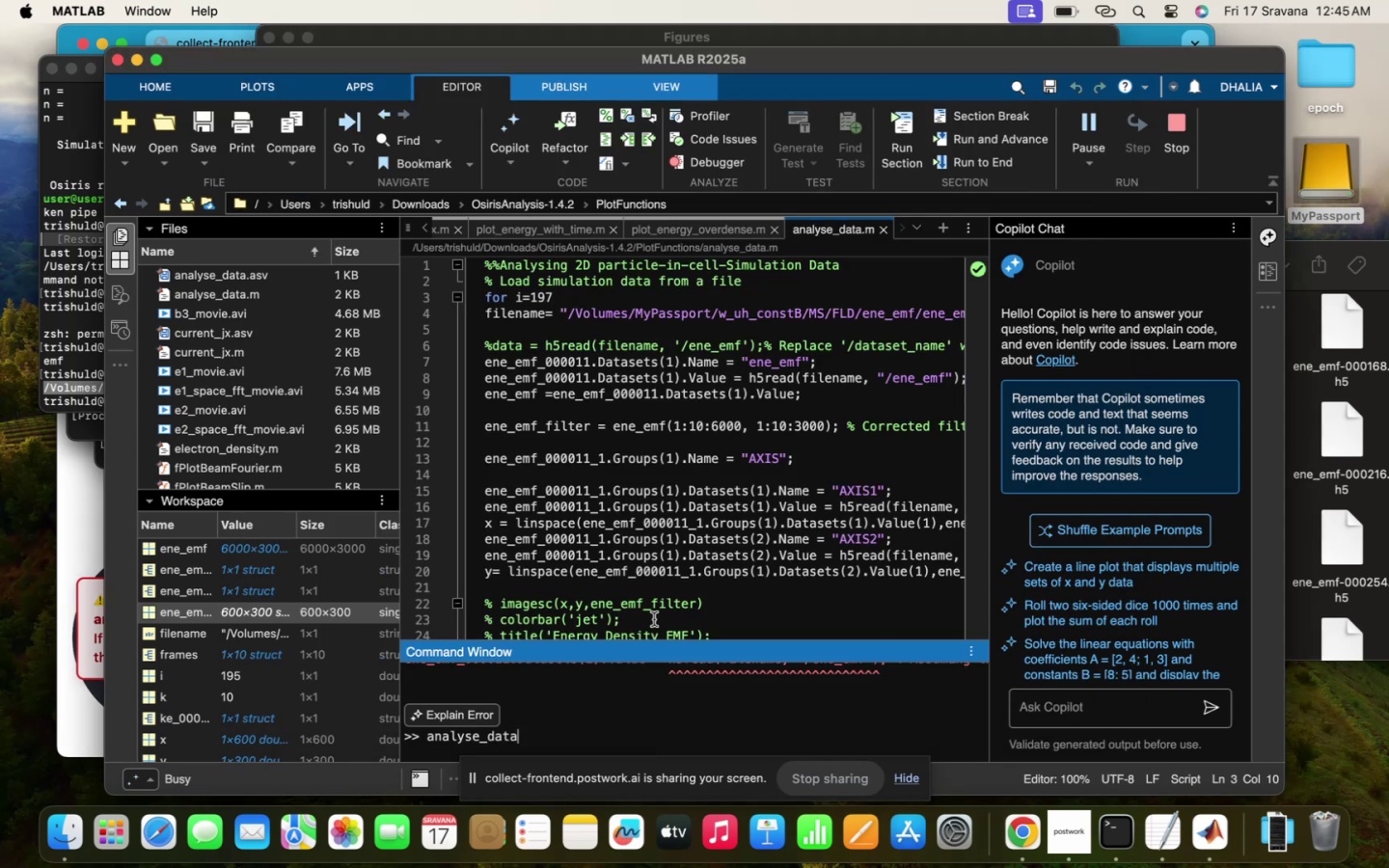 
scroll: coordinate [691, 495], scroll_direction: up, amount: 45.0
 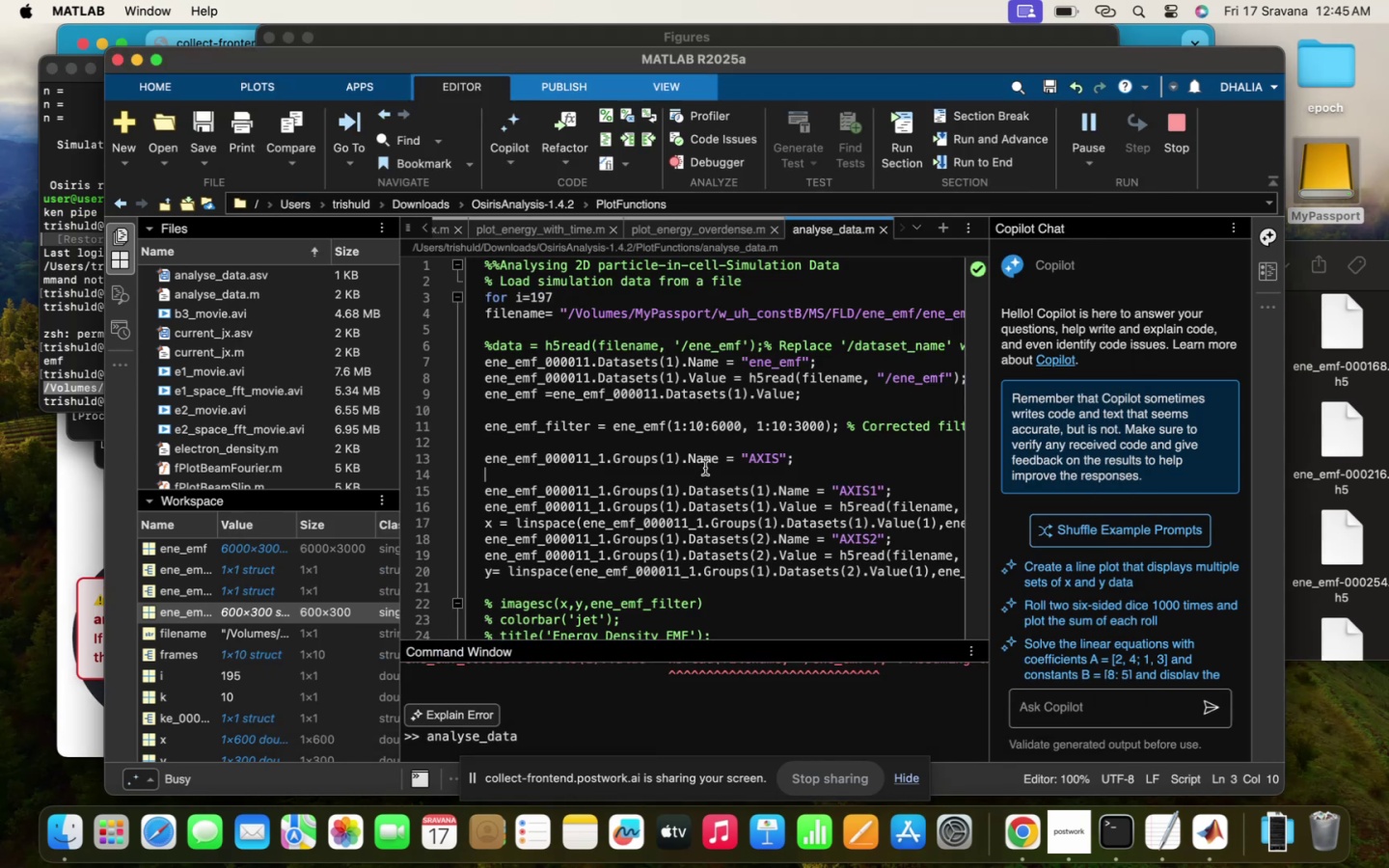 
scroll: coordinate [705, 468], scroll_direction: down, amount: 59.0
 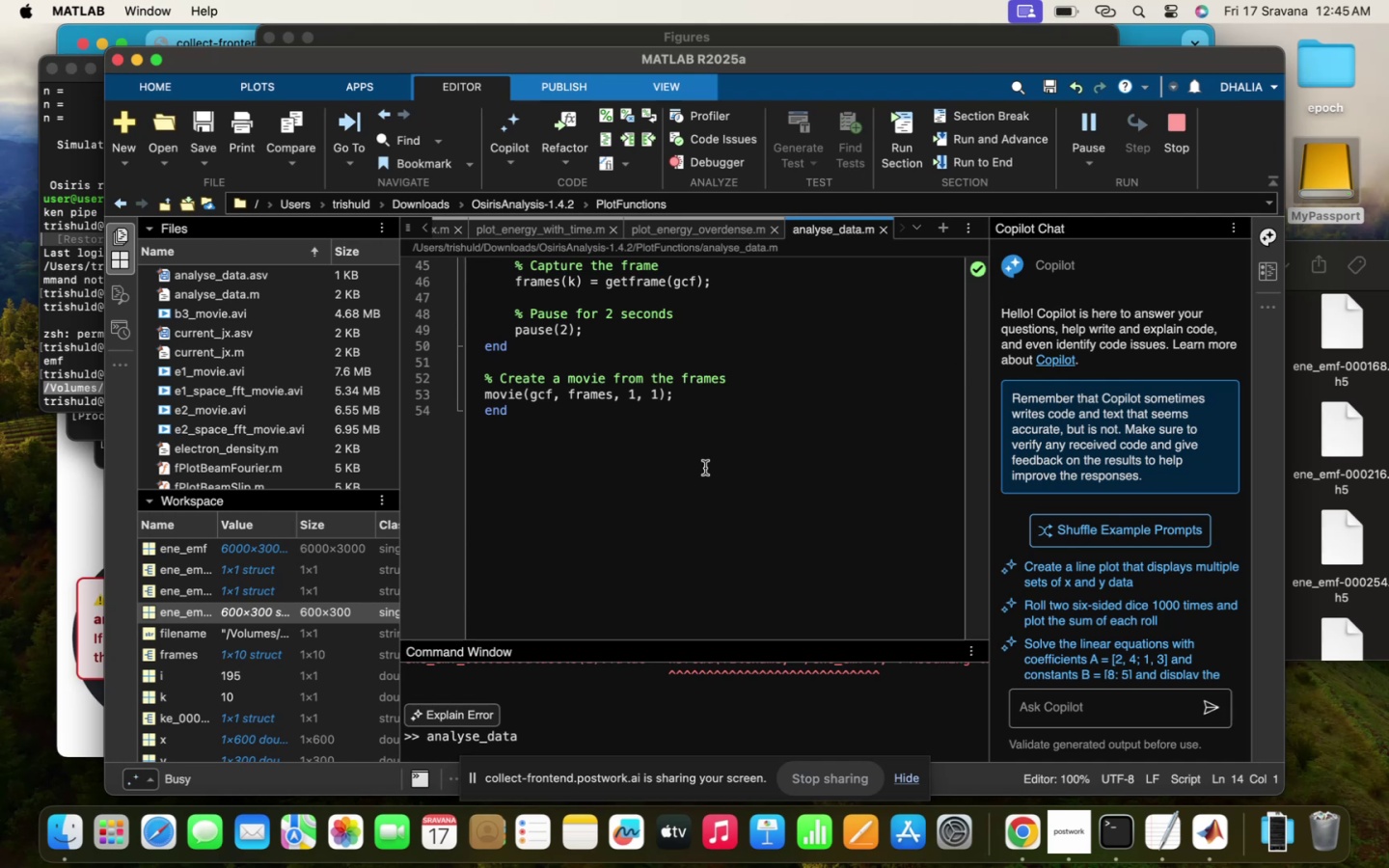 
scroll: coordinate [705, 468], scroll_direction: up, amount: 164.0
 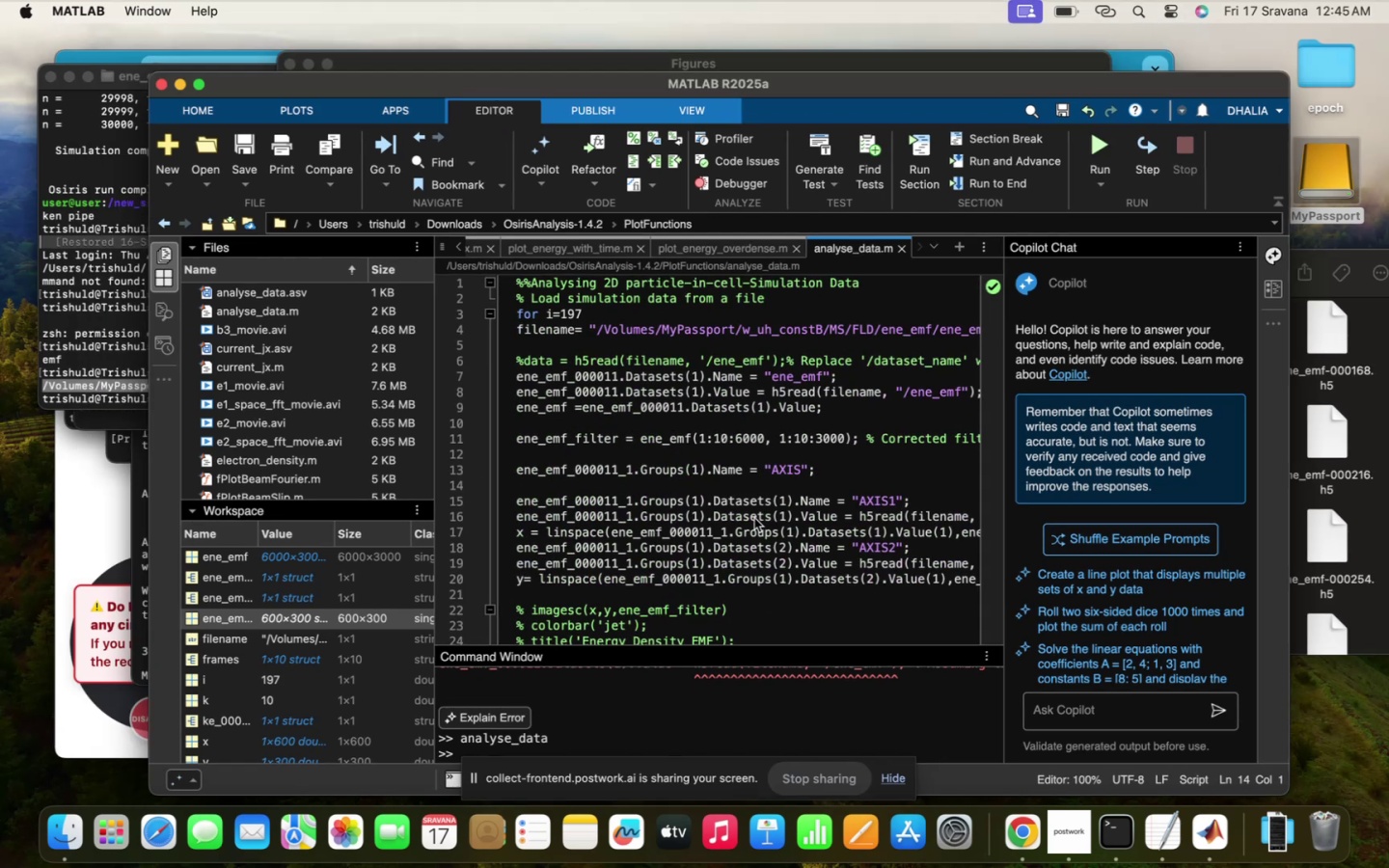 
left_click([841, 687])
 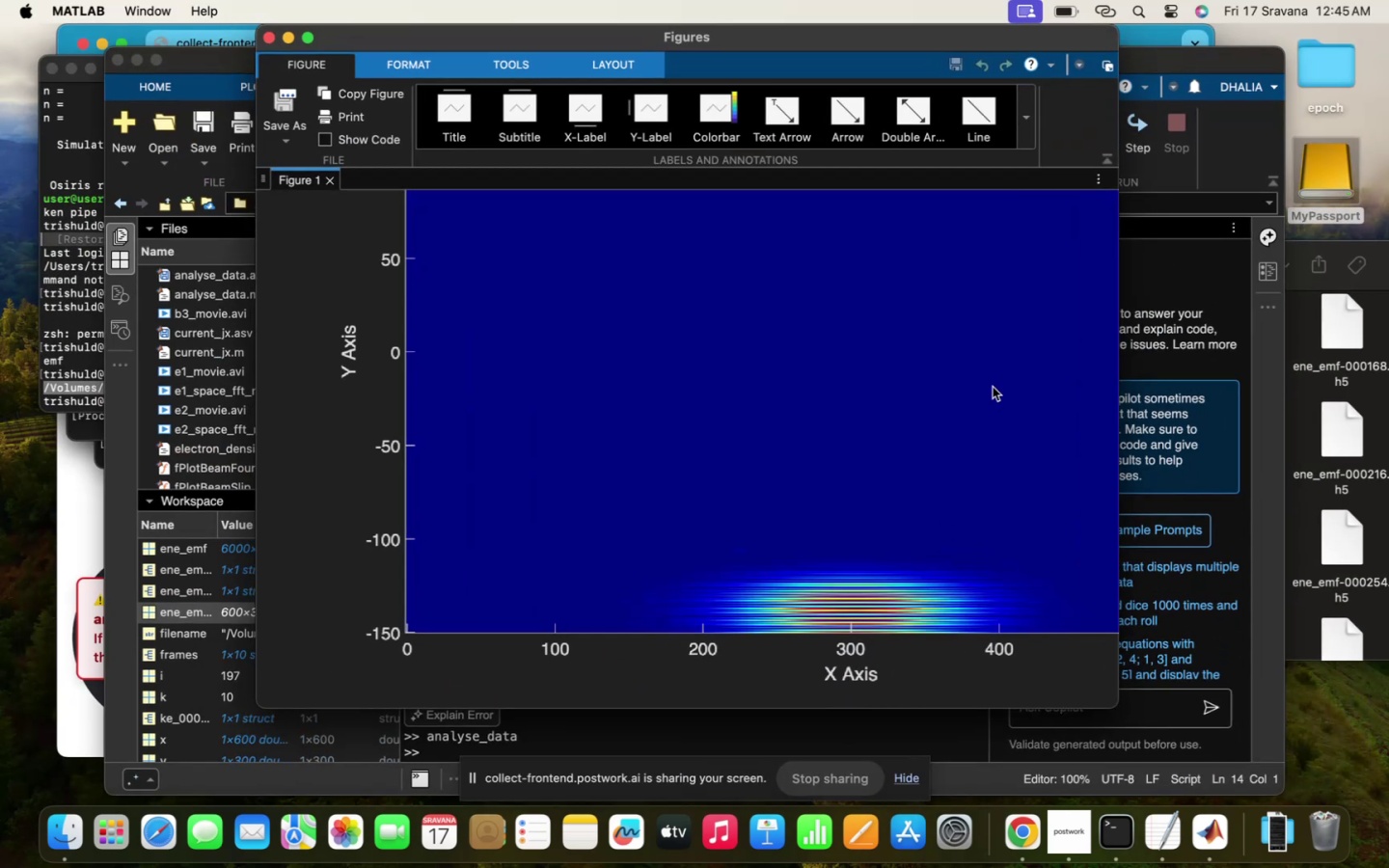 
scroll: coordinate [743, 476], scroll_direction: up, amount: 53.0
 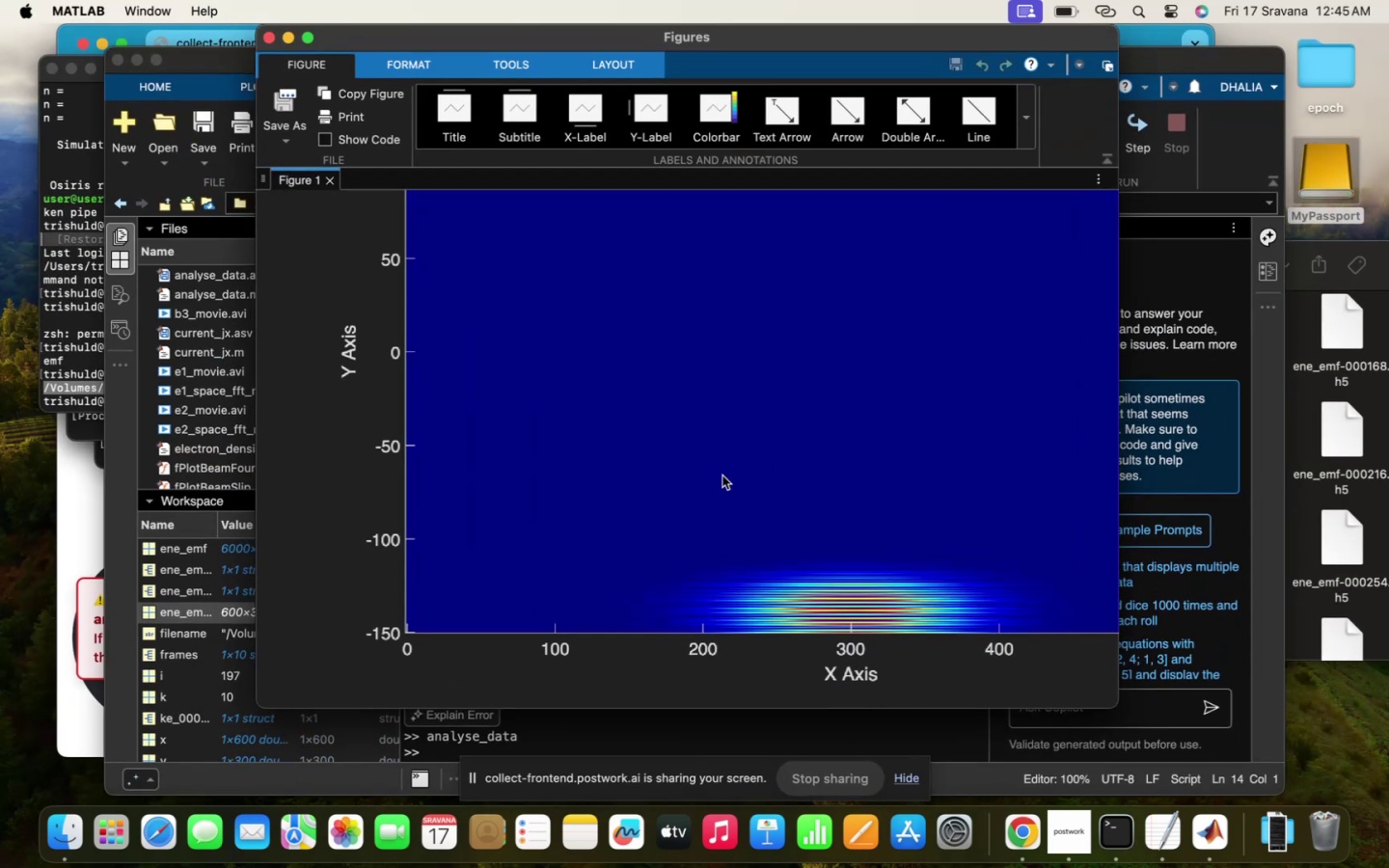 
left_click([730, 439])
 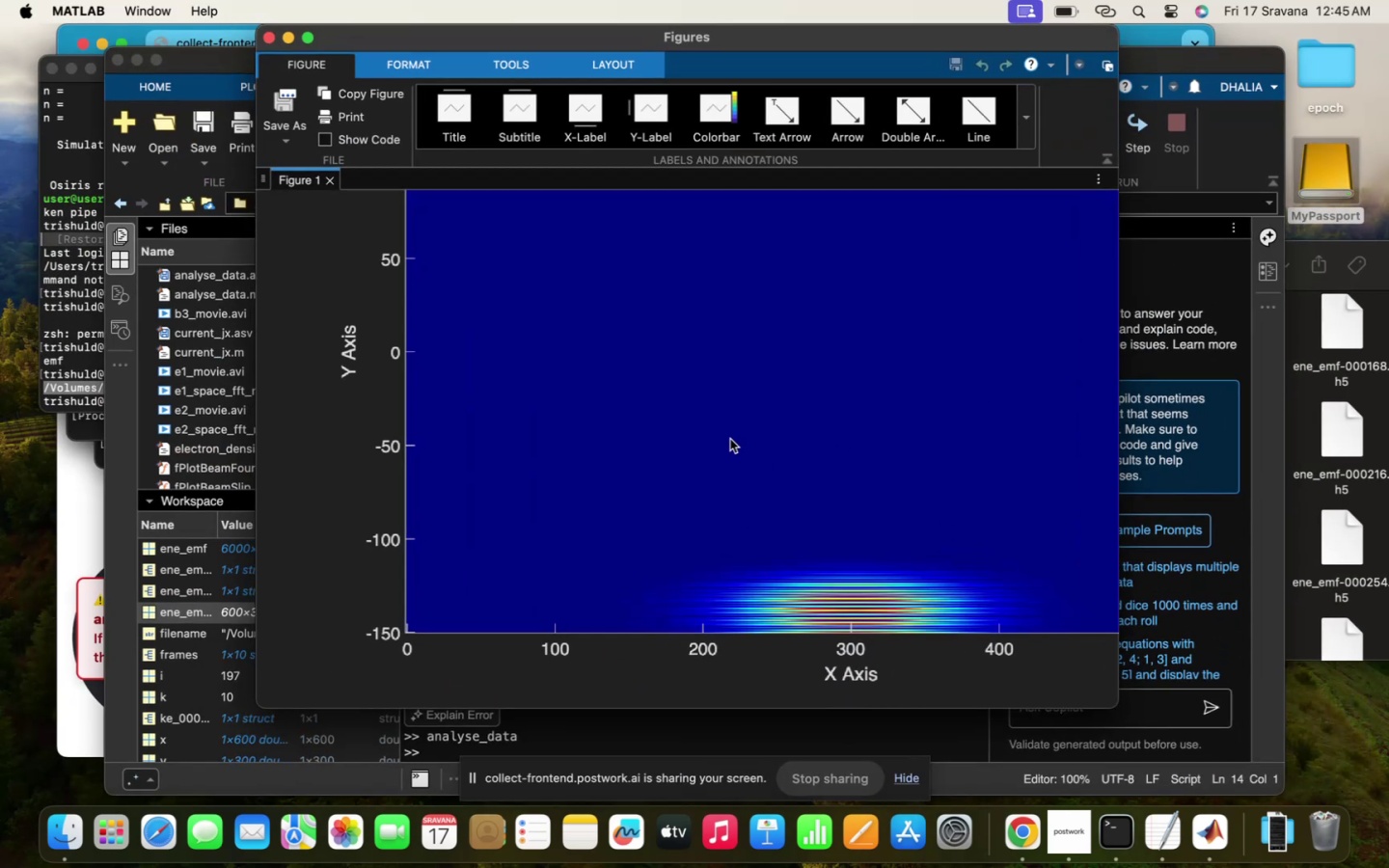 
scroll: coordinate [713, 400], scroll_direction: down, amount: 1.0
 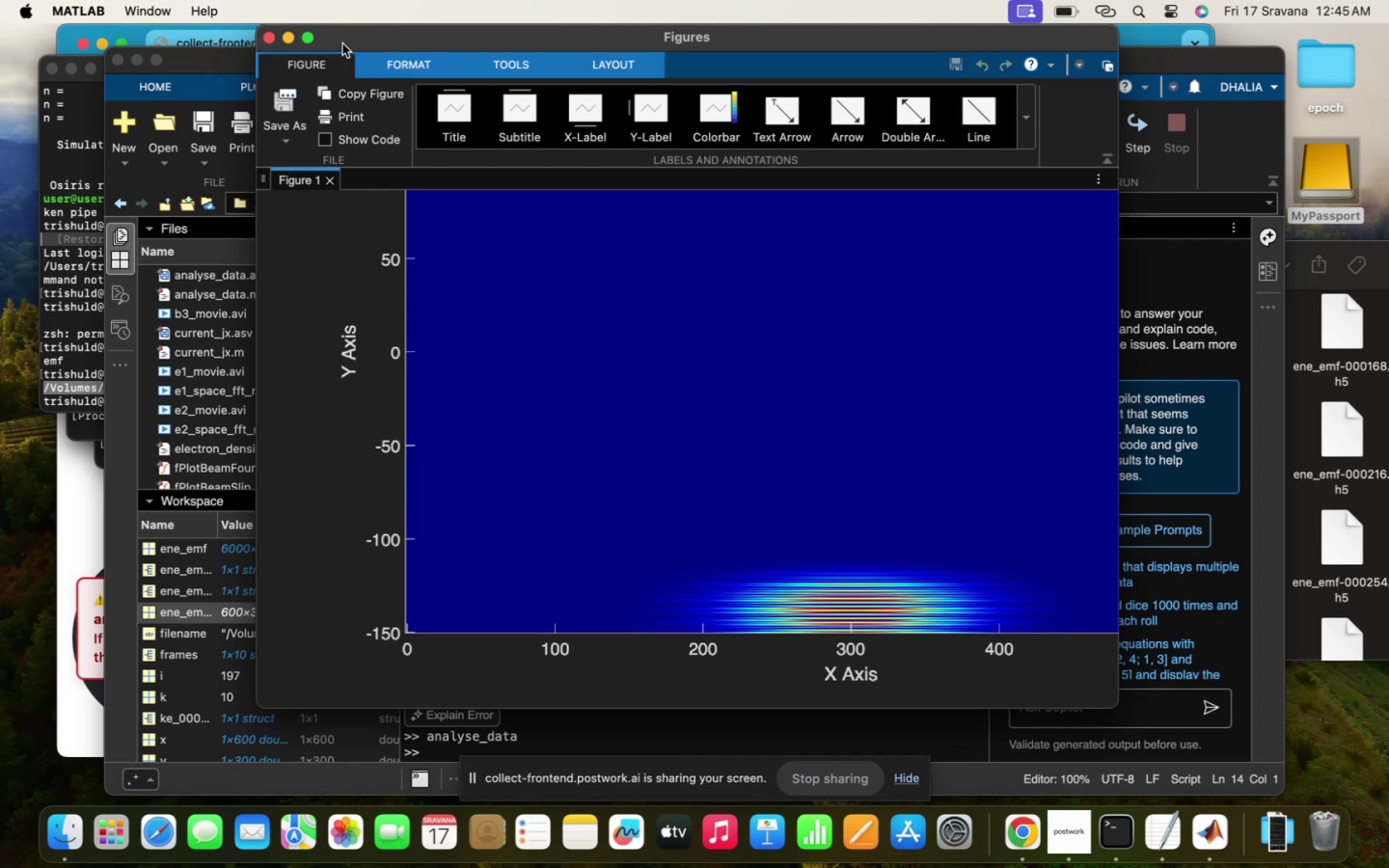 
mouse_move([318, 70])
 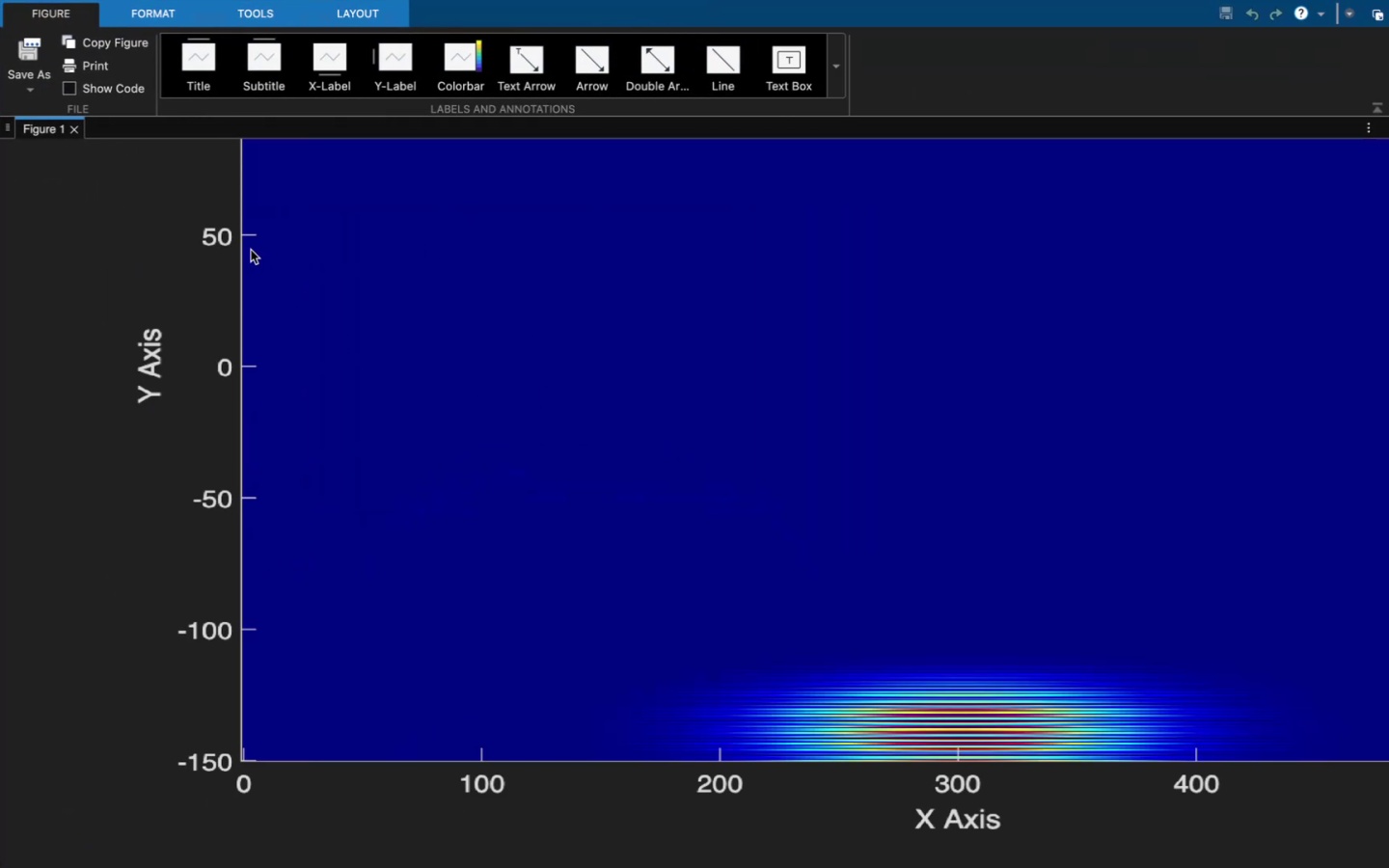 
double_click([251, 250])
 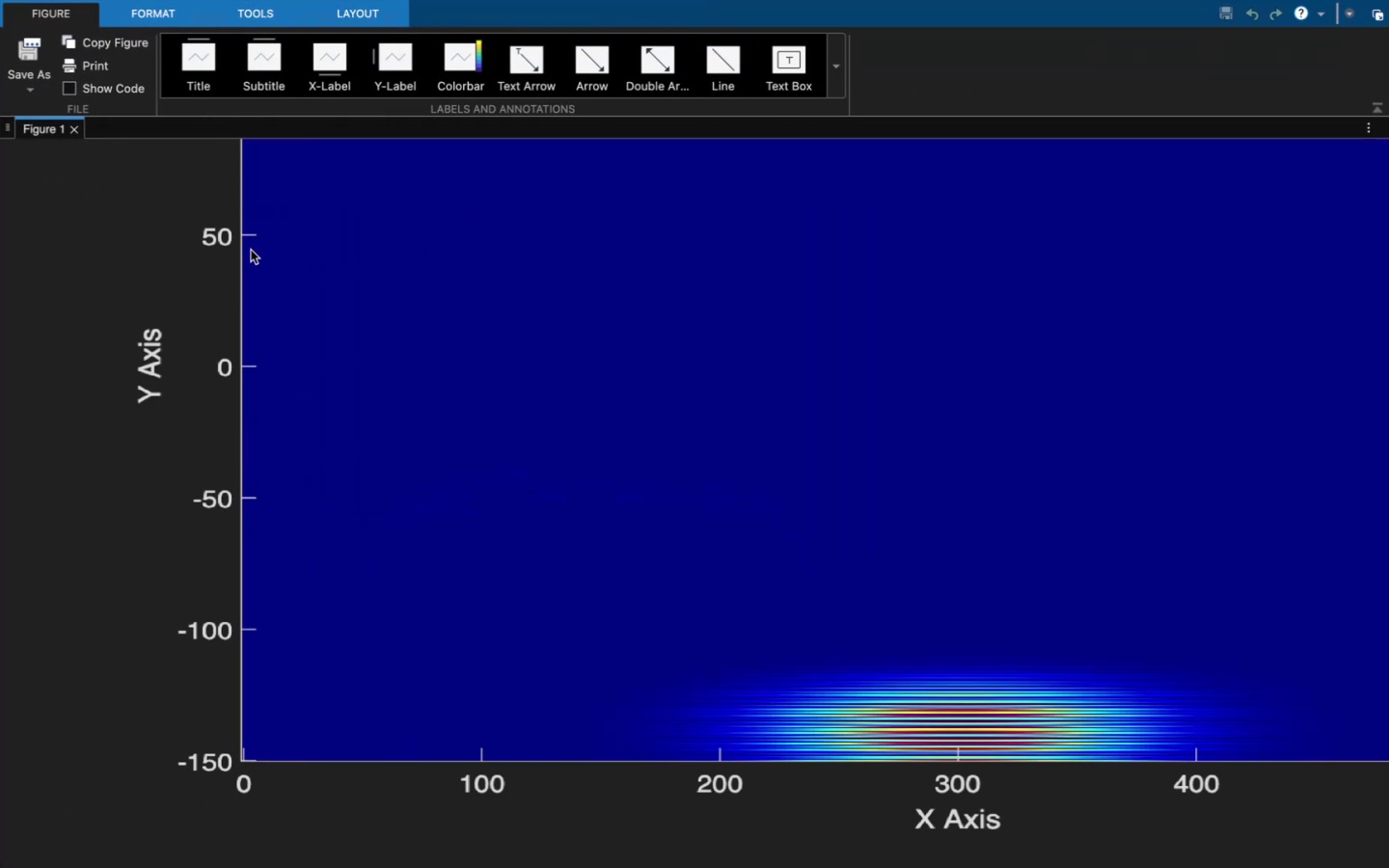 
scroll: coordinate [251, 250], scroll_direction: up, amount: 20.0
 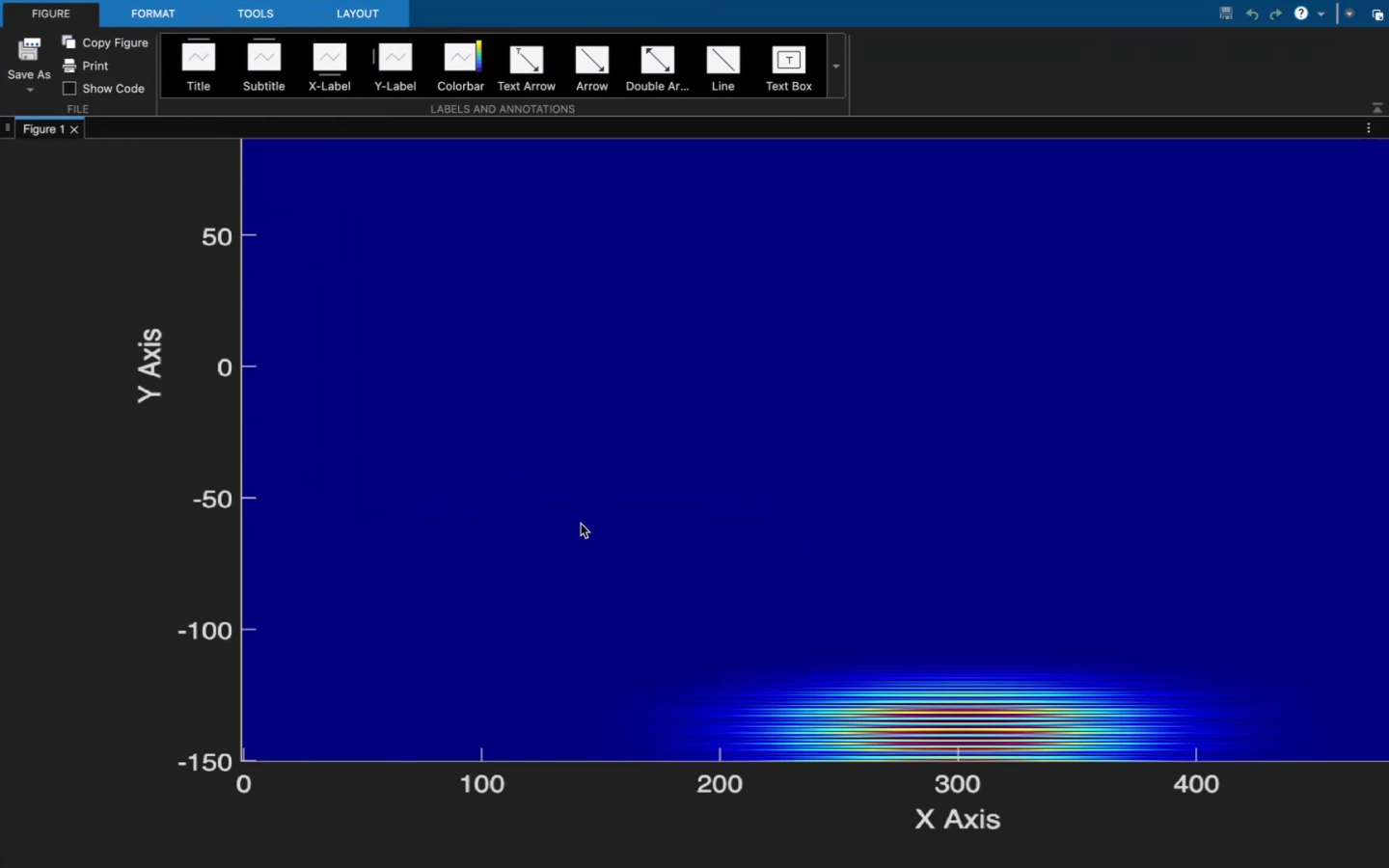 
left_click_drag(start_coordinate=[609, 632], to_coordinate=[1176, 838])
 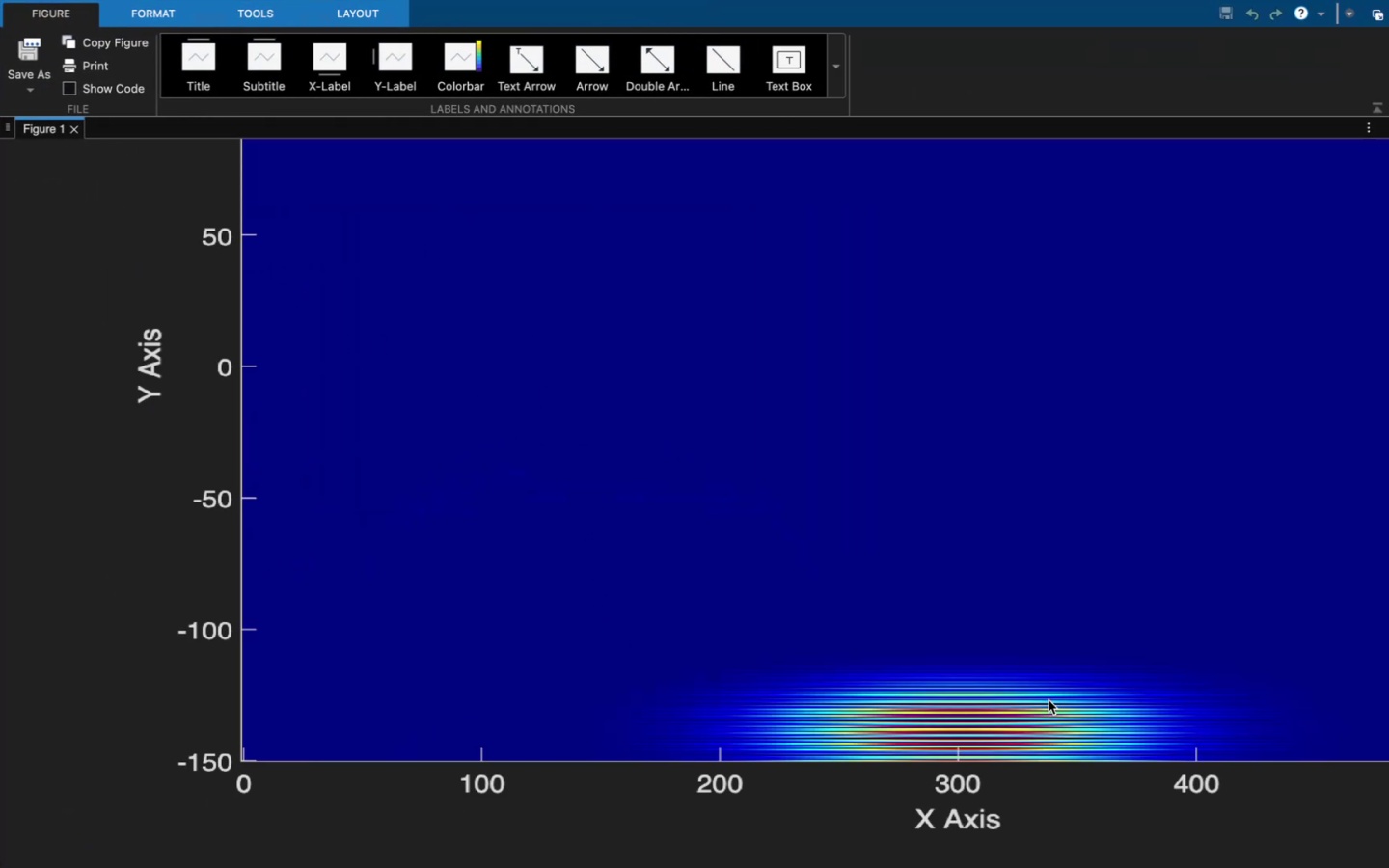 
double_click([1049, 700])
 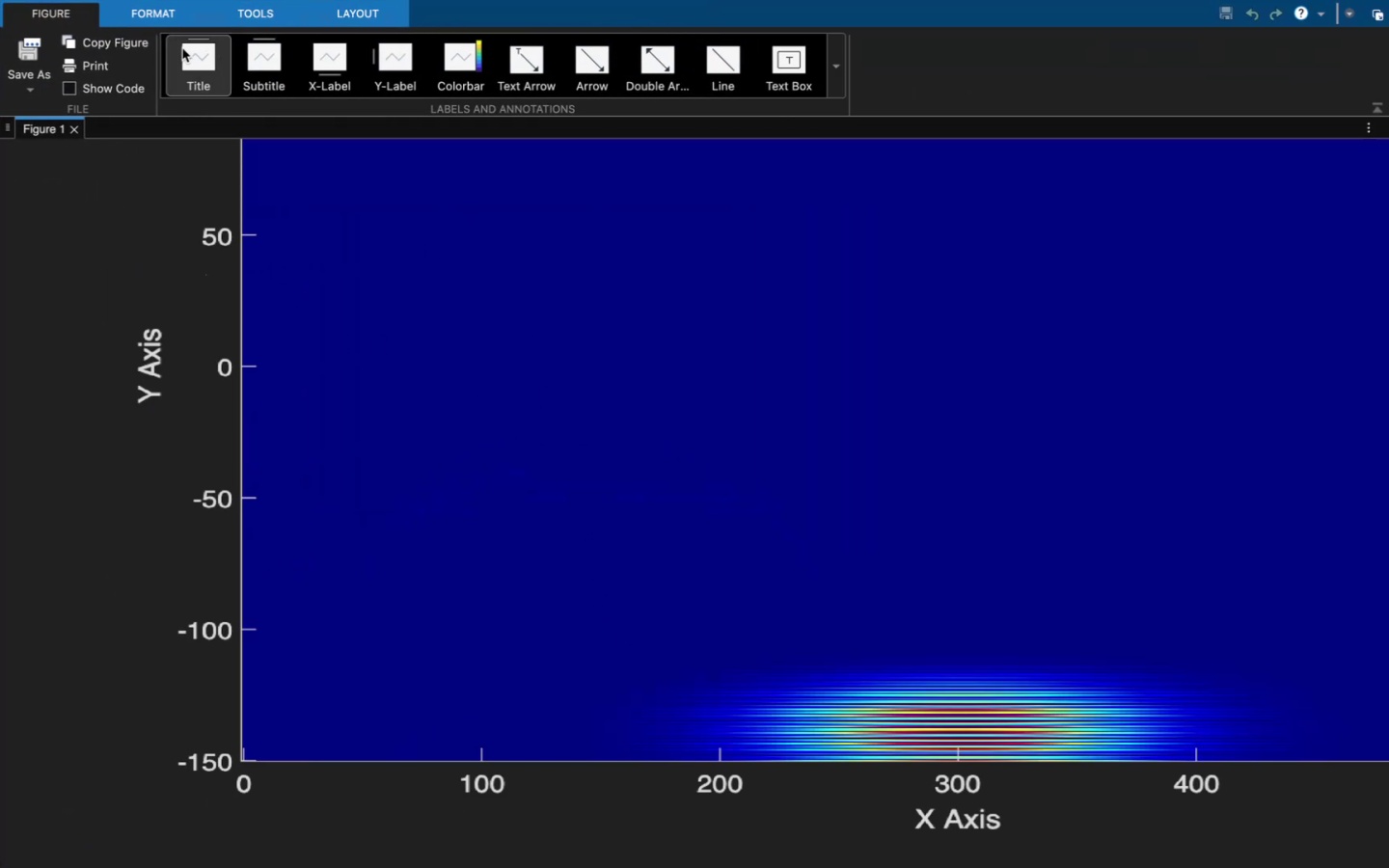 
left_click([157, 27])
 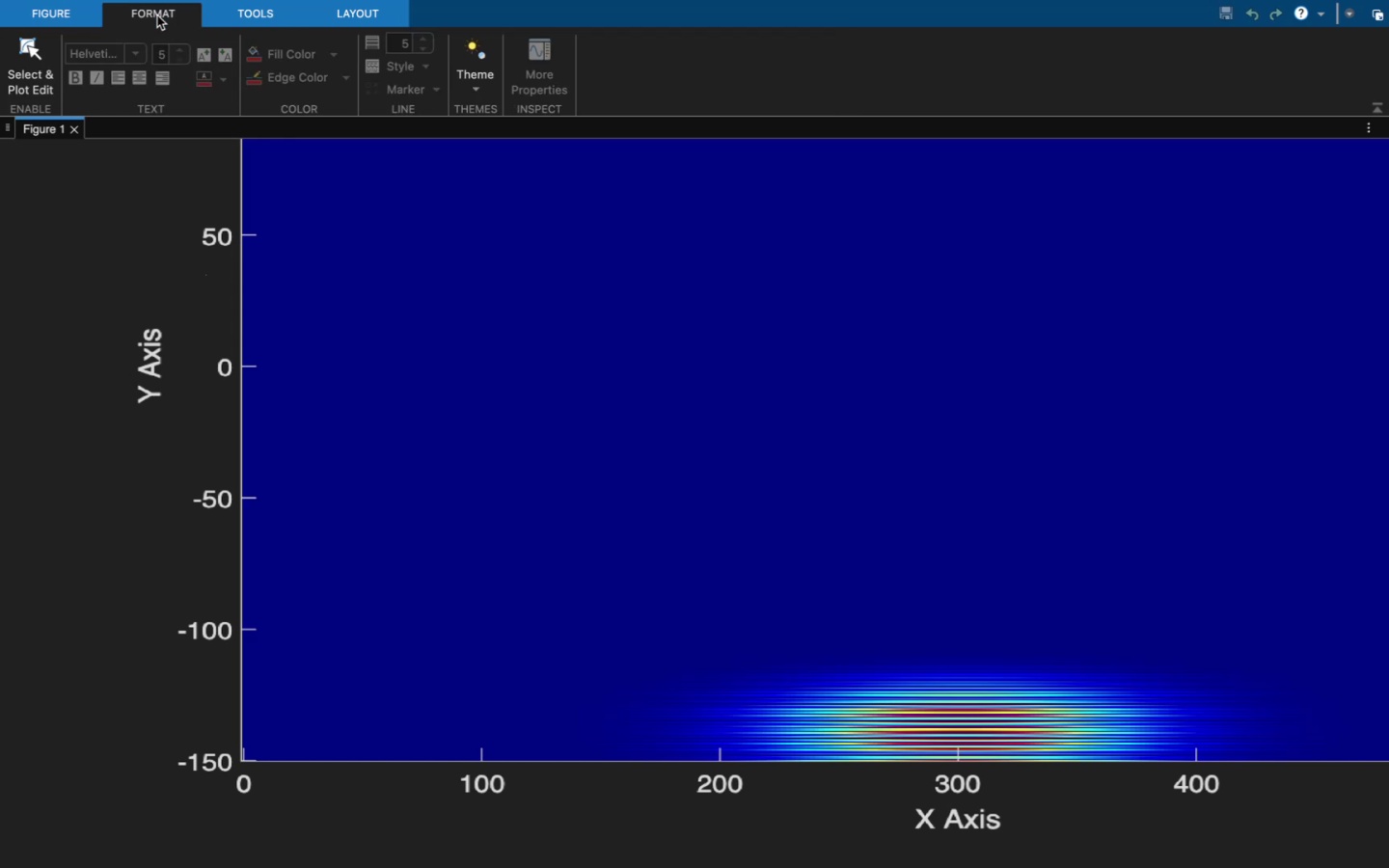 
left_click([26, 69])
 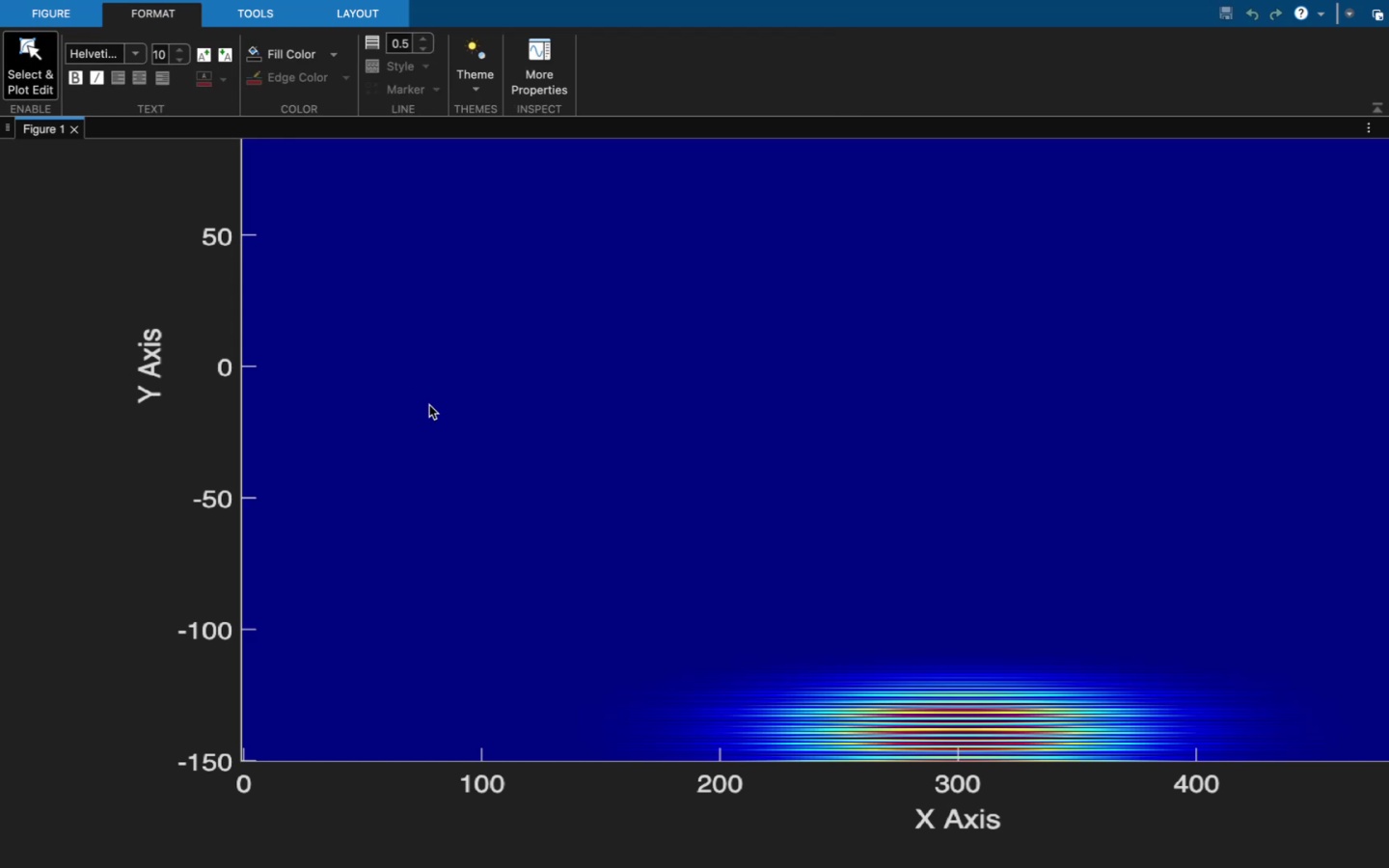 
double_click([429, 405])
 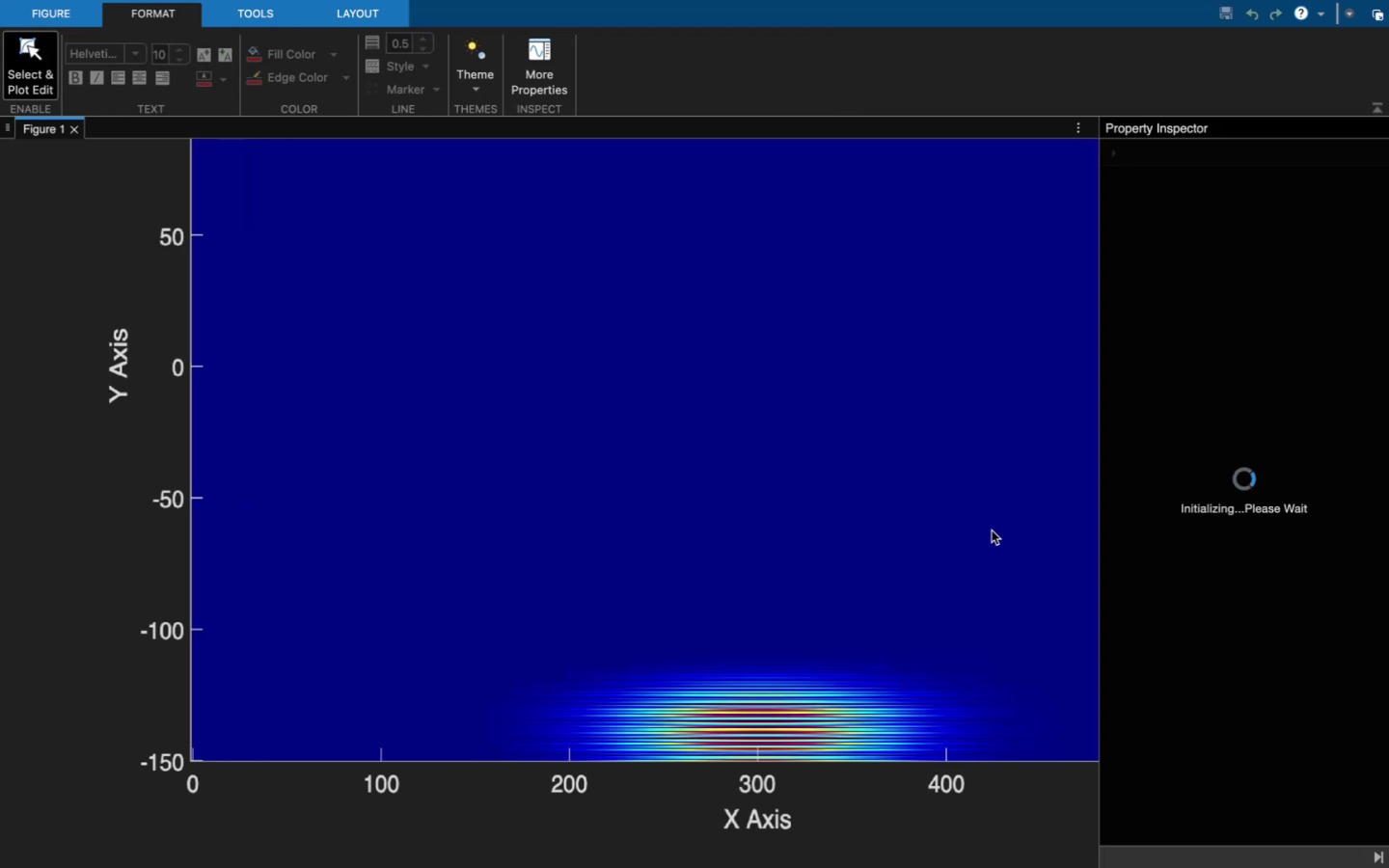 
scroll: coordinate [780, 701], scroll_direction: down, amount: 8.0
 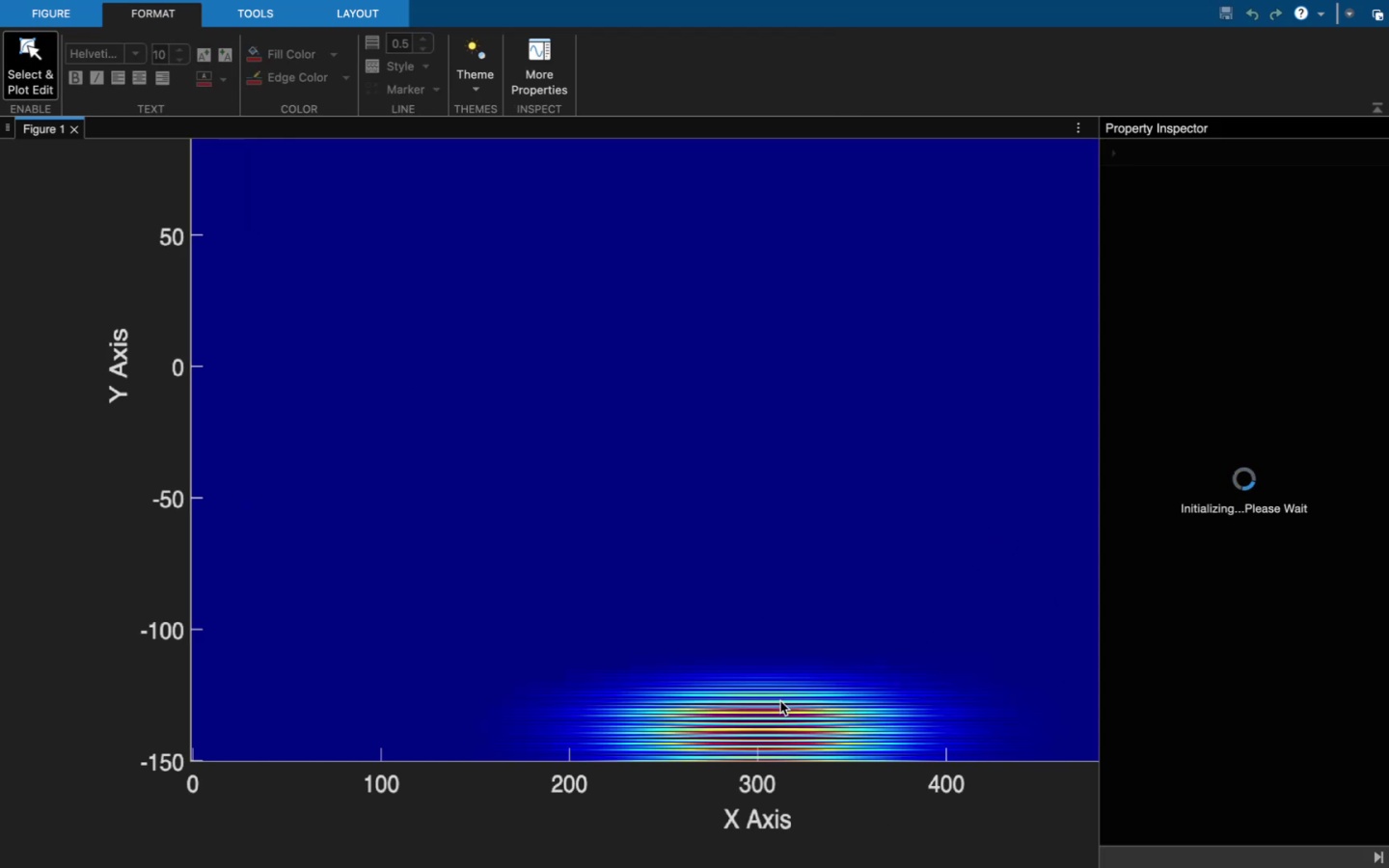 
double_click([780, 701])
 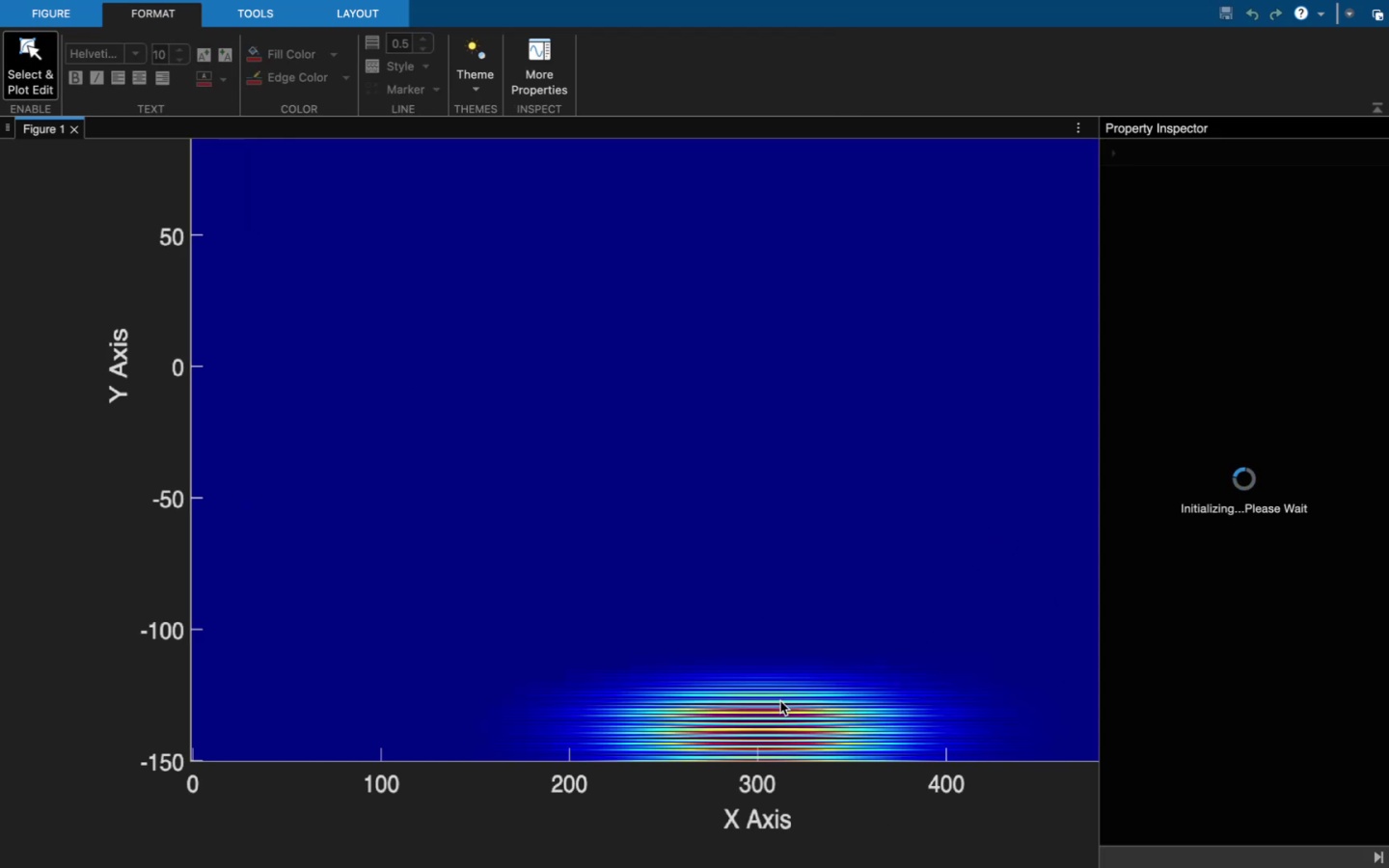 
triple_click([780, 701])
 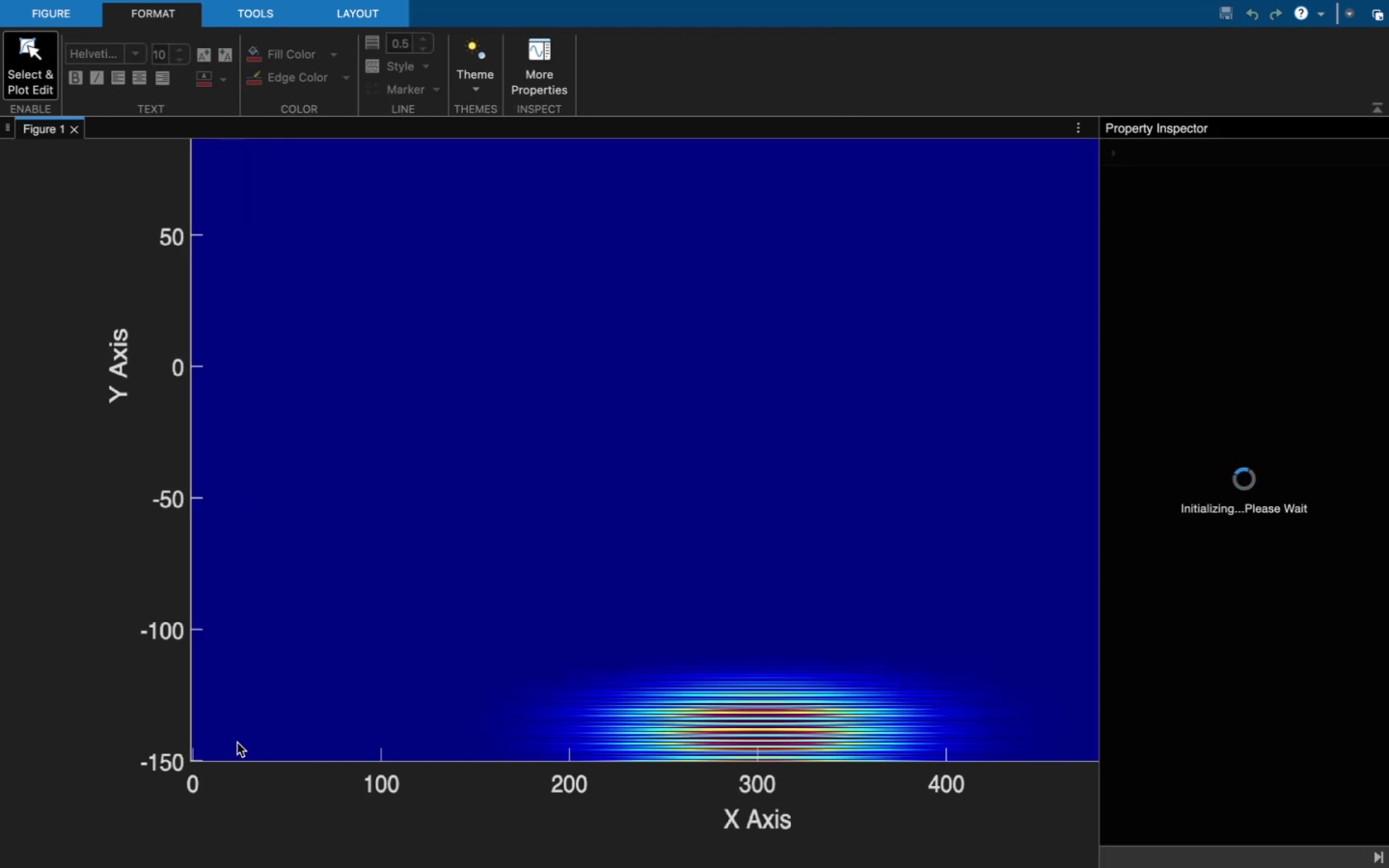 
left_click_drag(start_coordinate=[196, 738], to_coordinate=[134, 780])
 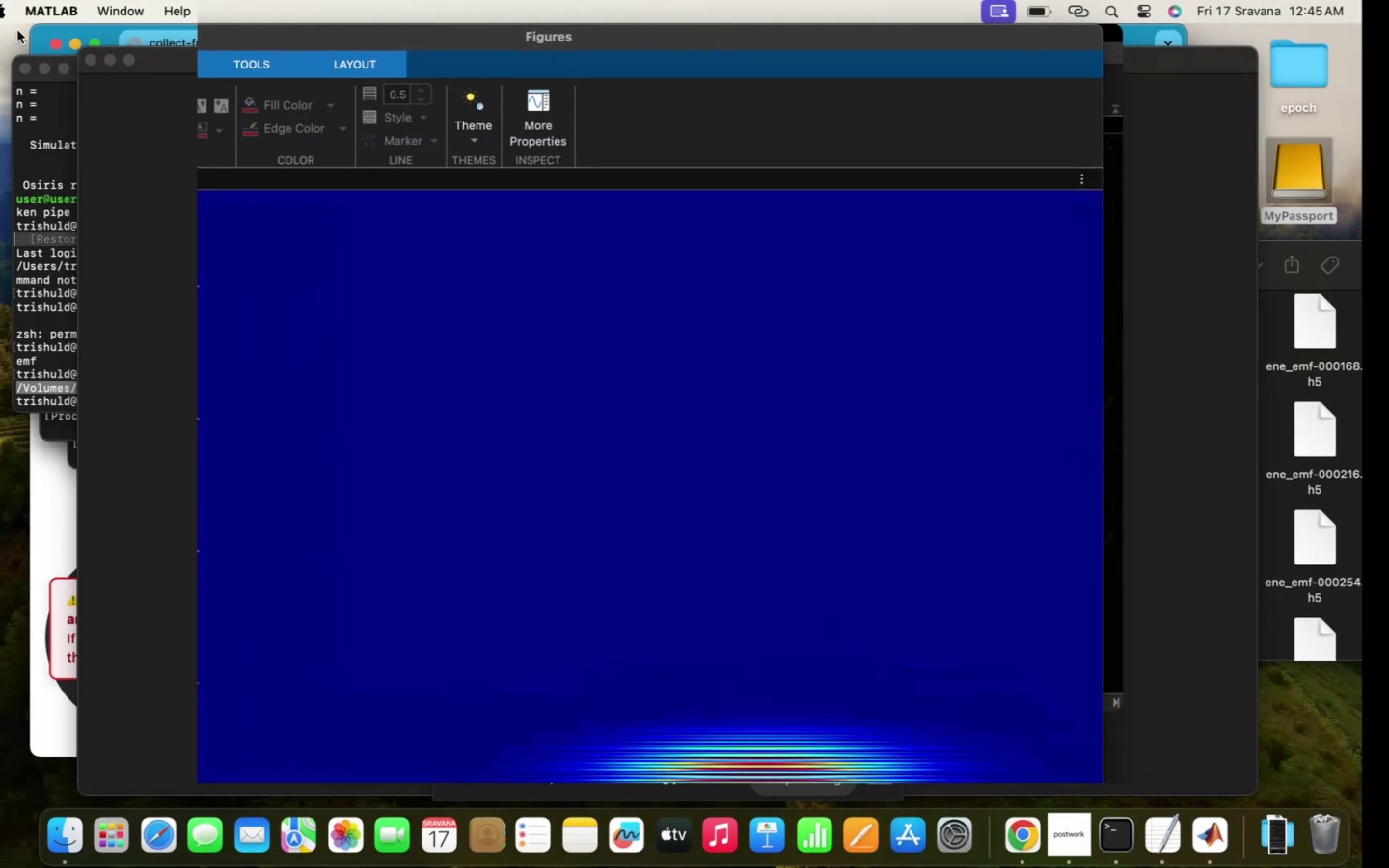 
scroll: coordinate [653, 504], scroll_direction: up, amount: 34.0
 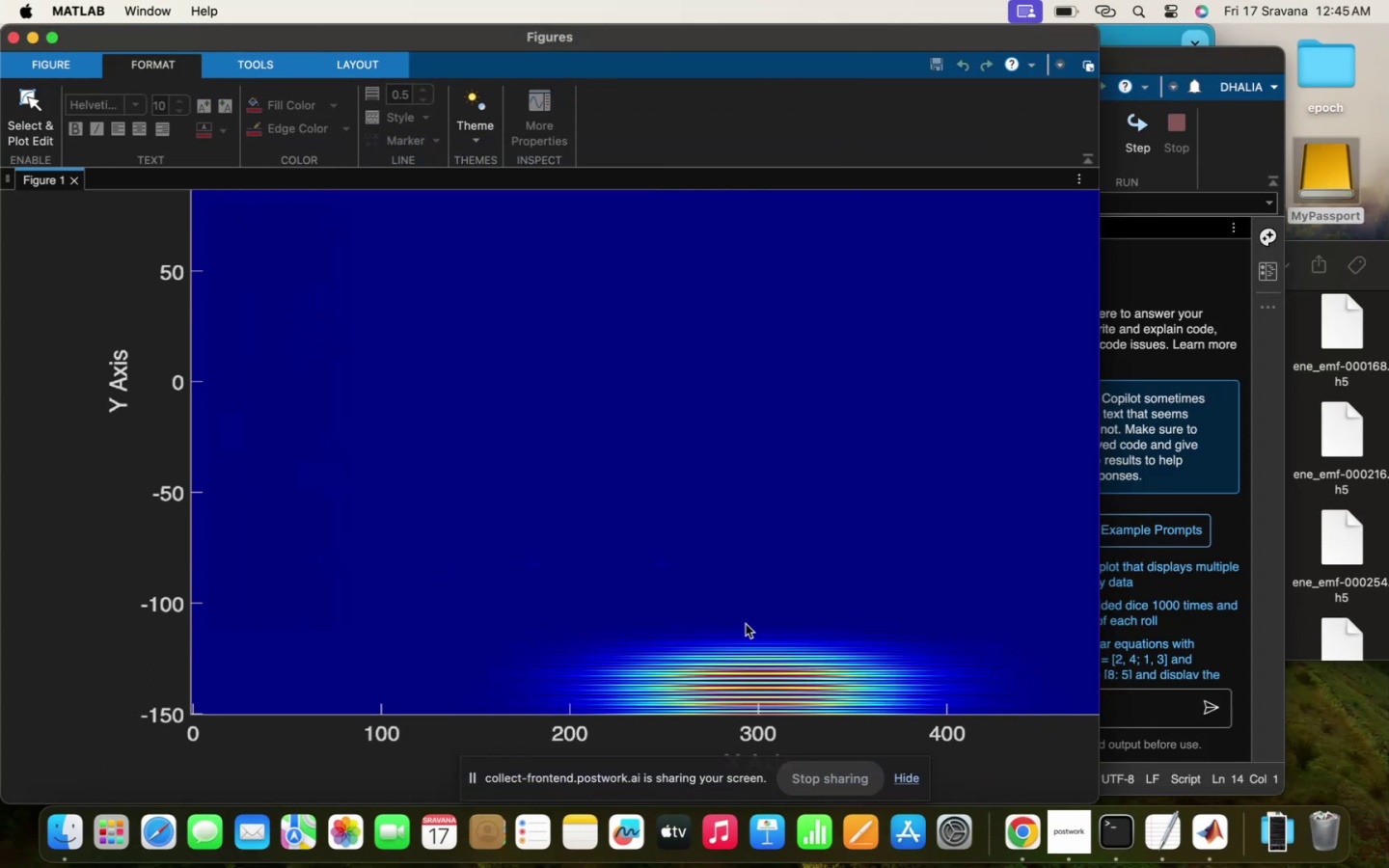 
left_click_drag(start_coordinate=[617, 583], to_coordinate=[956, 682])
 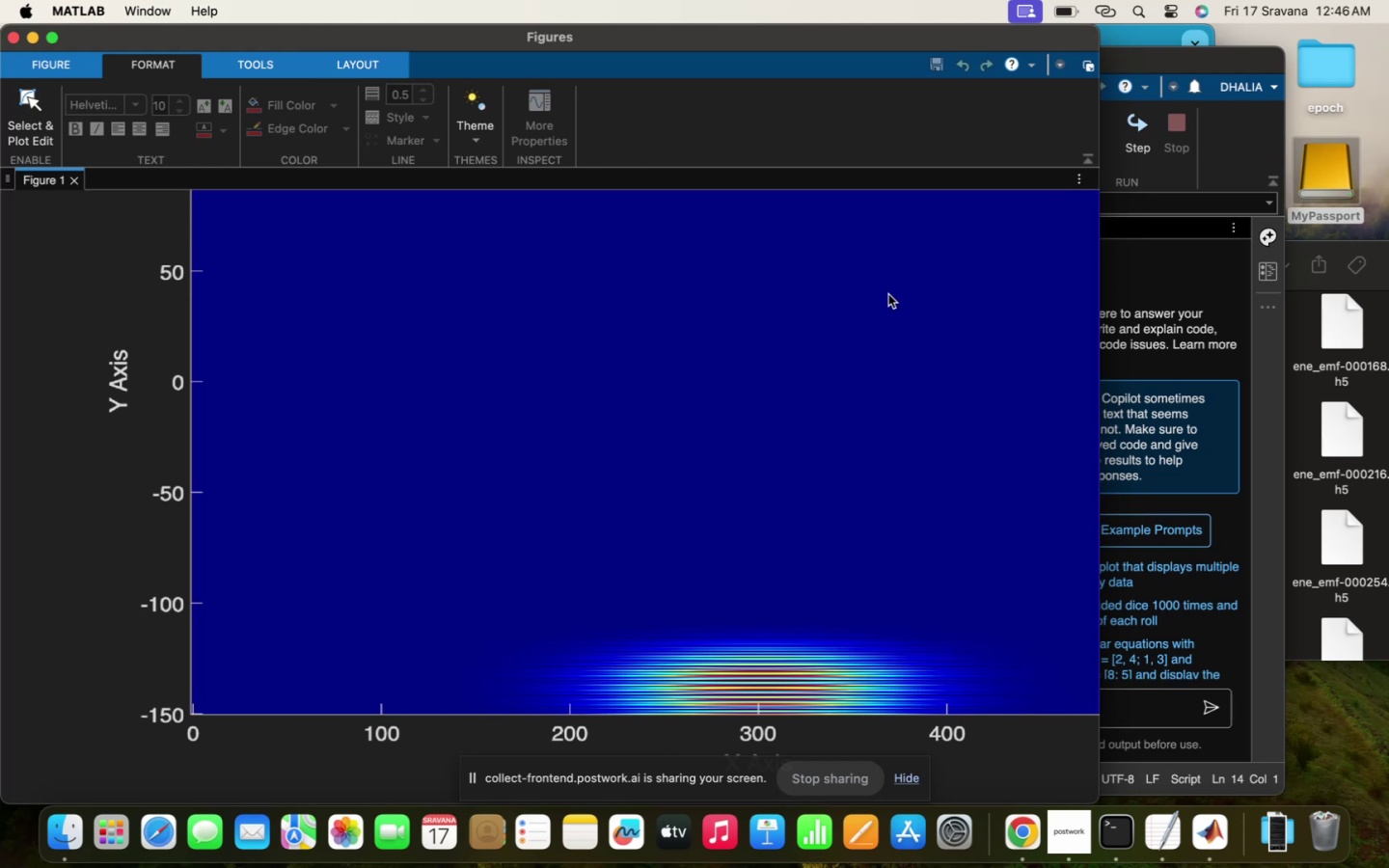 
wait(26.9)
 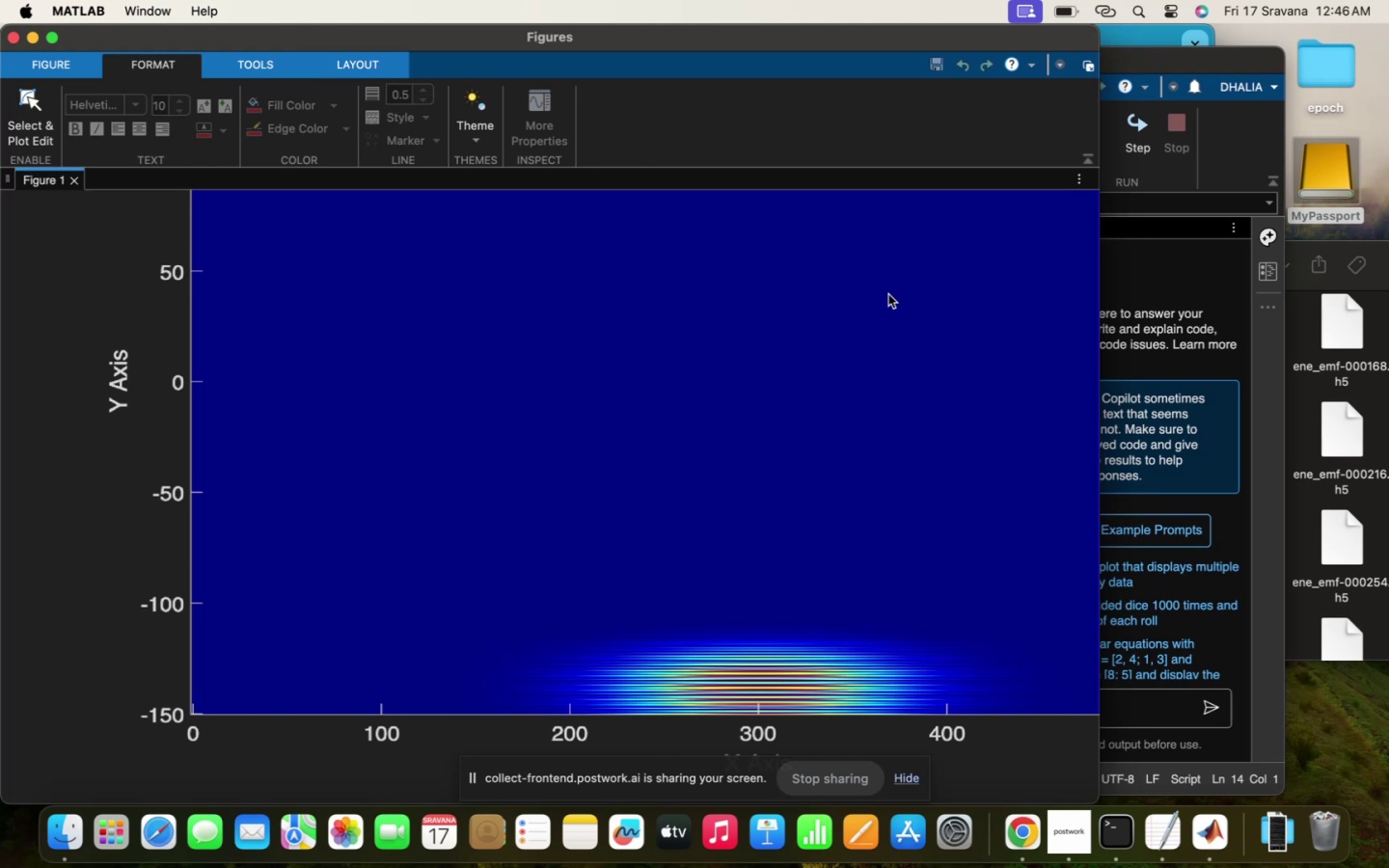 
left_click([13, 41])
 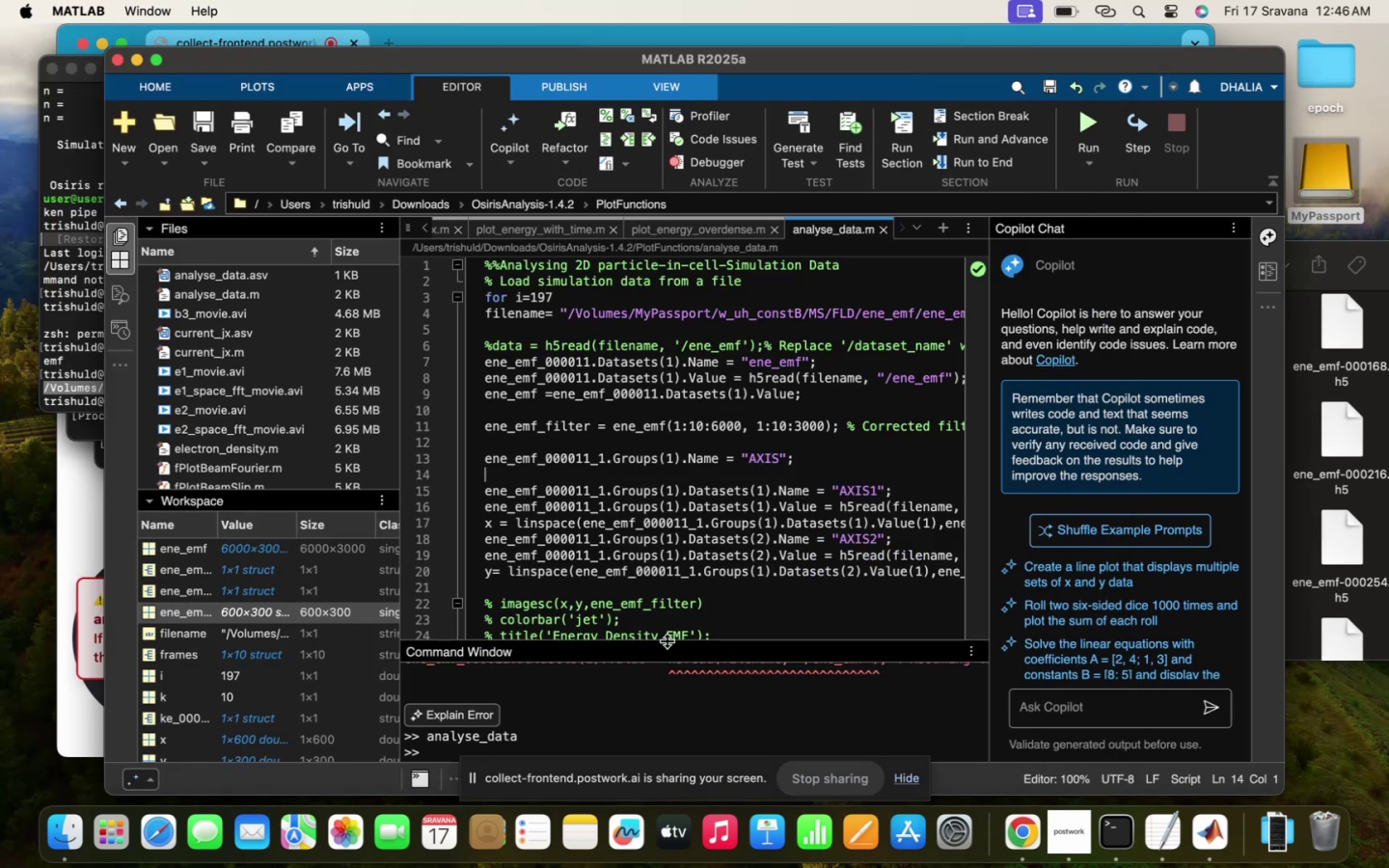 
left_click([635, 723])
 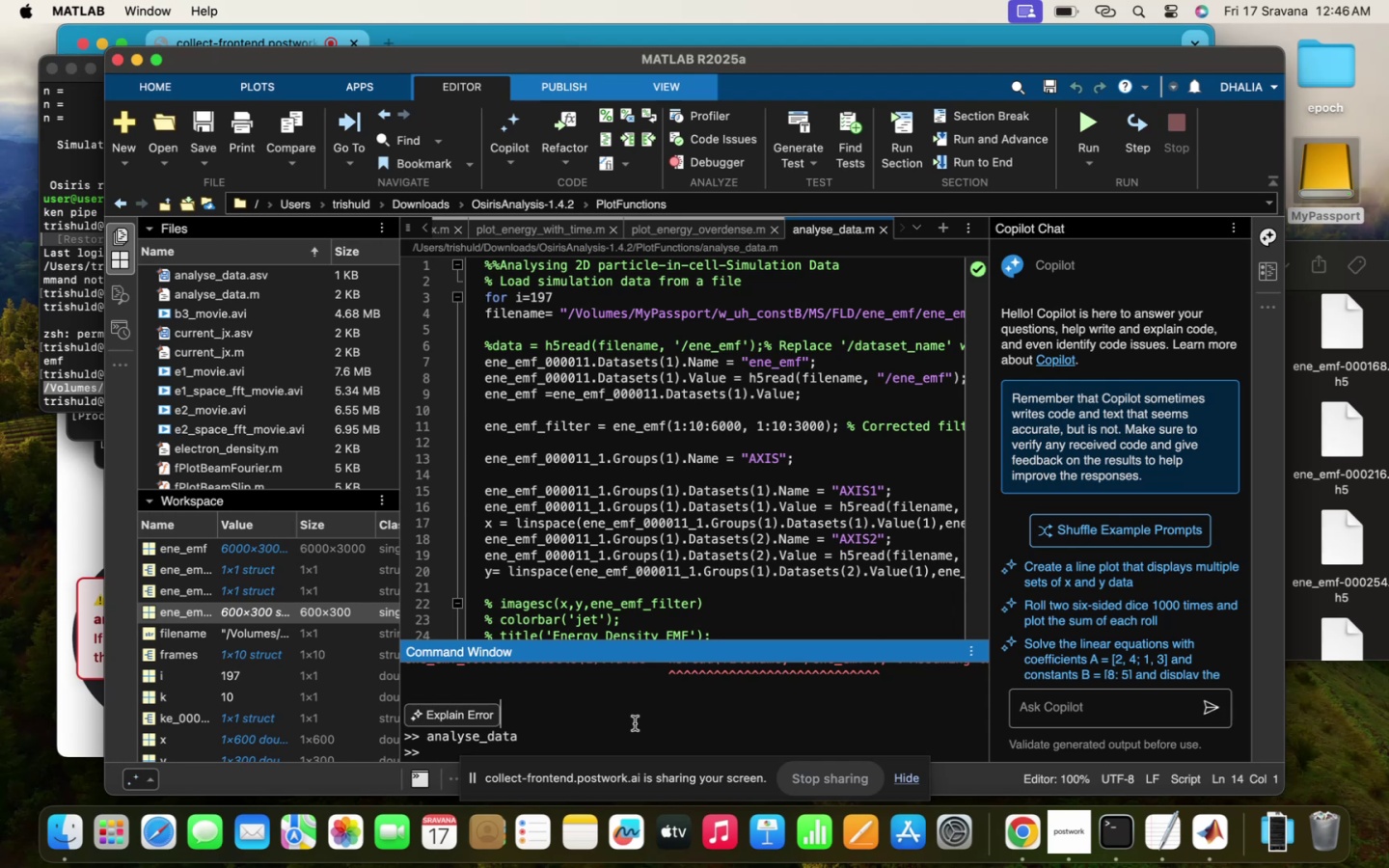 
wait(10.73)
 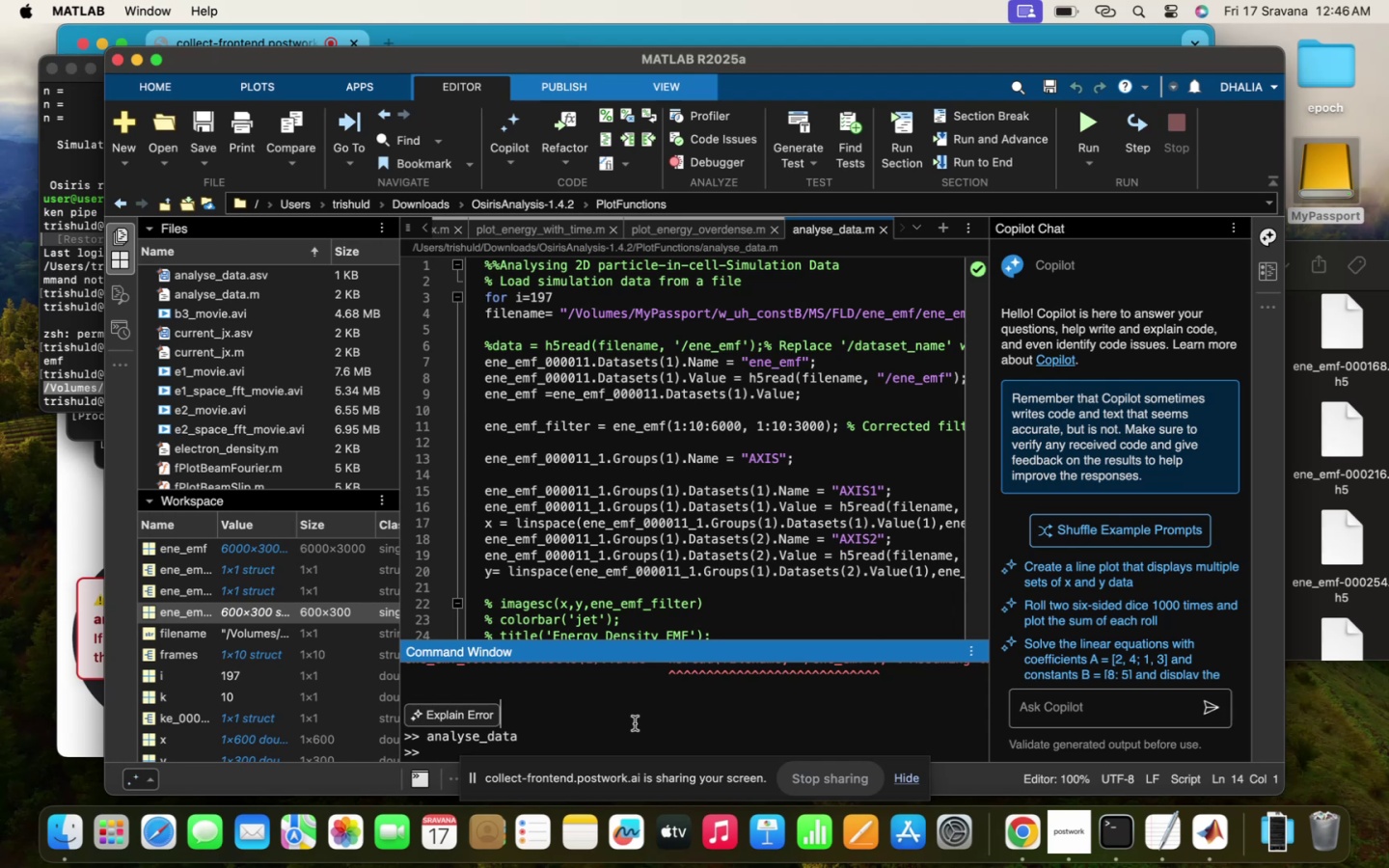 
scroll: coordinate [576, 545], scroll_direction: up, amount: 59.0
 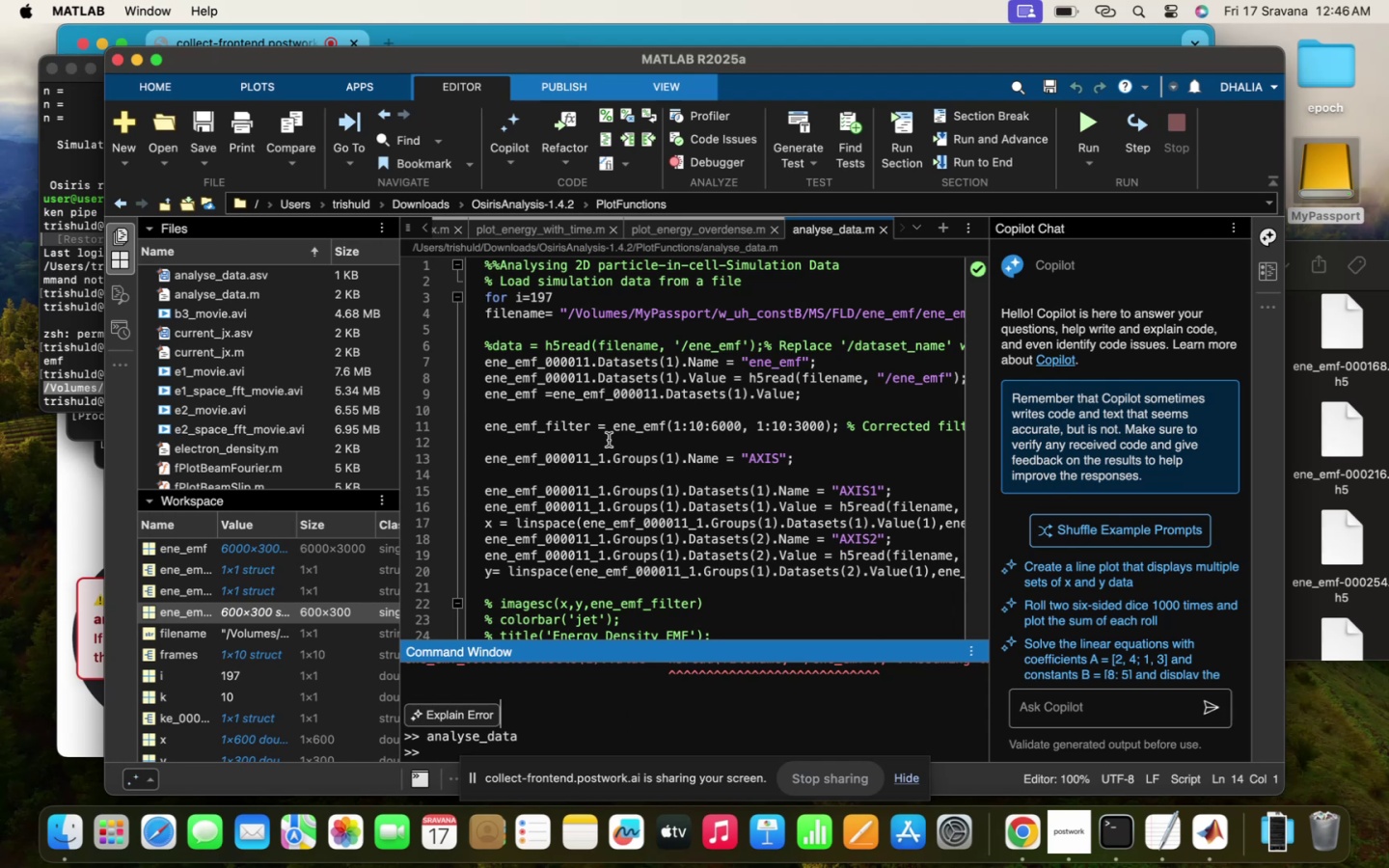 
left_click([609, 440])
 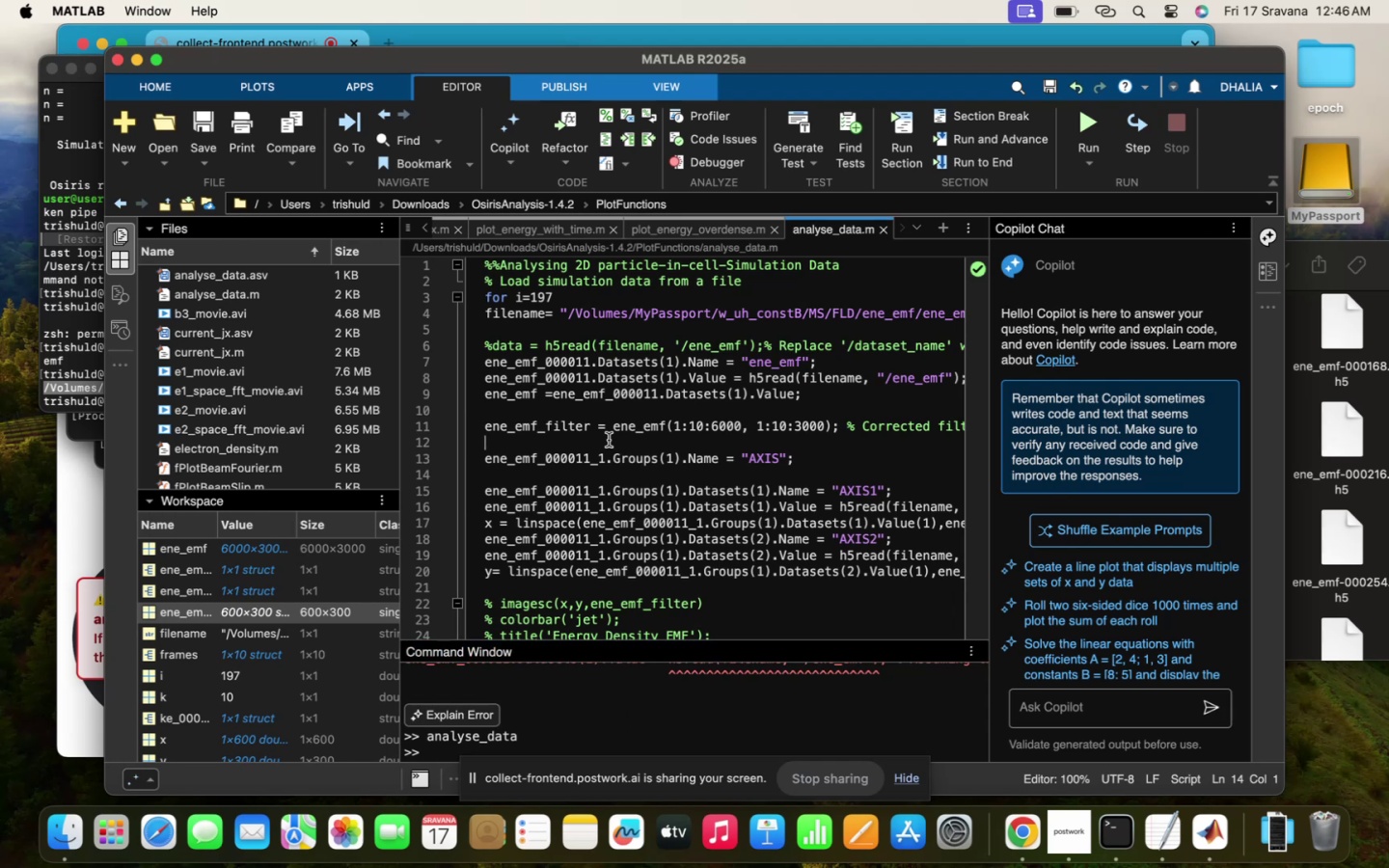 
scroll: coordinate [609, 440], scroll_direction: up, amount: 38.0
 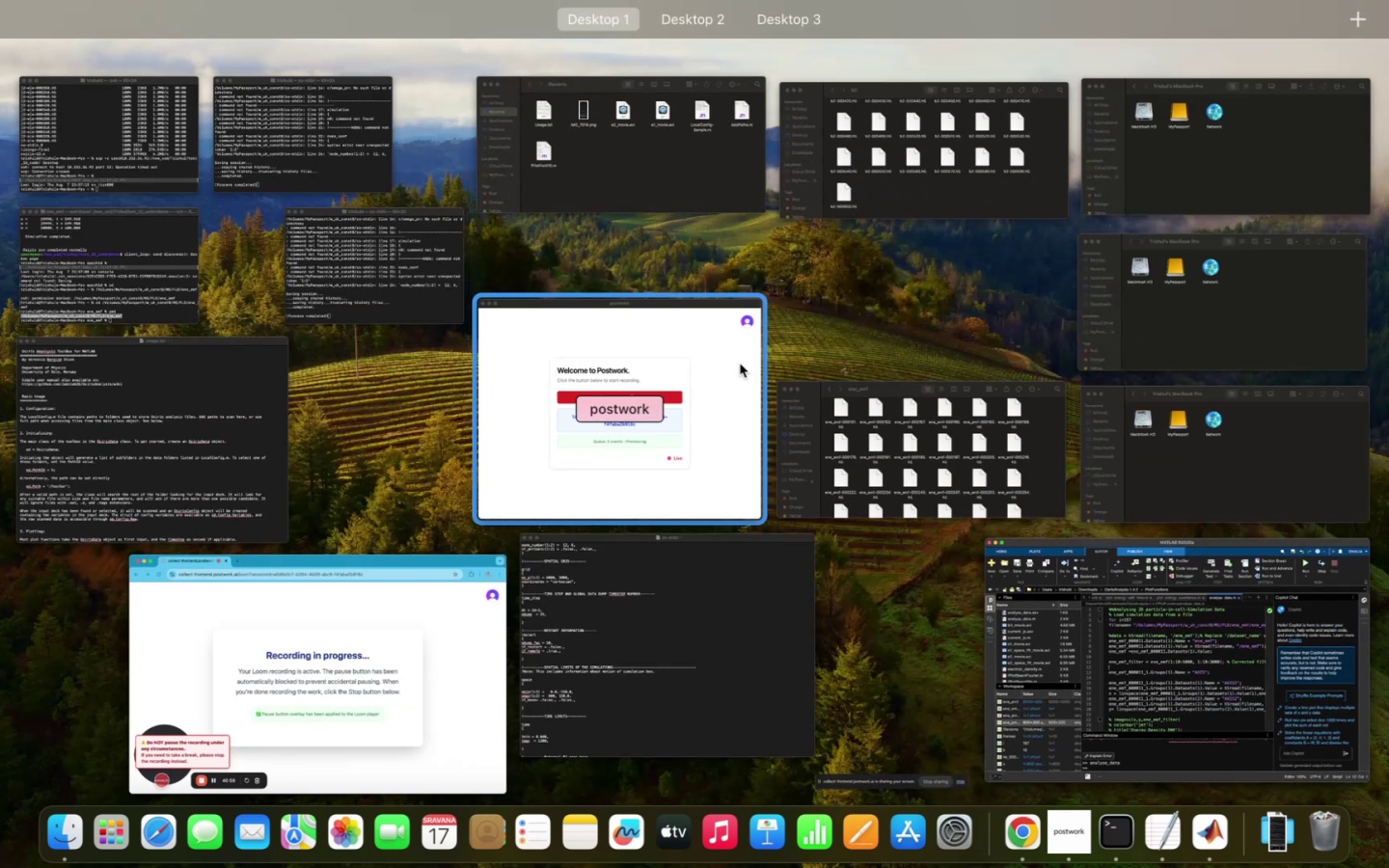 
left_click([814, 420])
 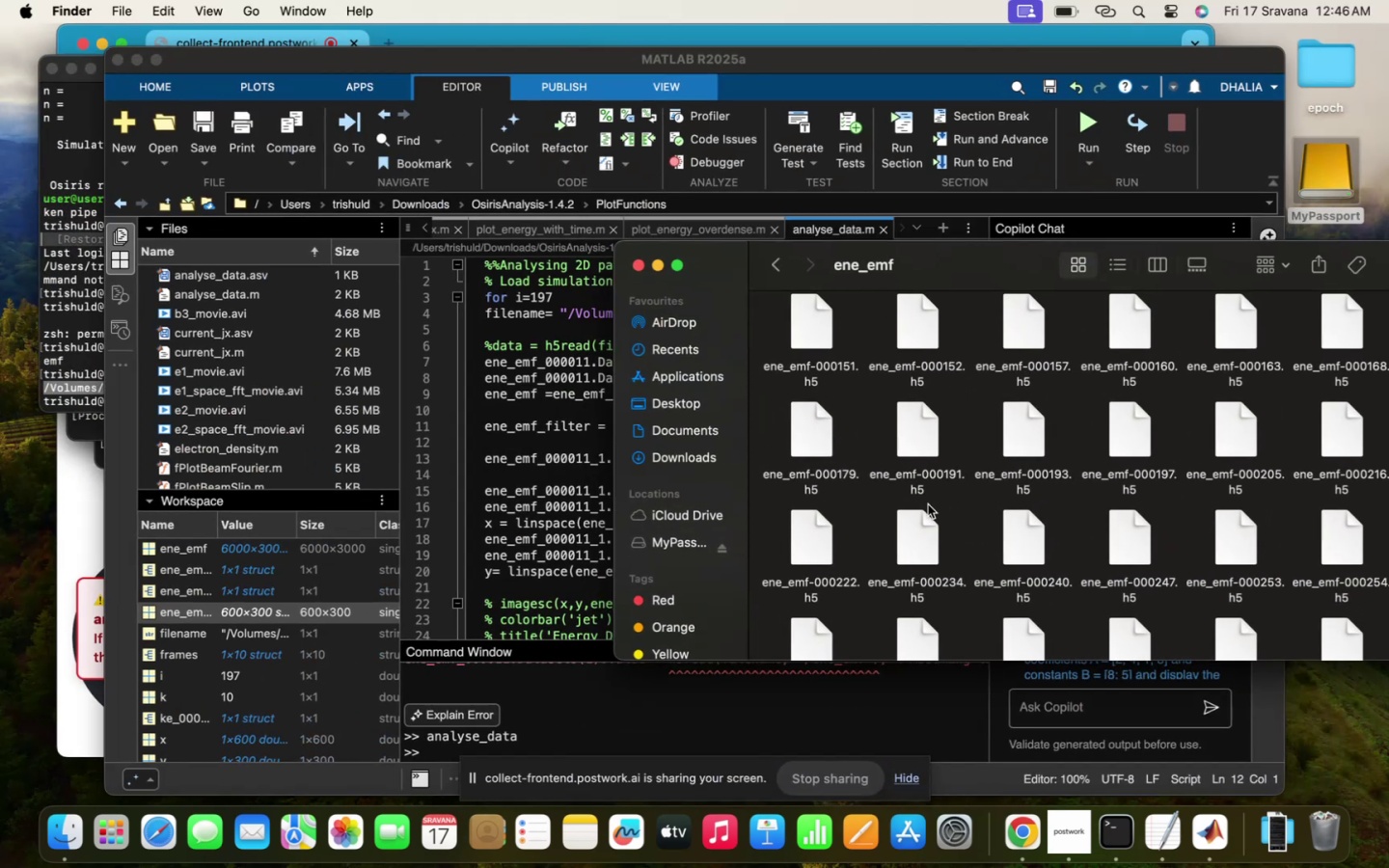 
scroll: coordinate [928, 504], scroll_direction: down, amount: 10.0
 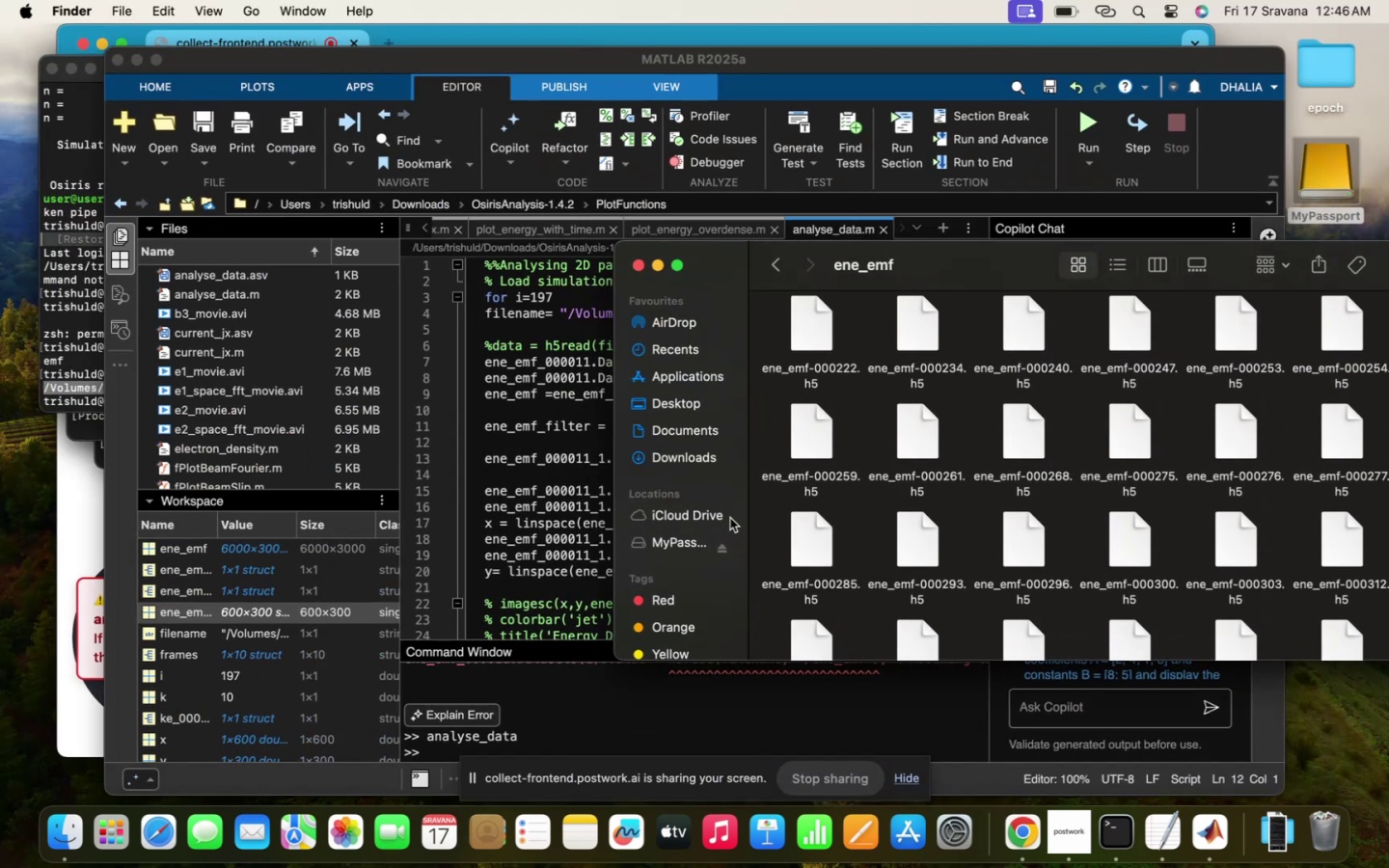 
left_click([570, 510])
 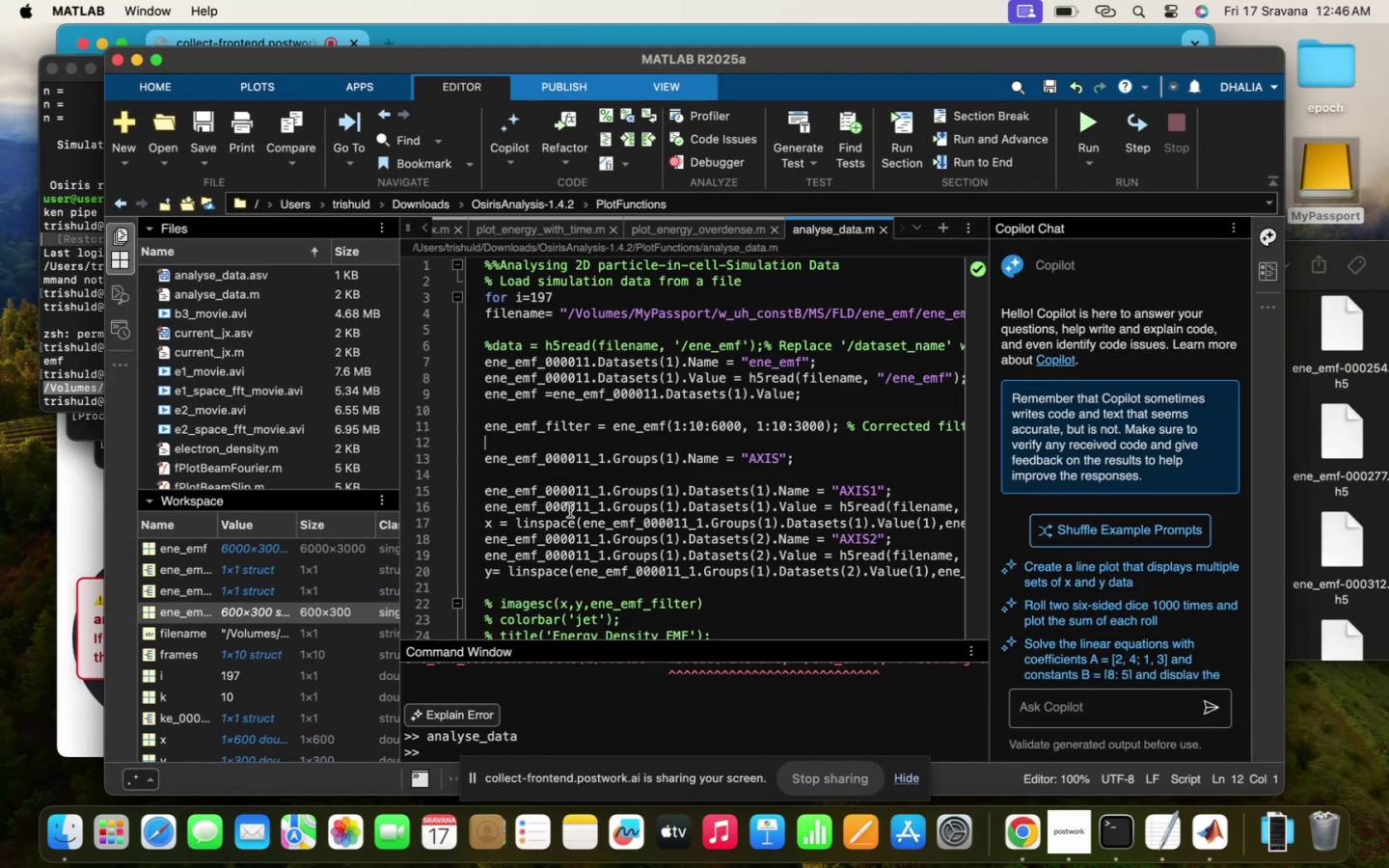 
scroll: coordinate [570, 510], scroll_direction: up, amount: 173.0
 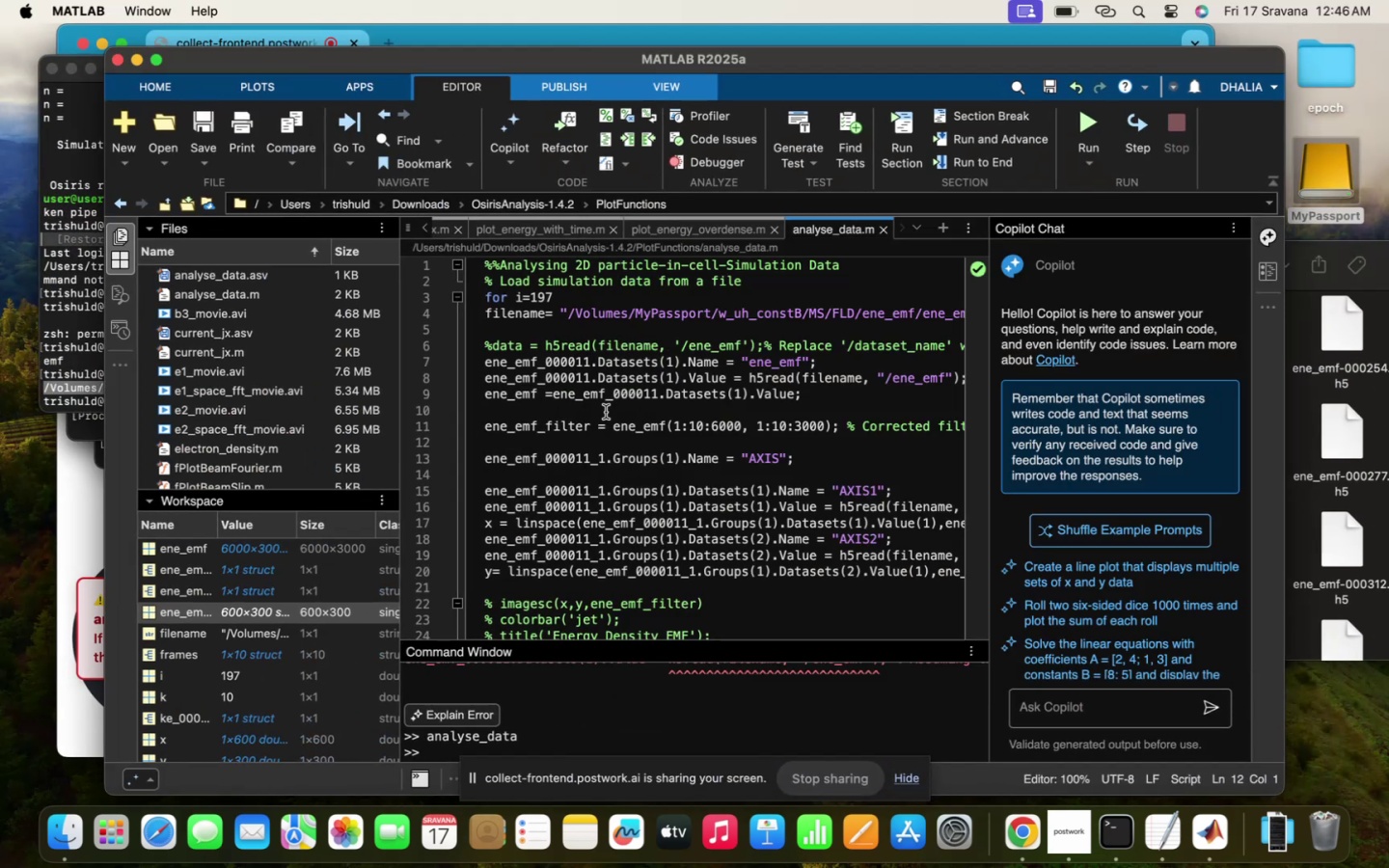 
left_click([606, 412])
 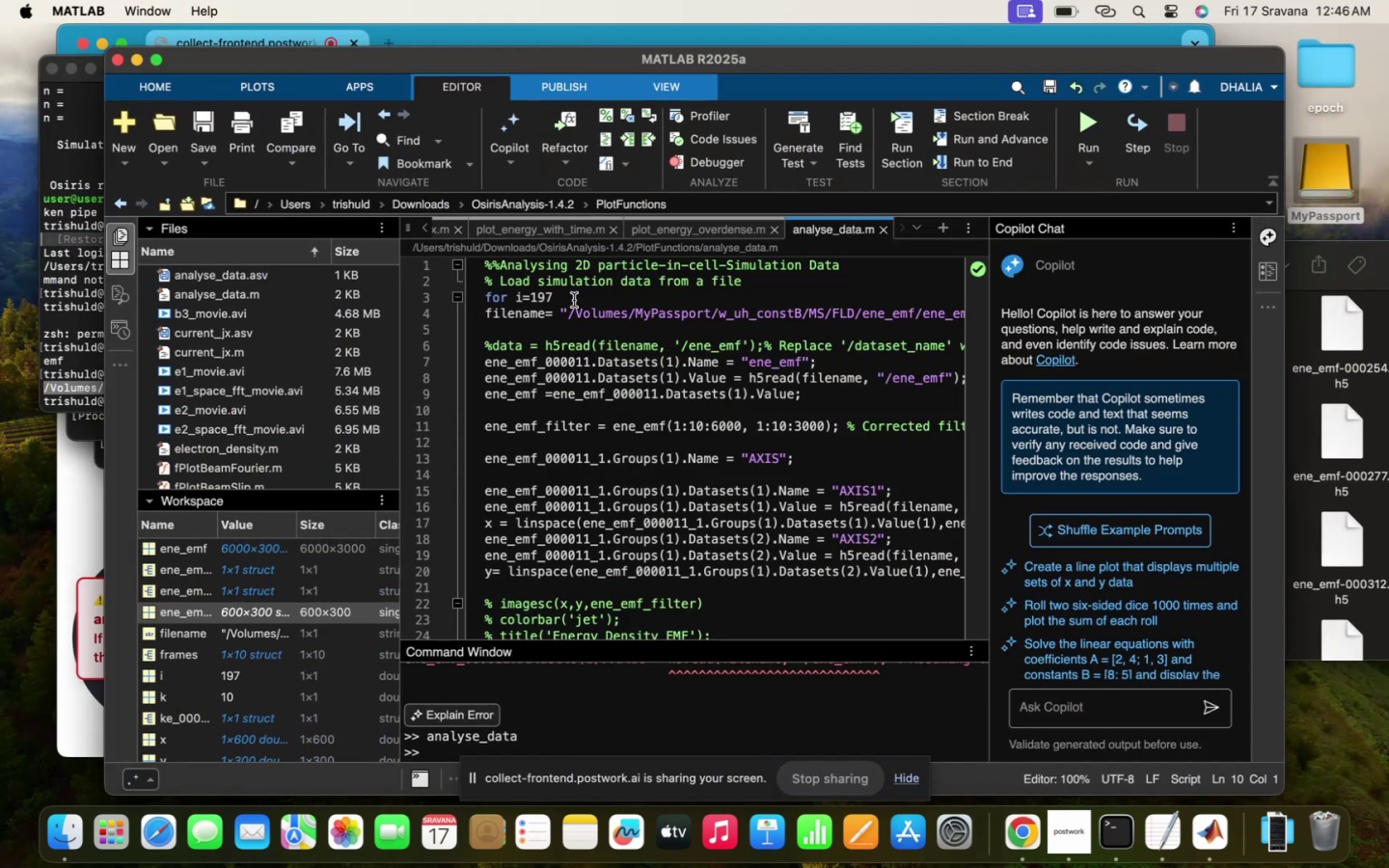 
left_click([572, 298])
 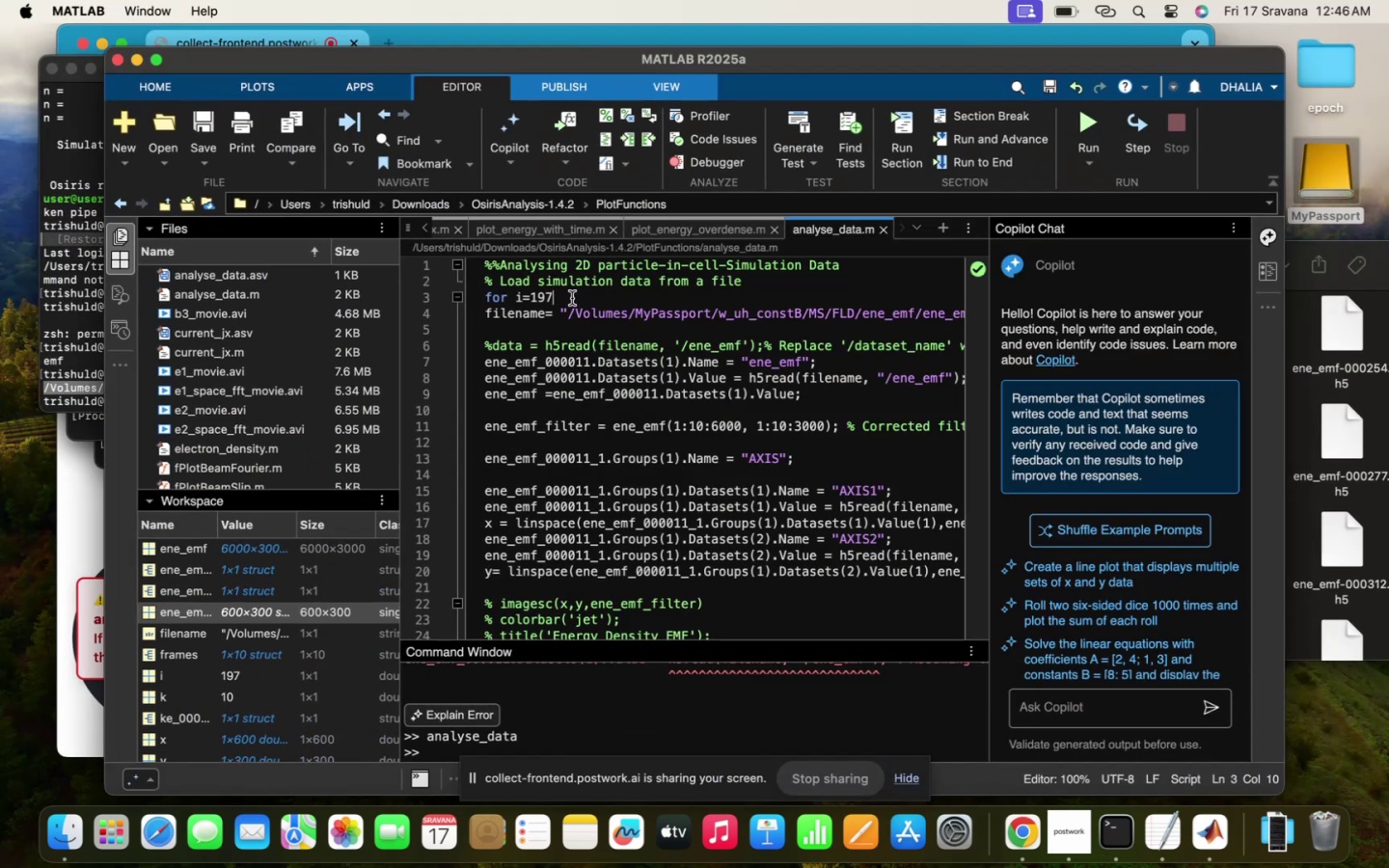 
key(Backspace)
key(Backspace)
key(Backspace)
type(261)
 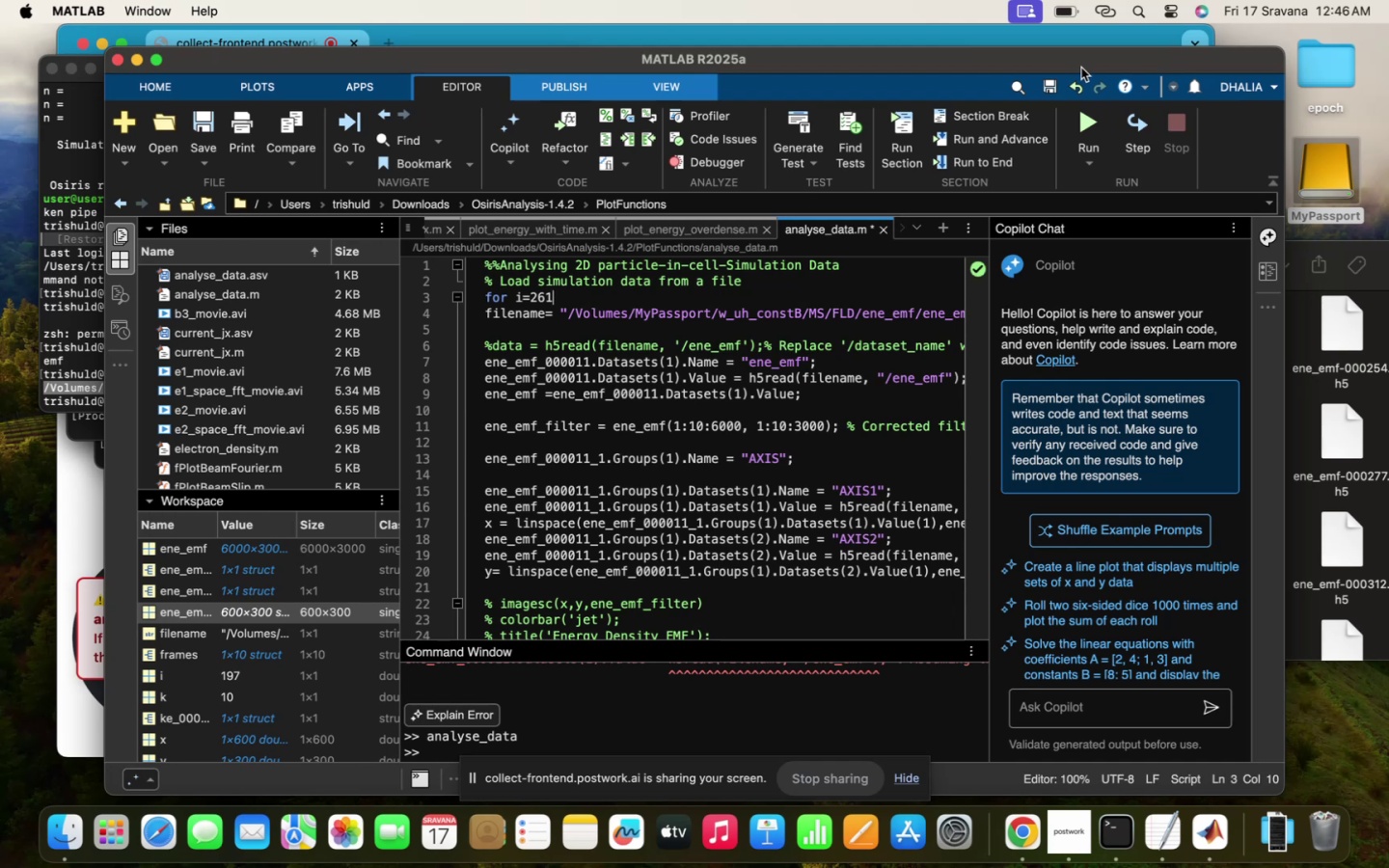 
left_click([1071, 125])
 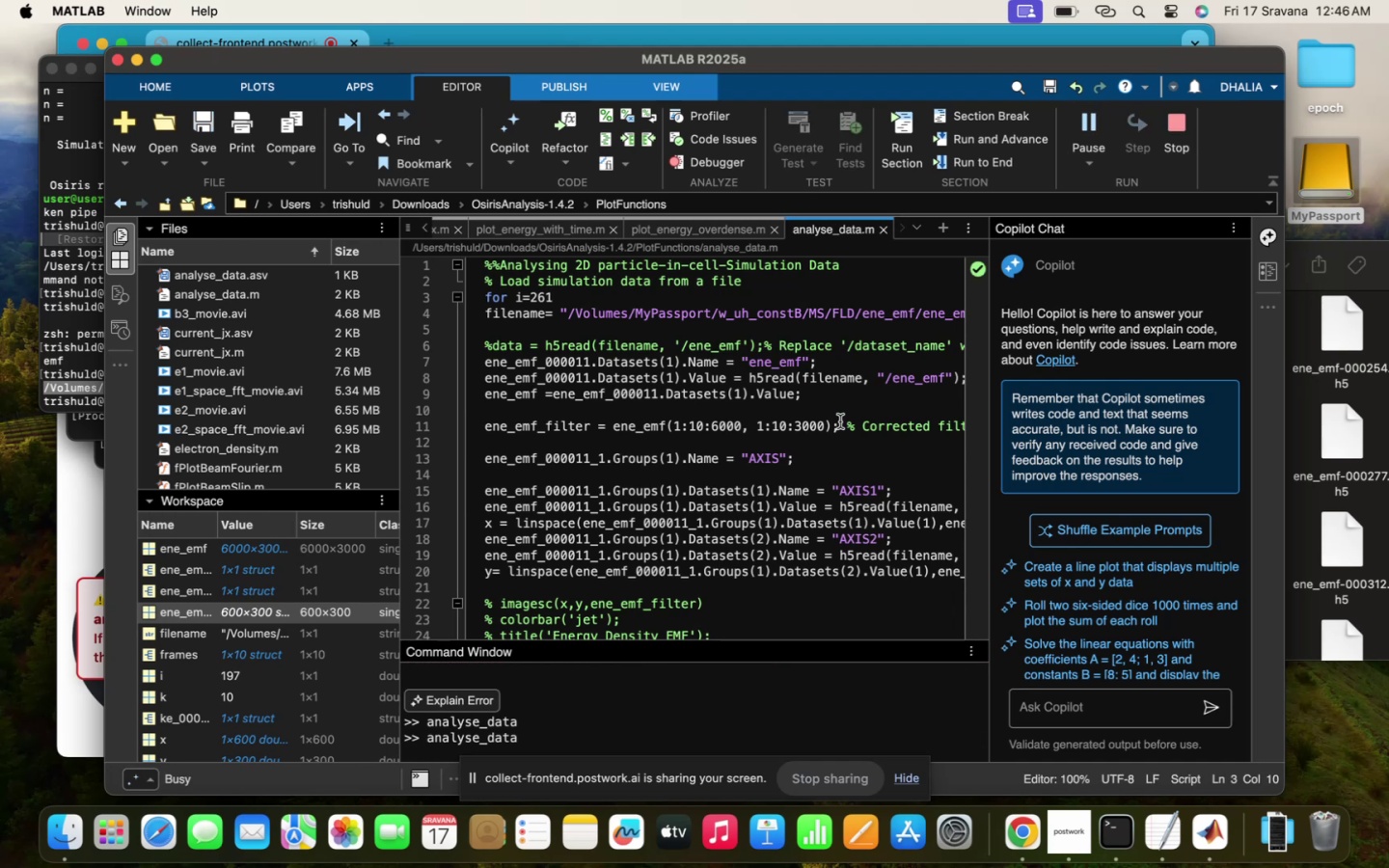 
left_click([840, 421])
 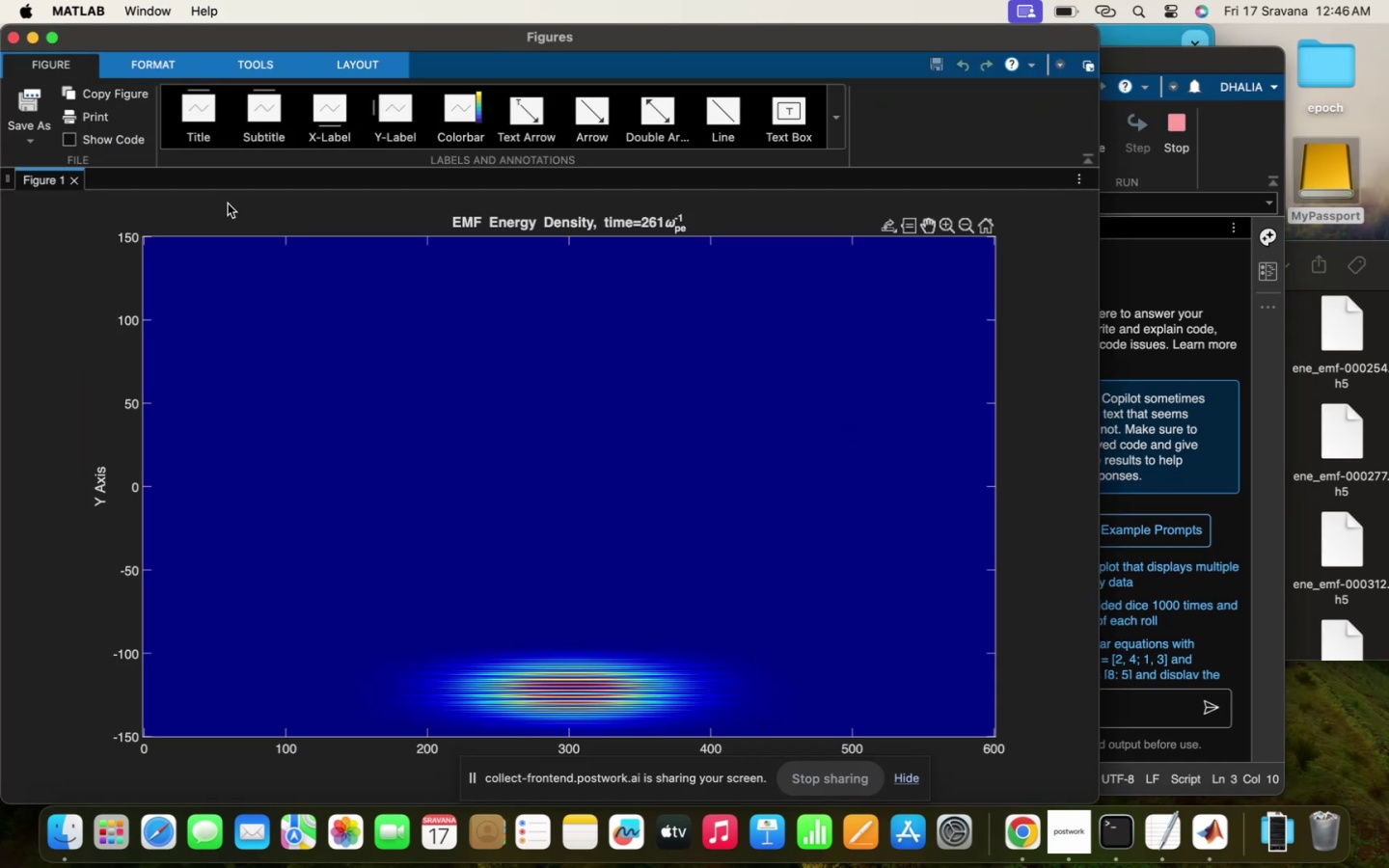 
left_click([8, 35])
 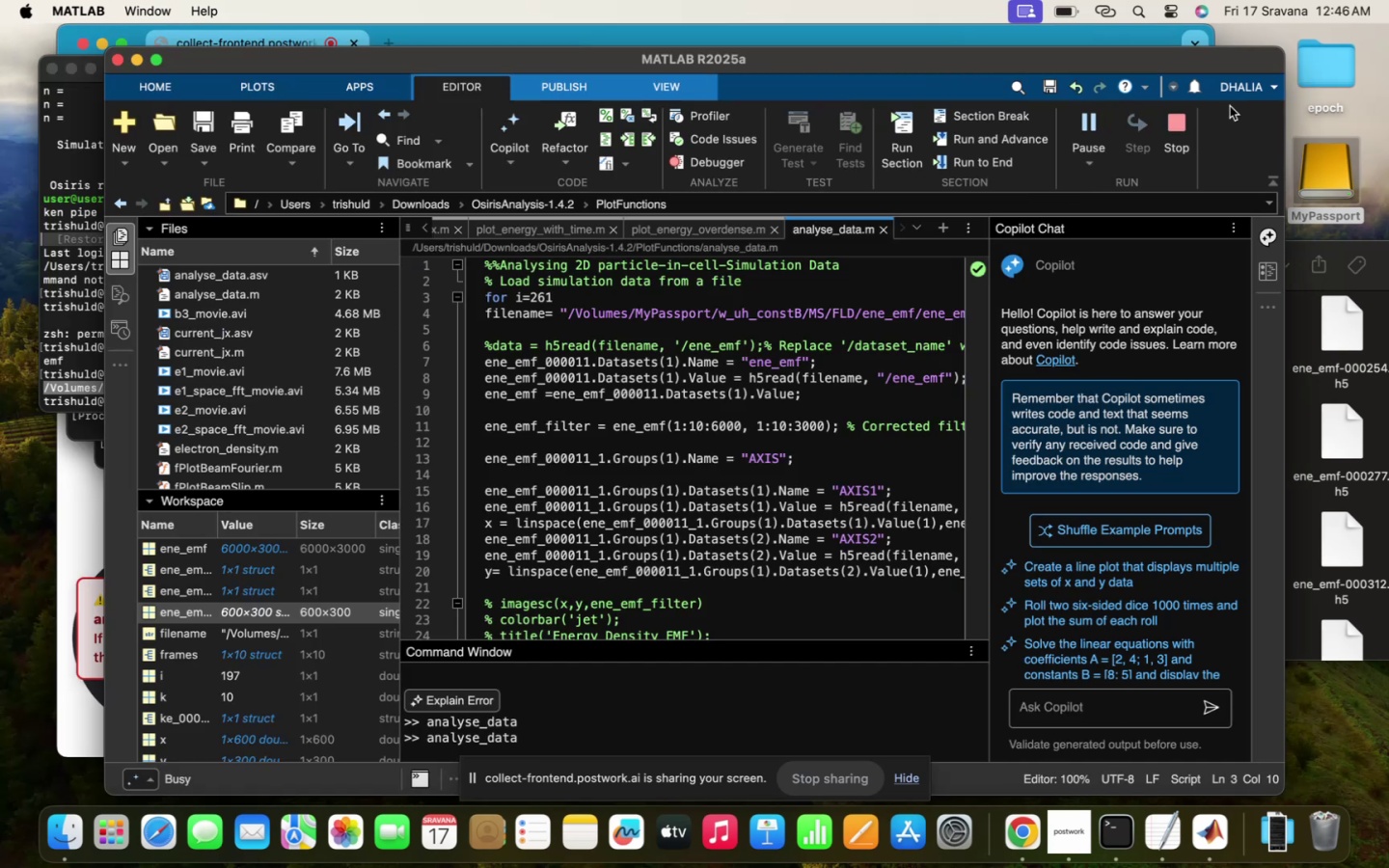 
mouse_move([1114, 127])
 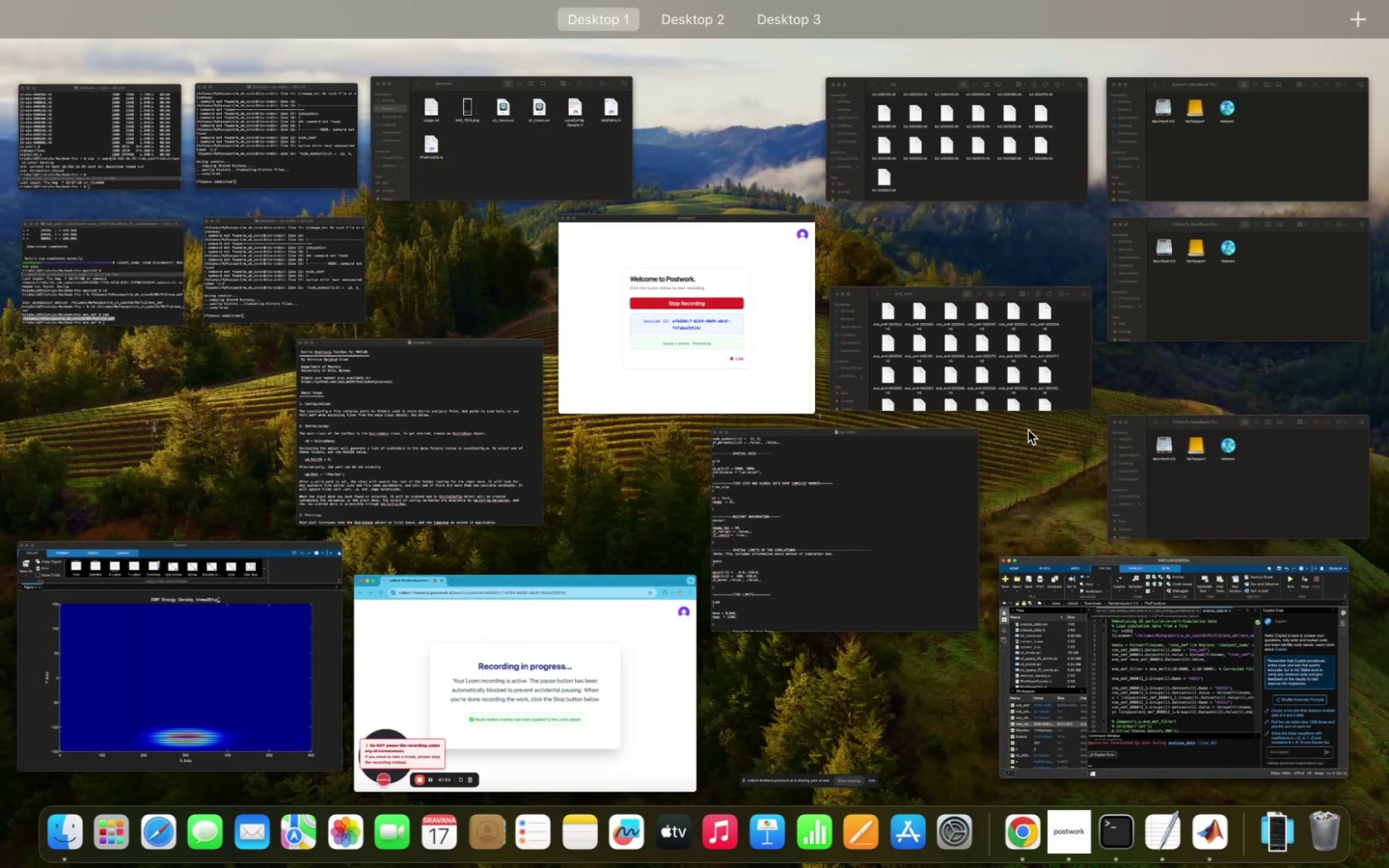 
scroll: coordinate [948, 583], scroll_direction: down, amount: 19.0
 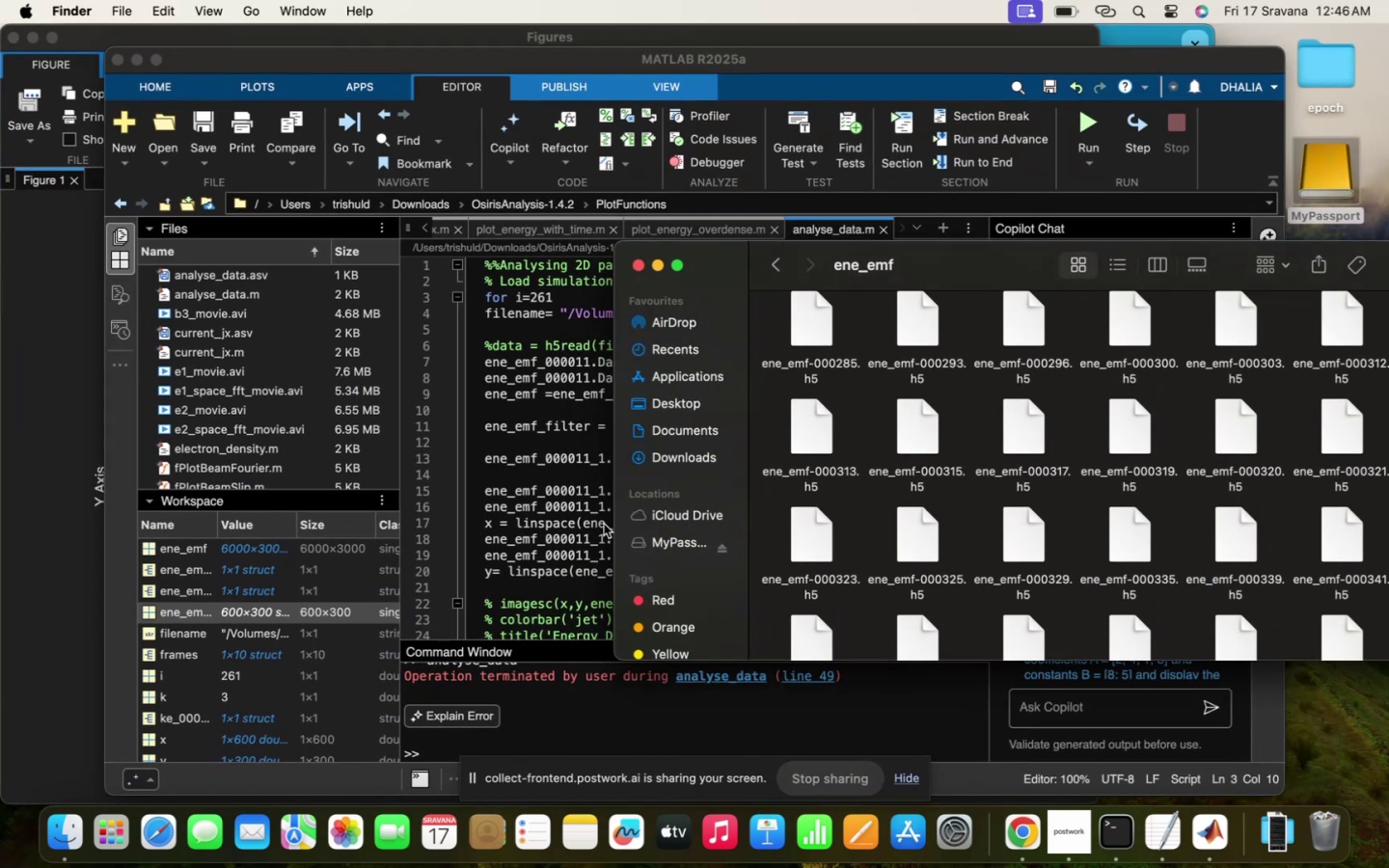 
left_click([555, 502])
 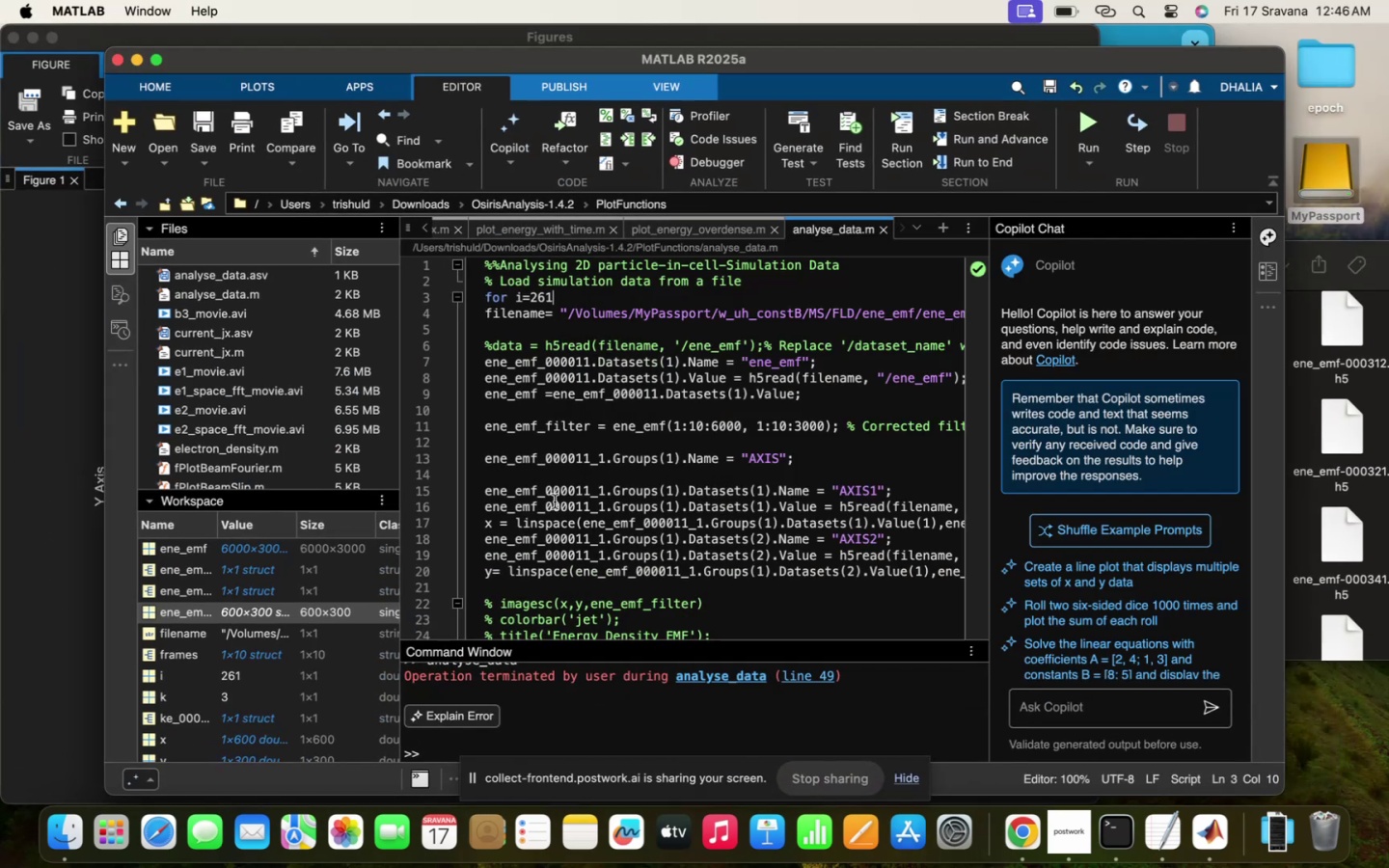 
scroll: coordinate [555, 502], scroll_direction: up, amount: 24.0
 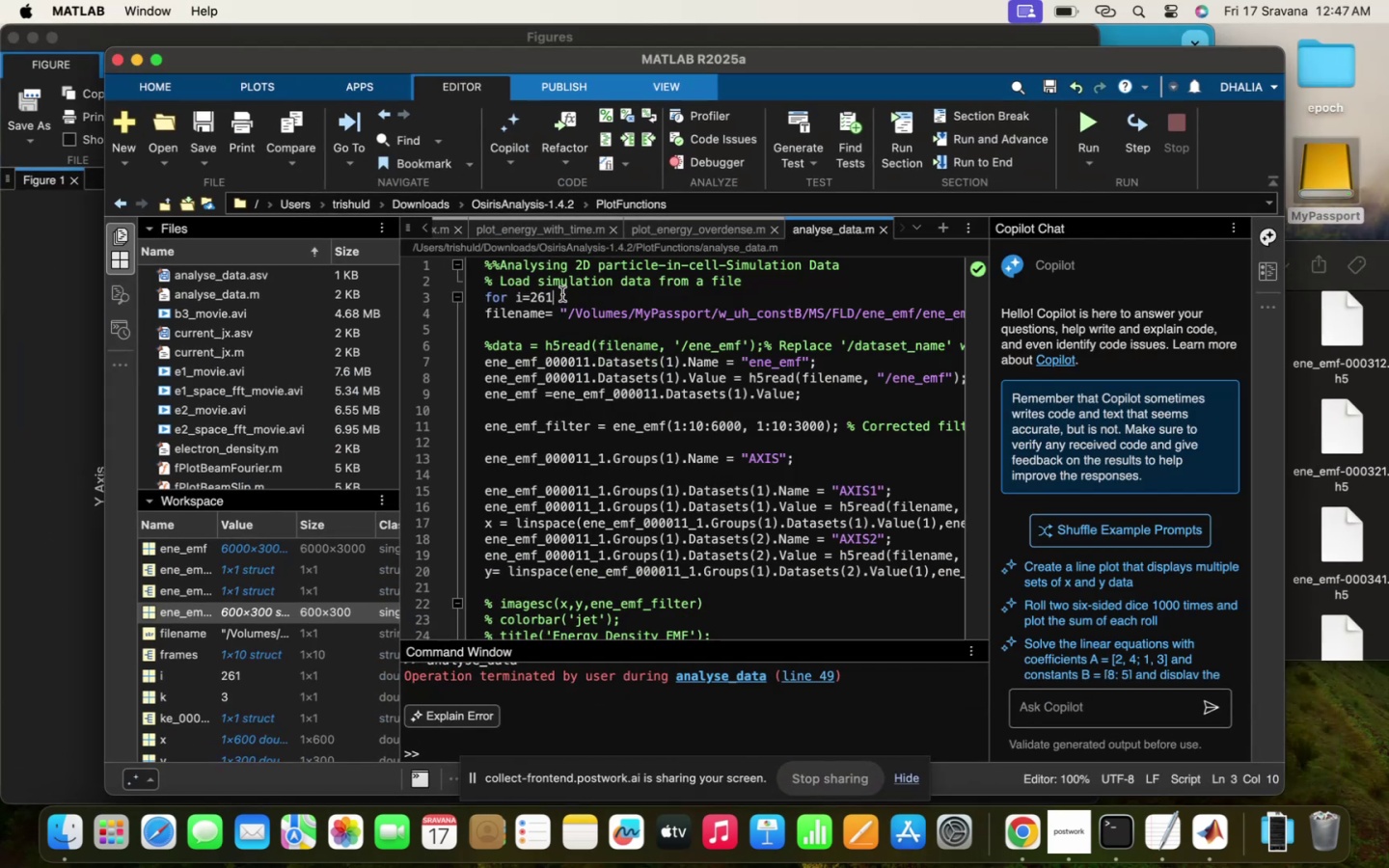 
key(Backspace)
key(Backspace)
key(Backspace)
type(313:2:)
 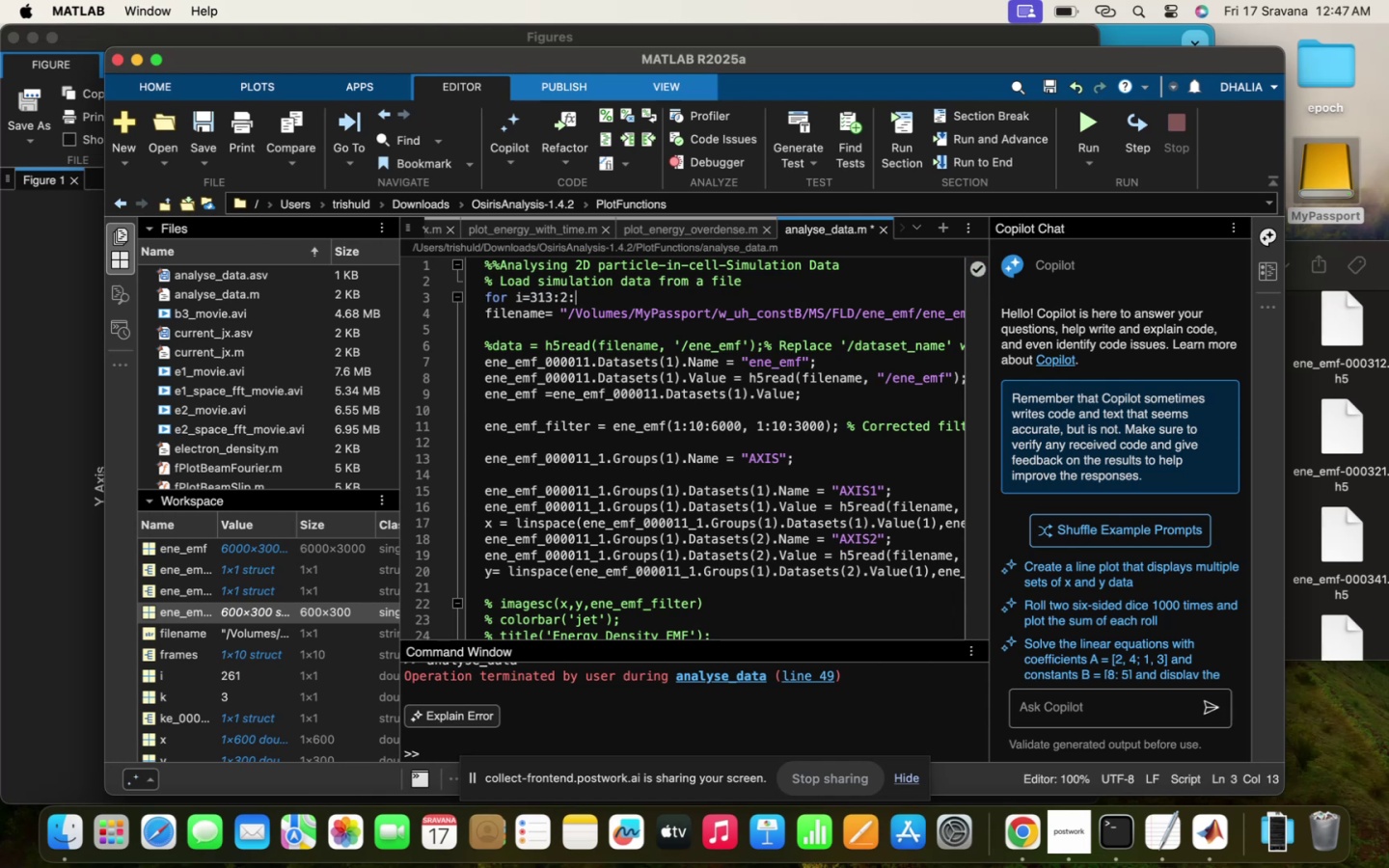 
left_click([910, 361])
 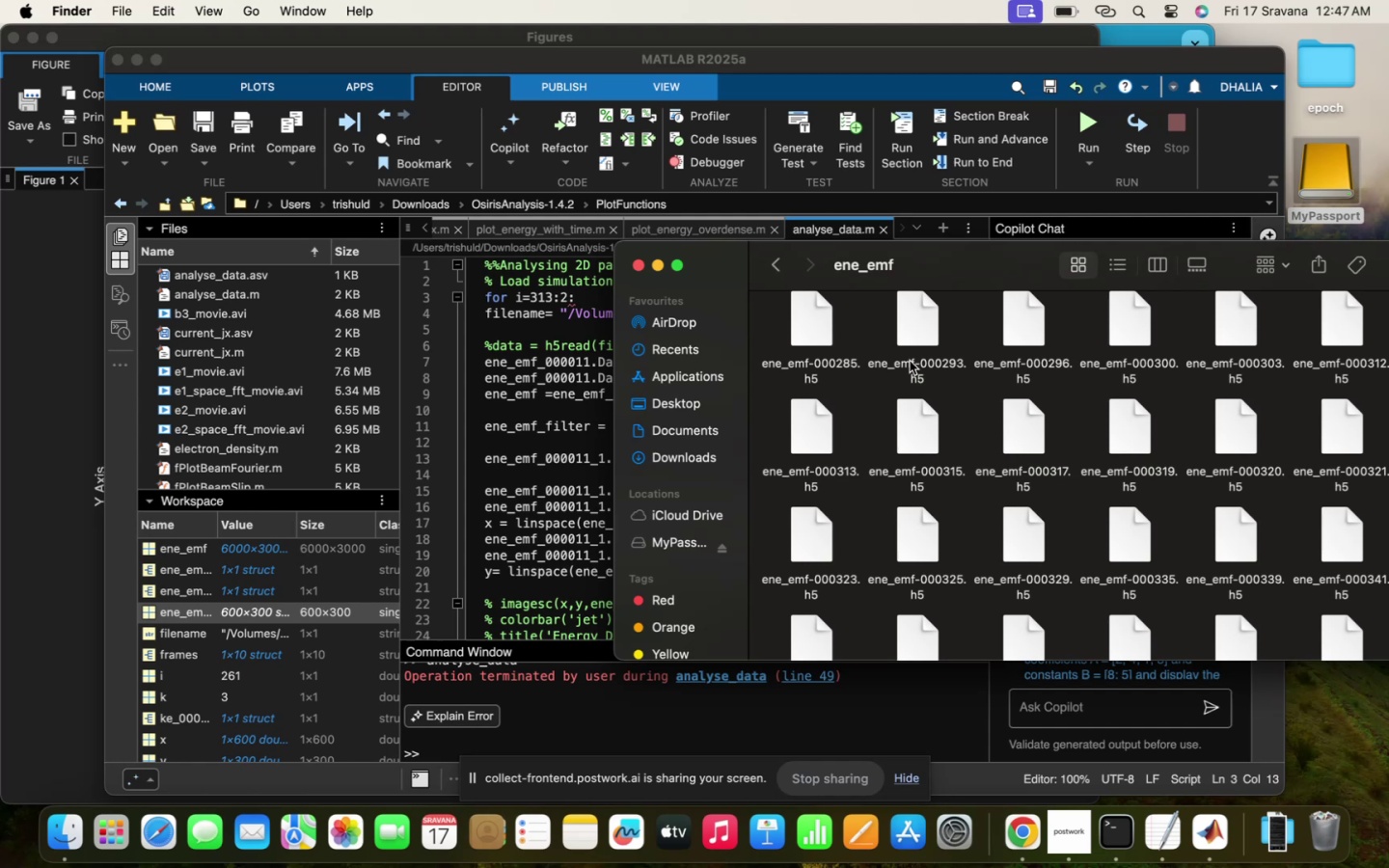 
wait(8.95)
 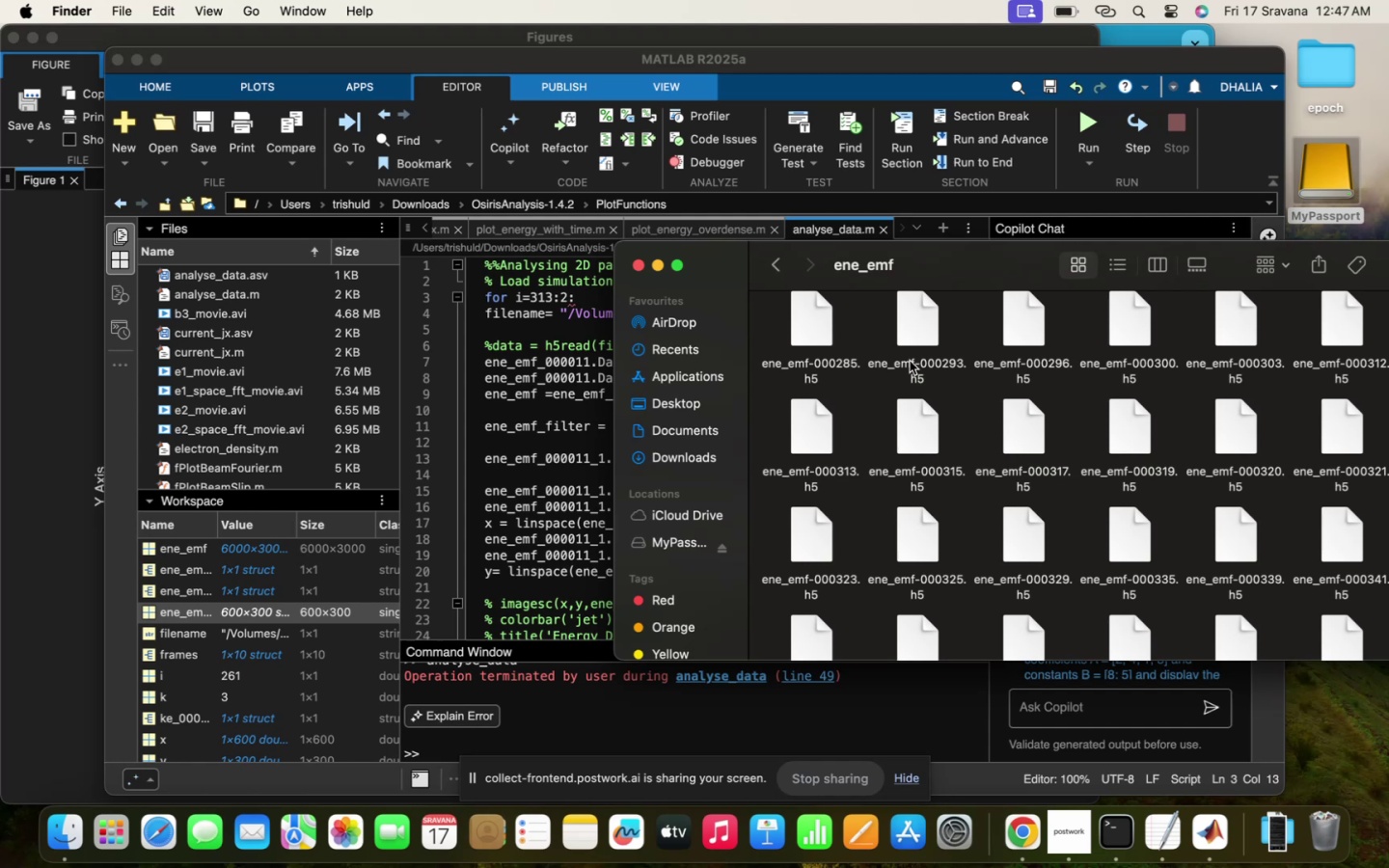 
left_click([568, 292])
 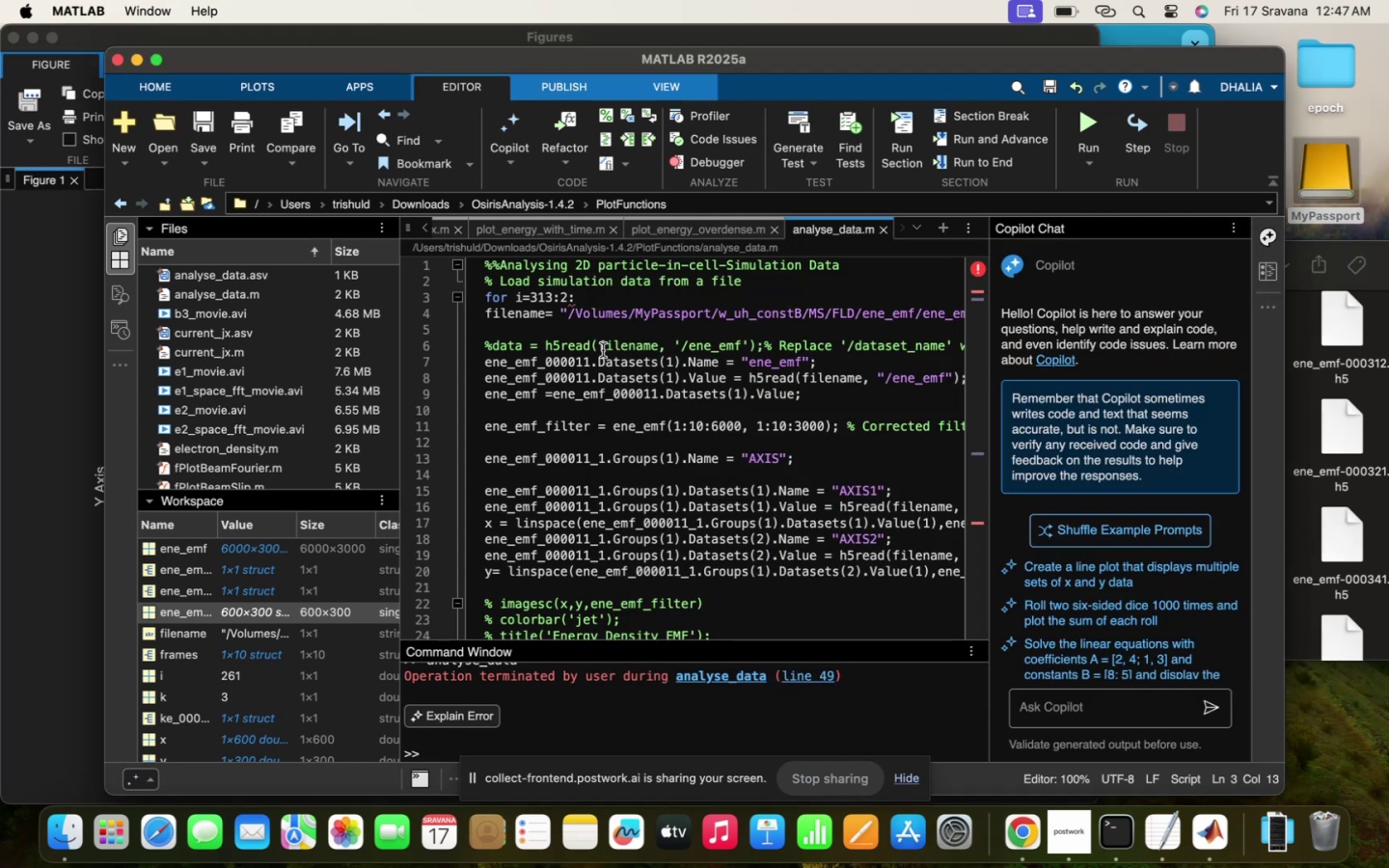 
type(325)
 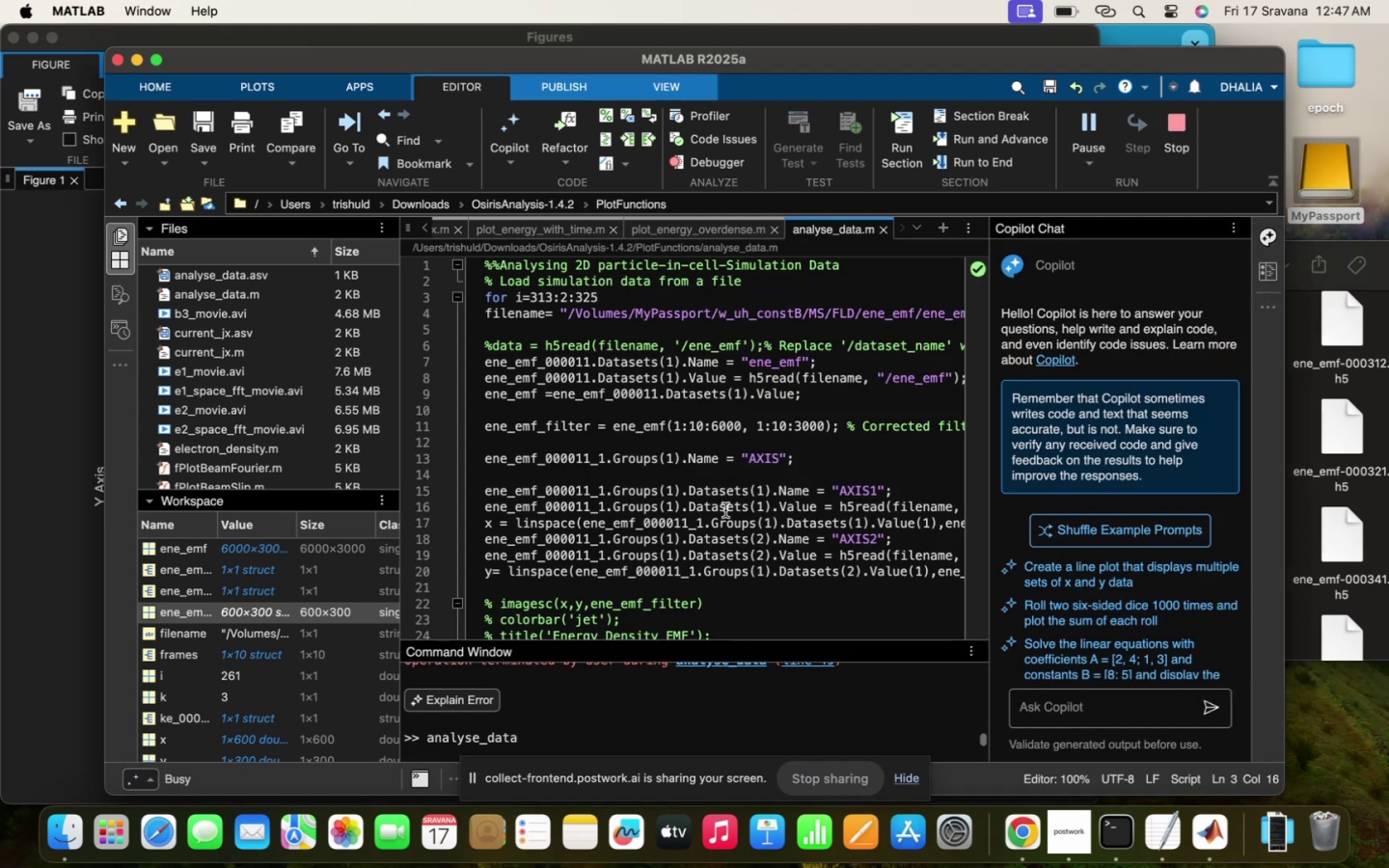 
scroll: coordinate [724, 529], scroll_direction: up, amount: 80.0
 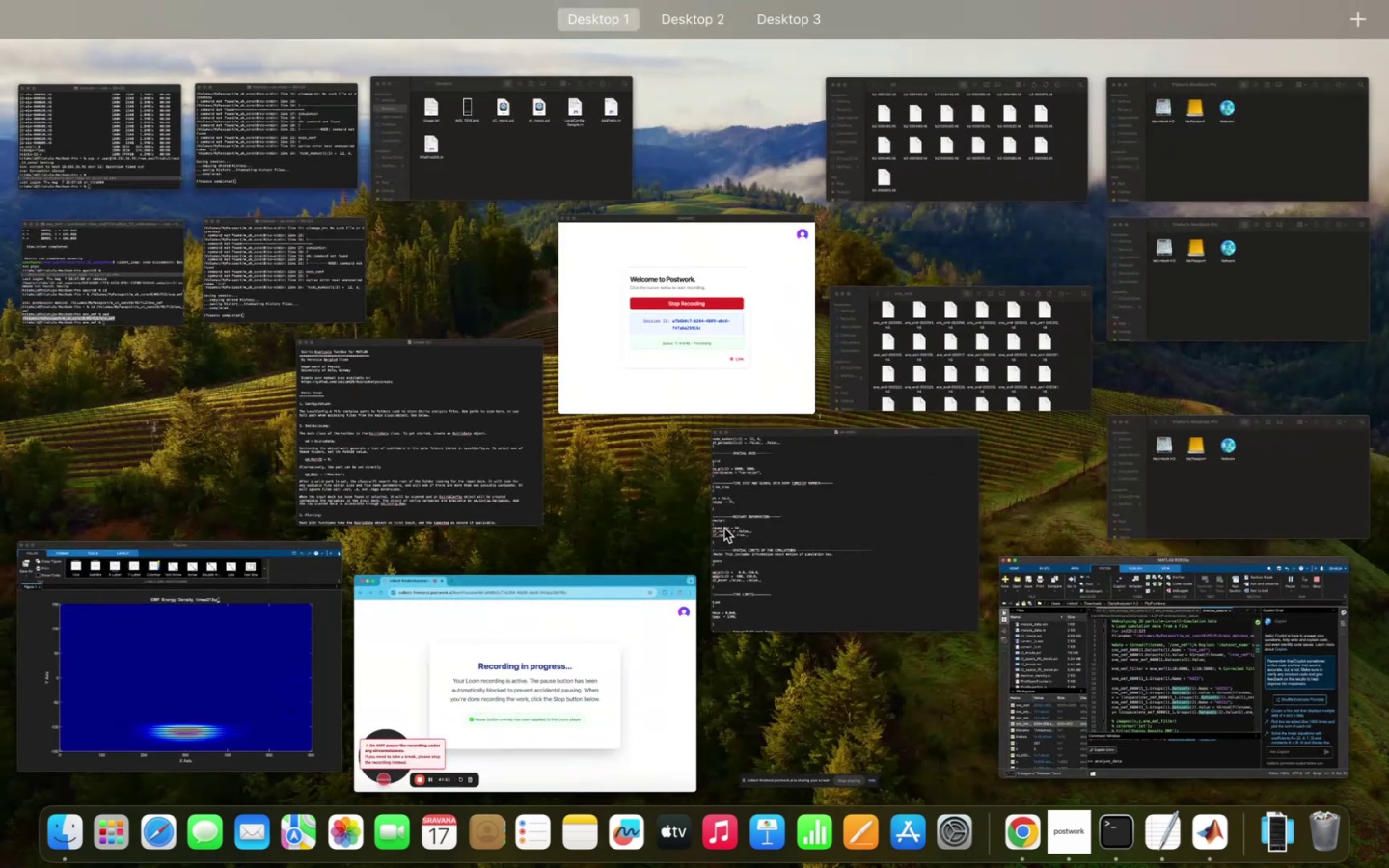 
right_click([725, 510])
 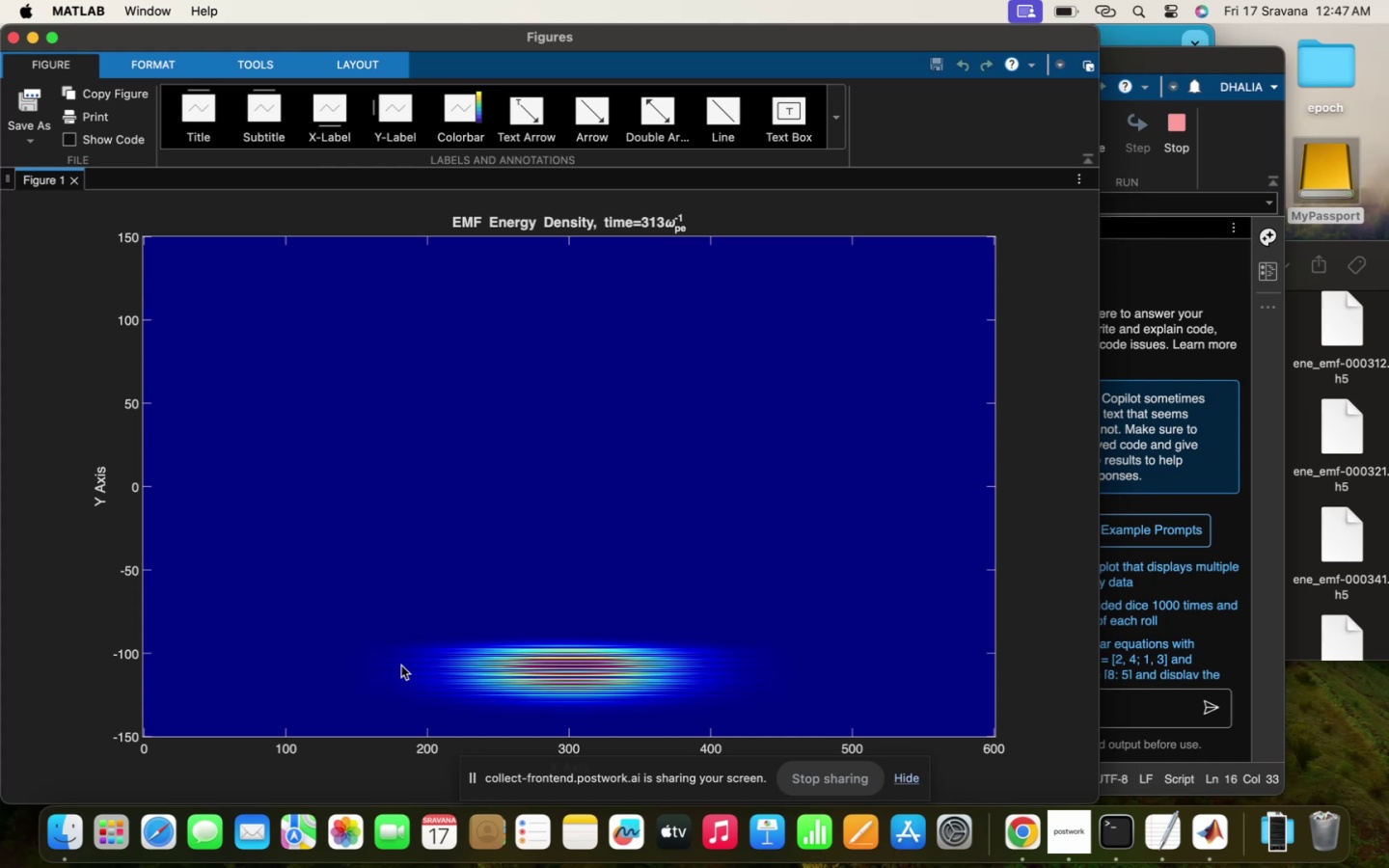 
wait(23.56)
 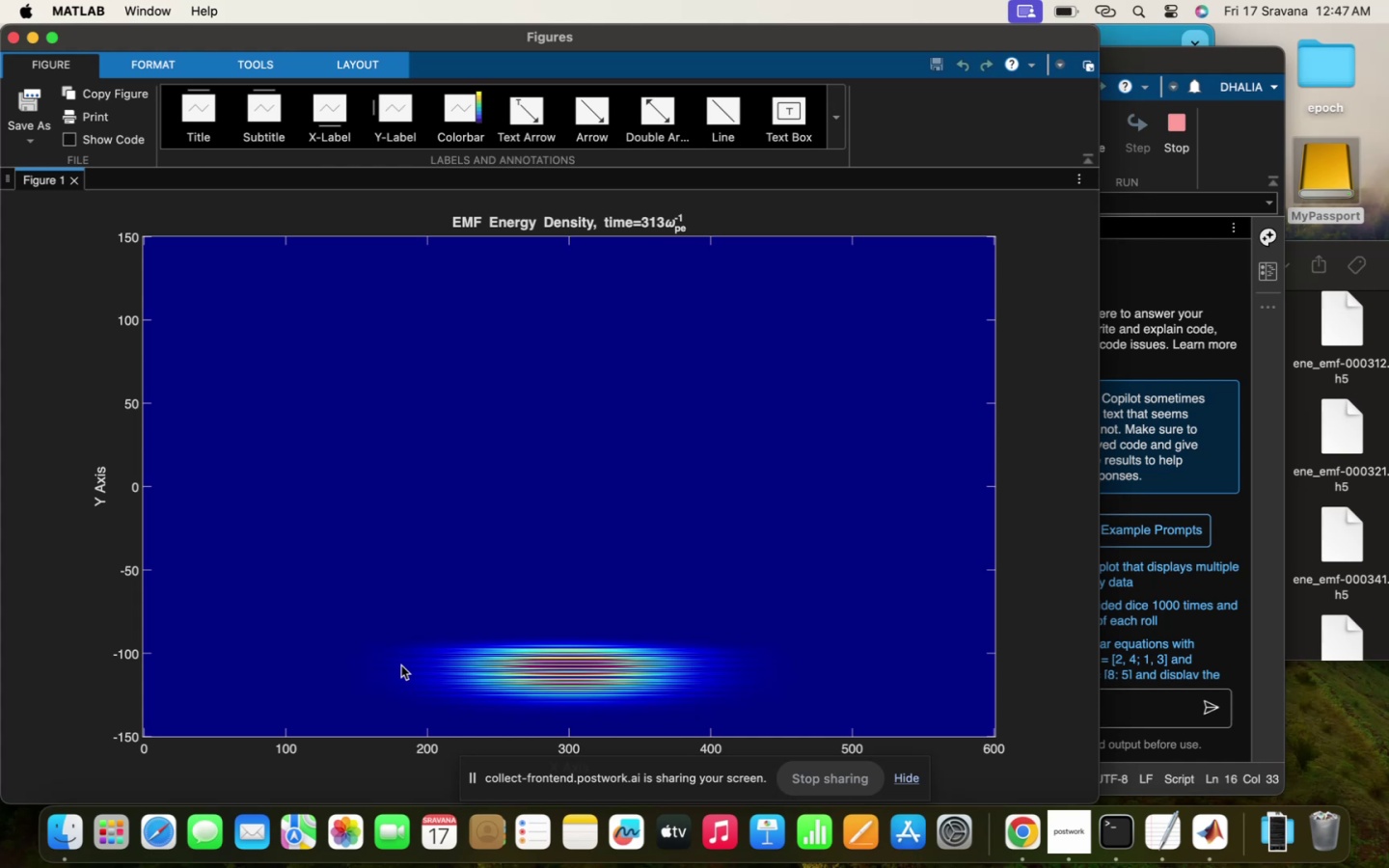 
scroll: coordinate [401, 665], scroll_direction: up, amount: 43.0
 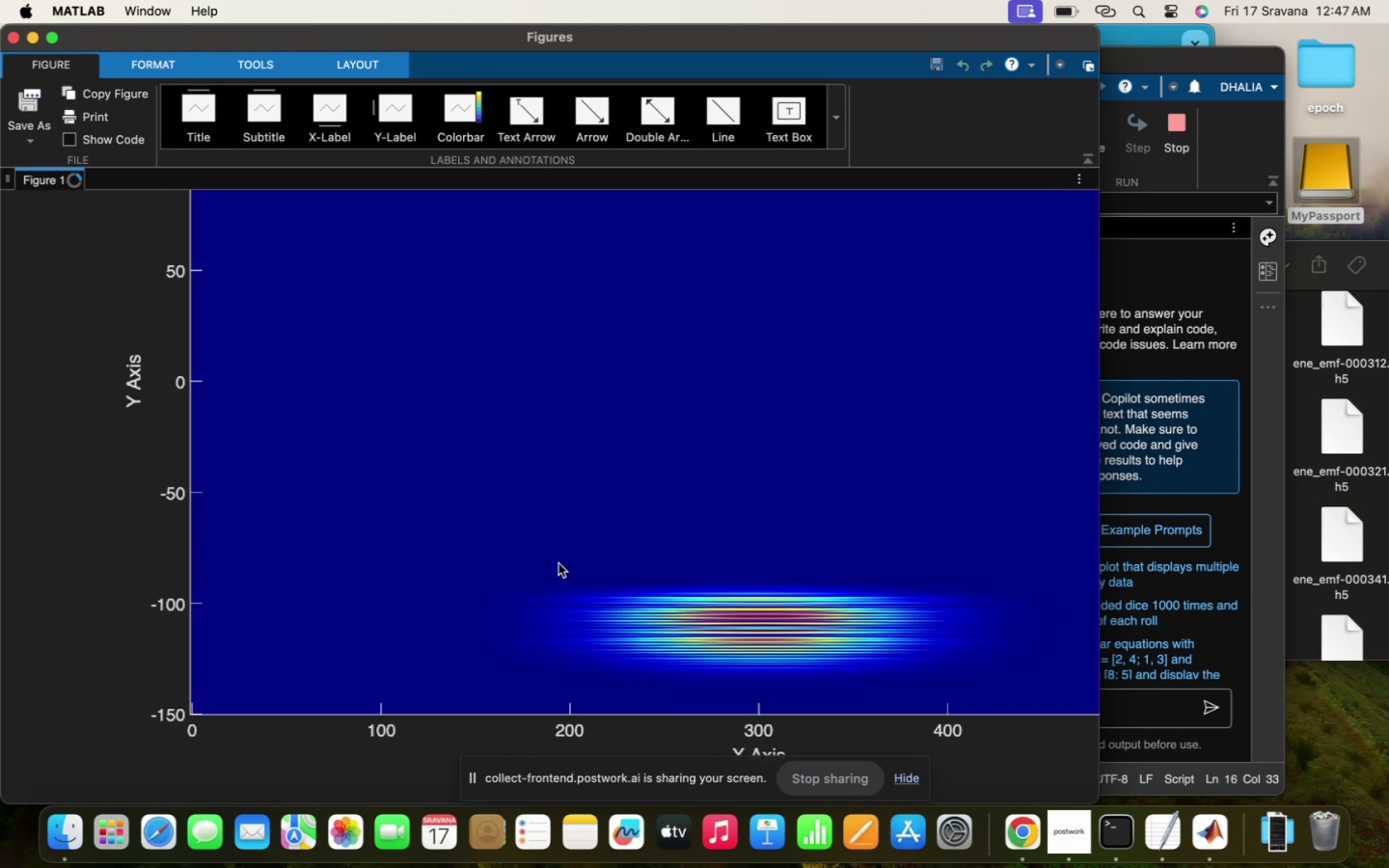 
scroll: coordinate [558, 563], scroll_direction: down, amount: 13.0
 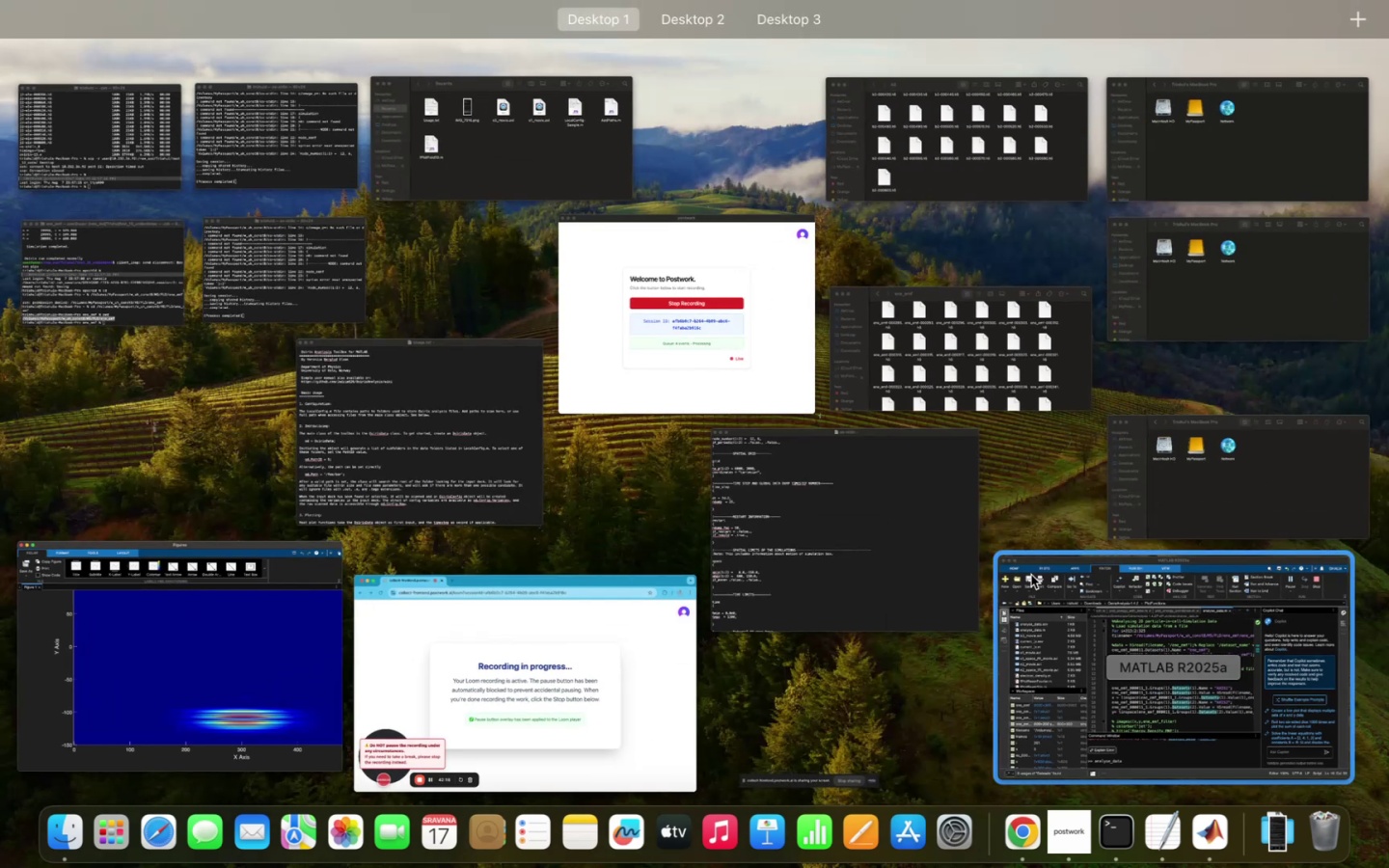 
left_click([1031, 575])
 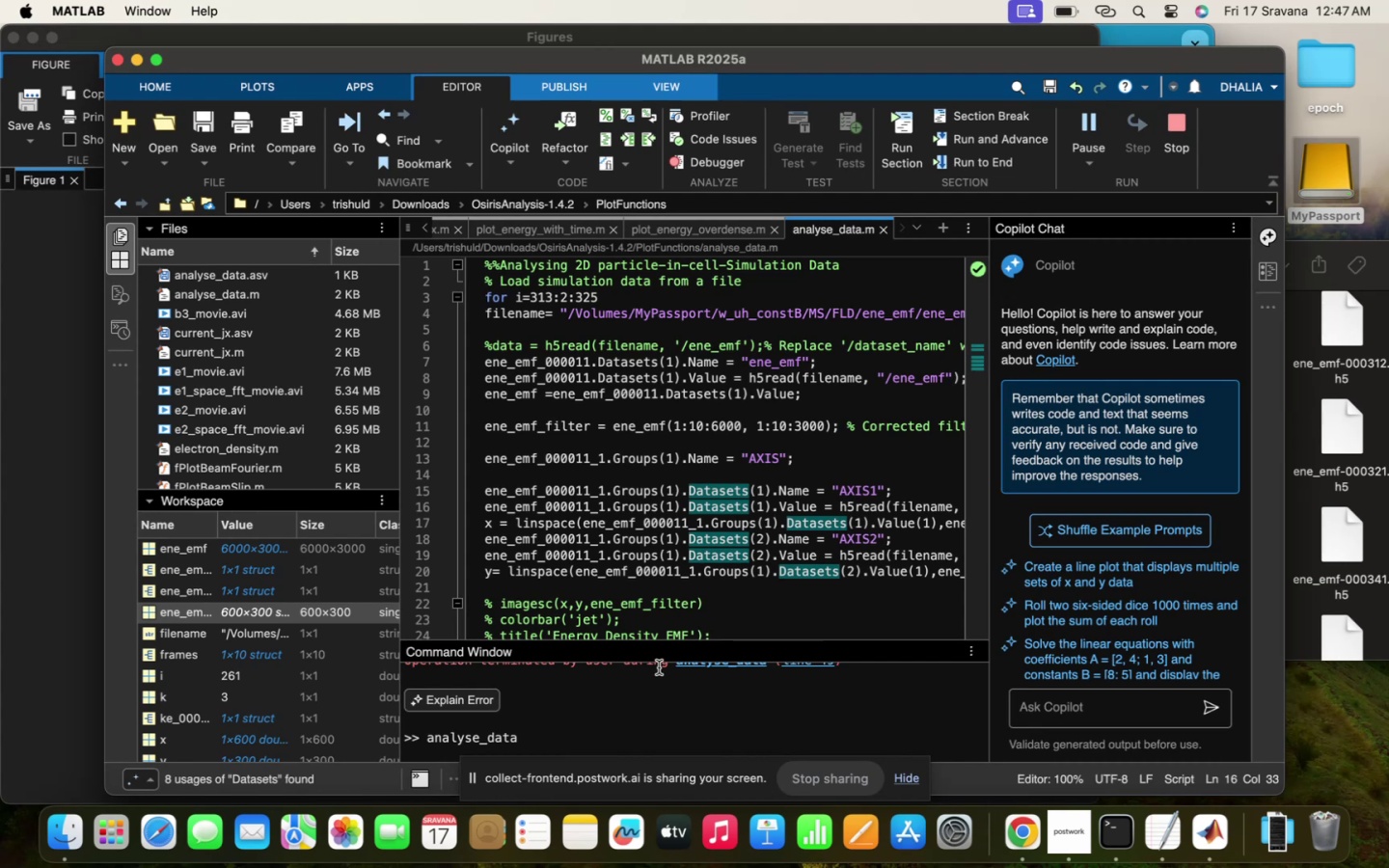 
left_click([589, 728])
 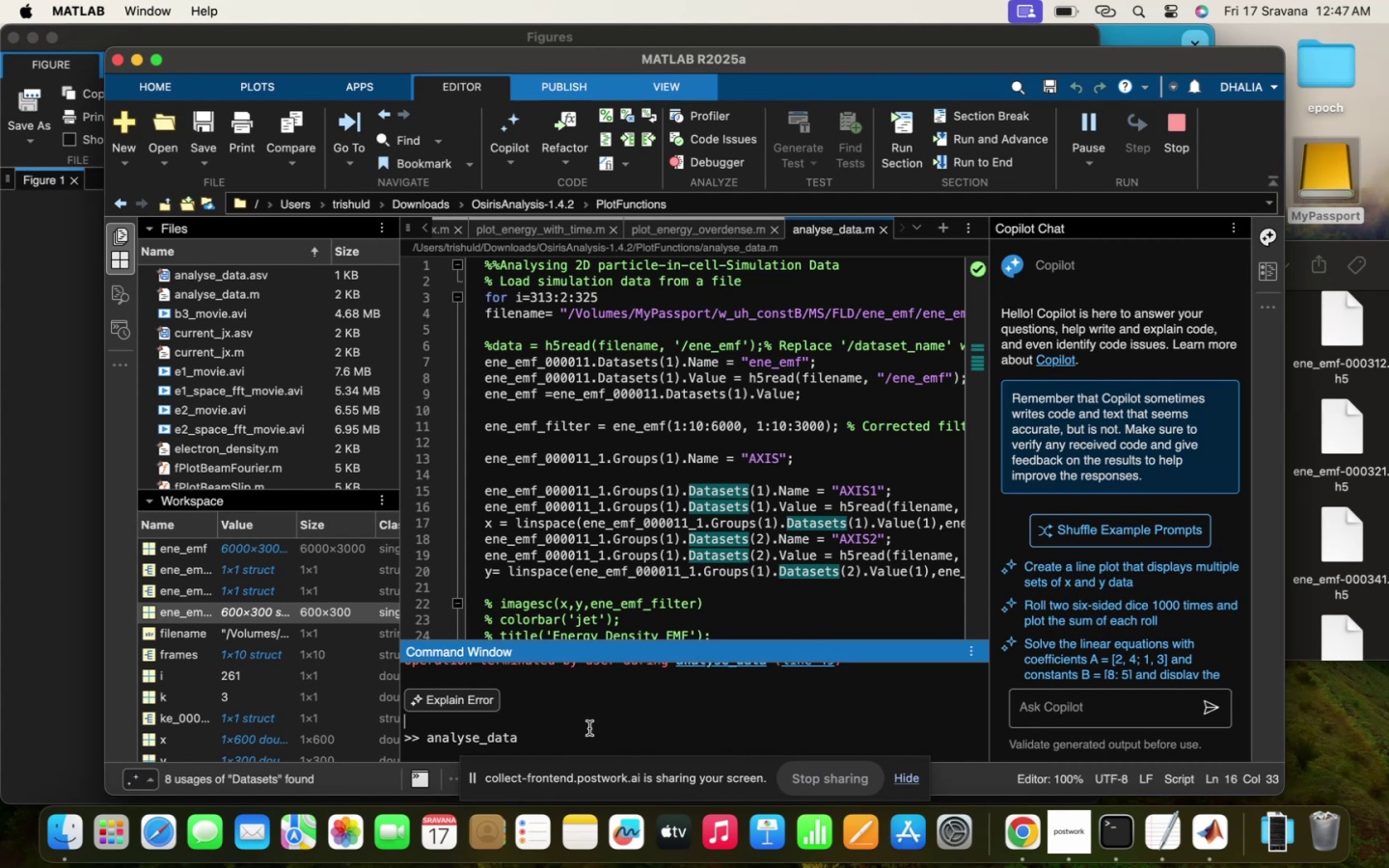 
scroll: coordinate [589, 728], scroll_direction: down, amount: 9.0
 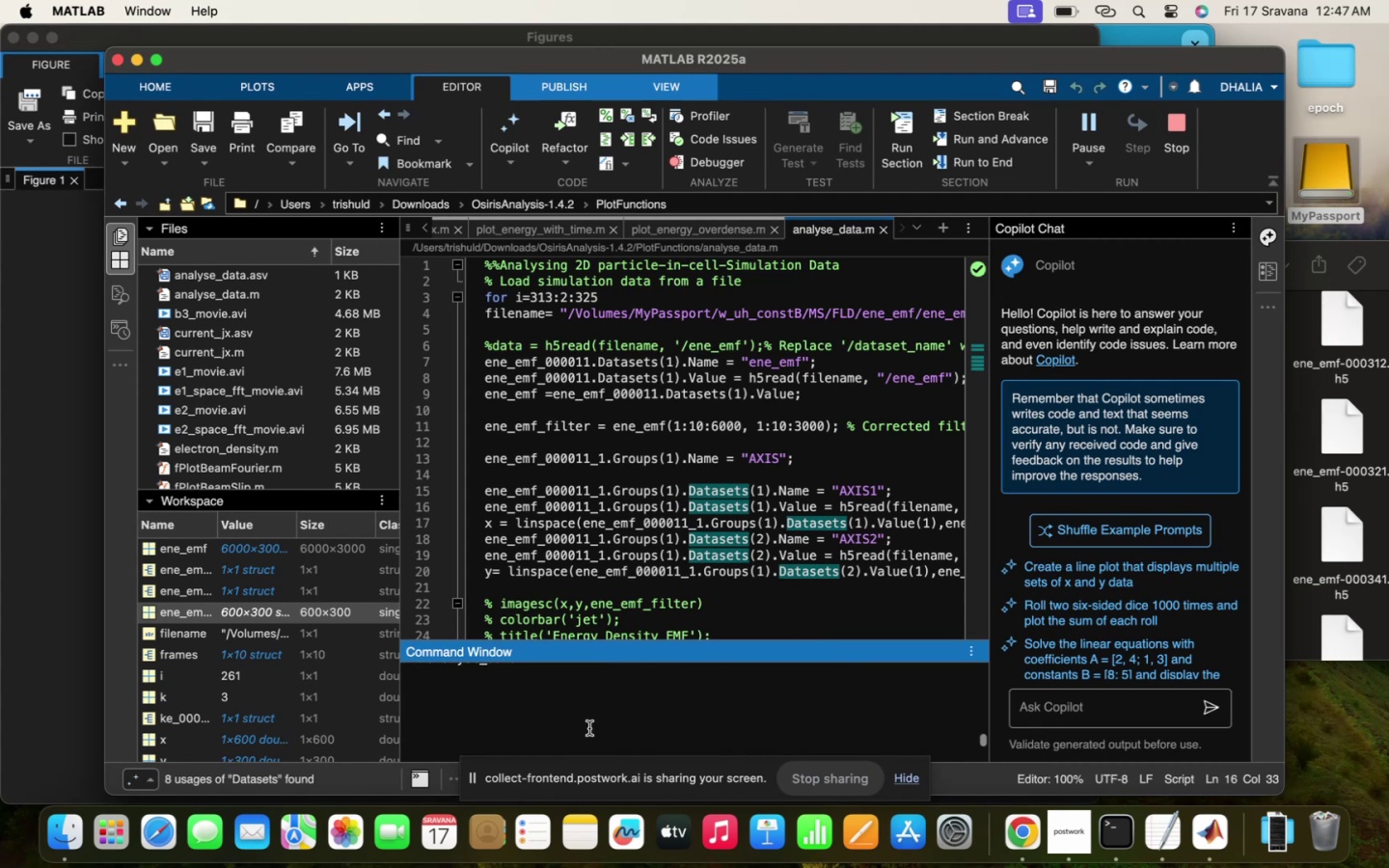 
scroll: coordinate [589, 728], scroll_direction: up, amount: 6.0
 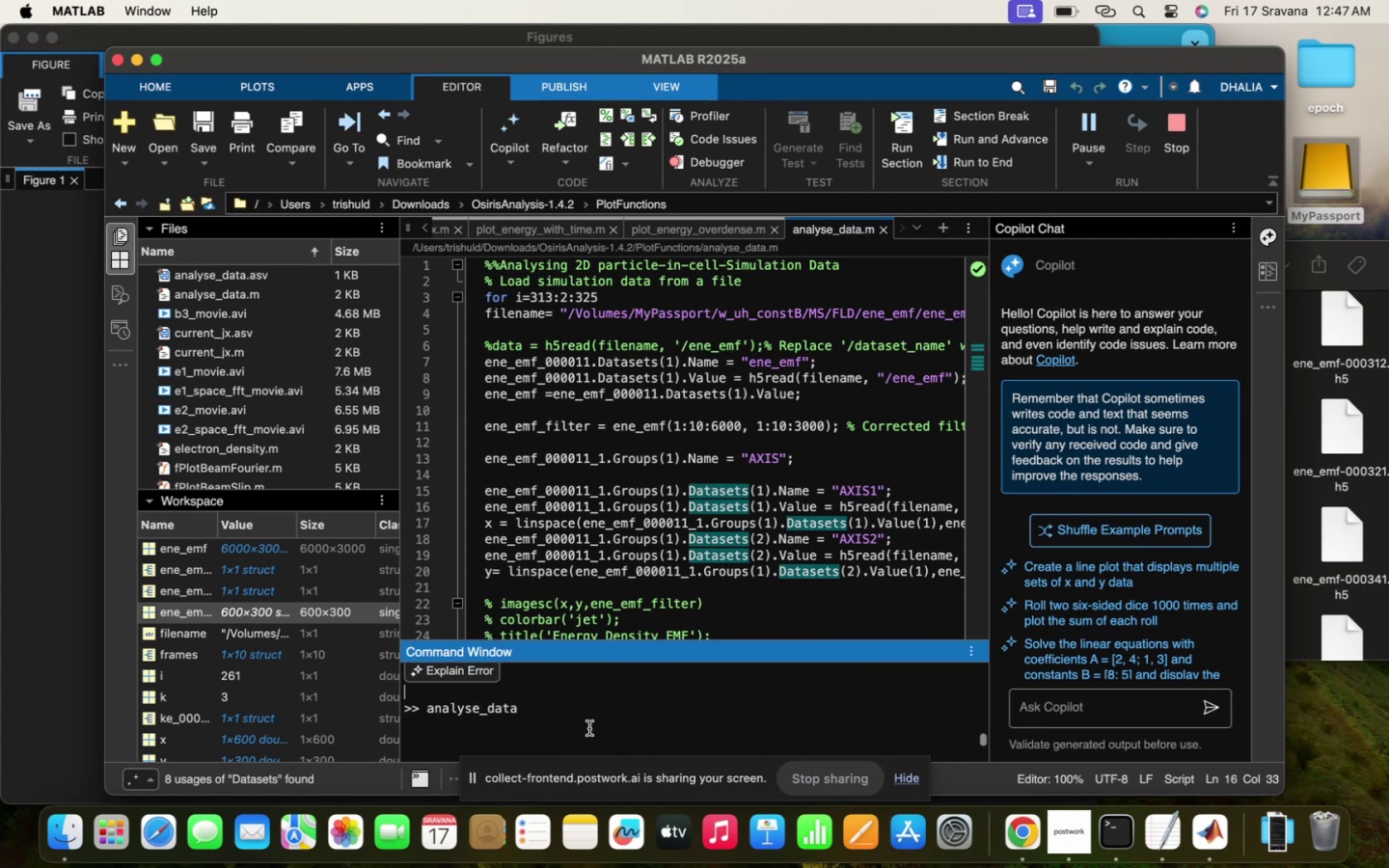 
left_click([589, 728])
 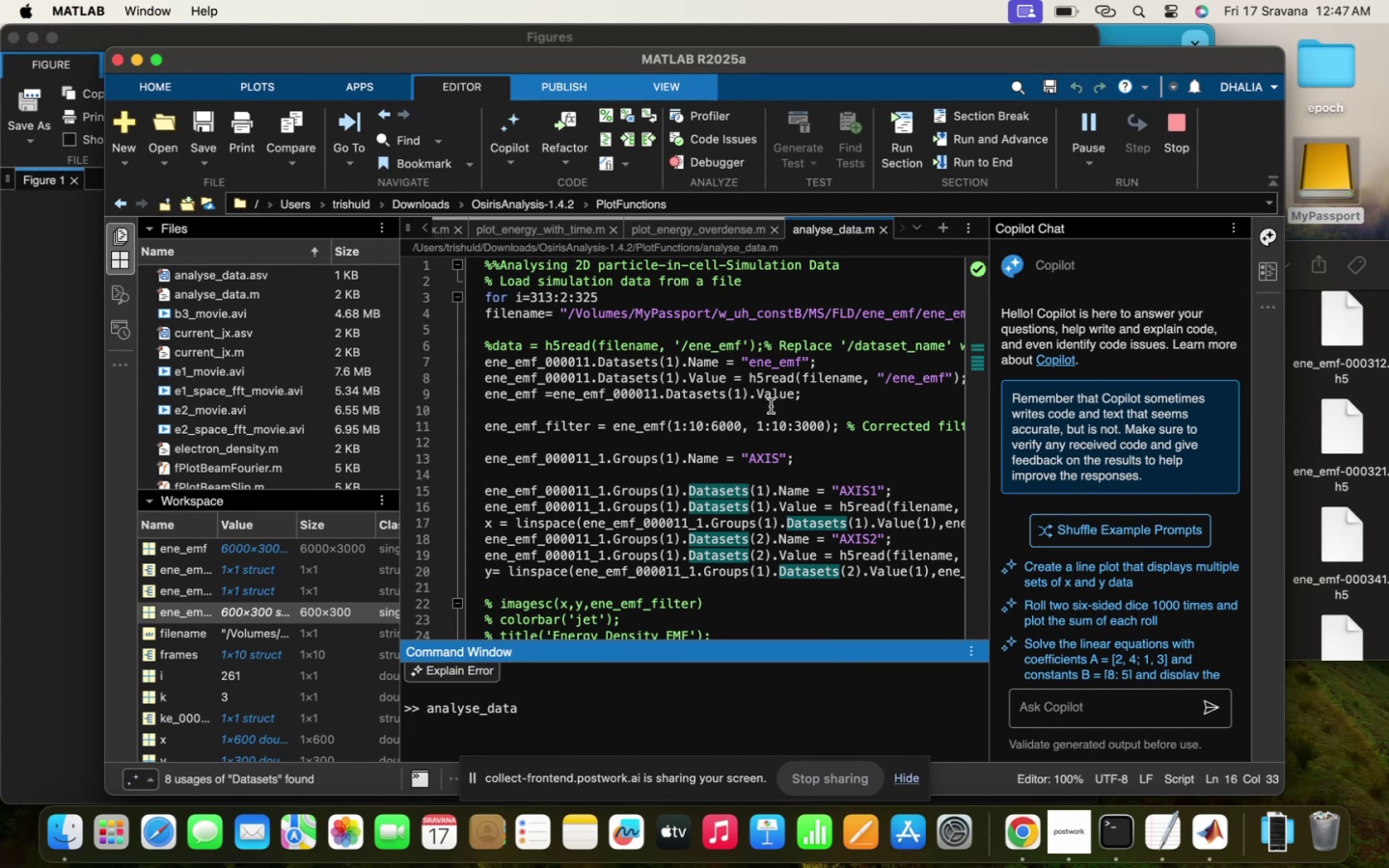 
scroll: coordinate [769, 420], scroll_direction: up, amount: 106.0
 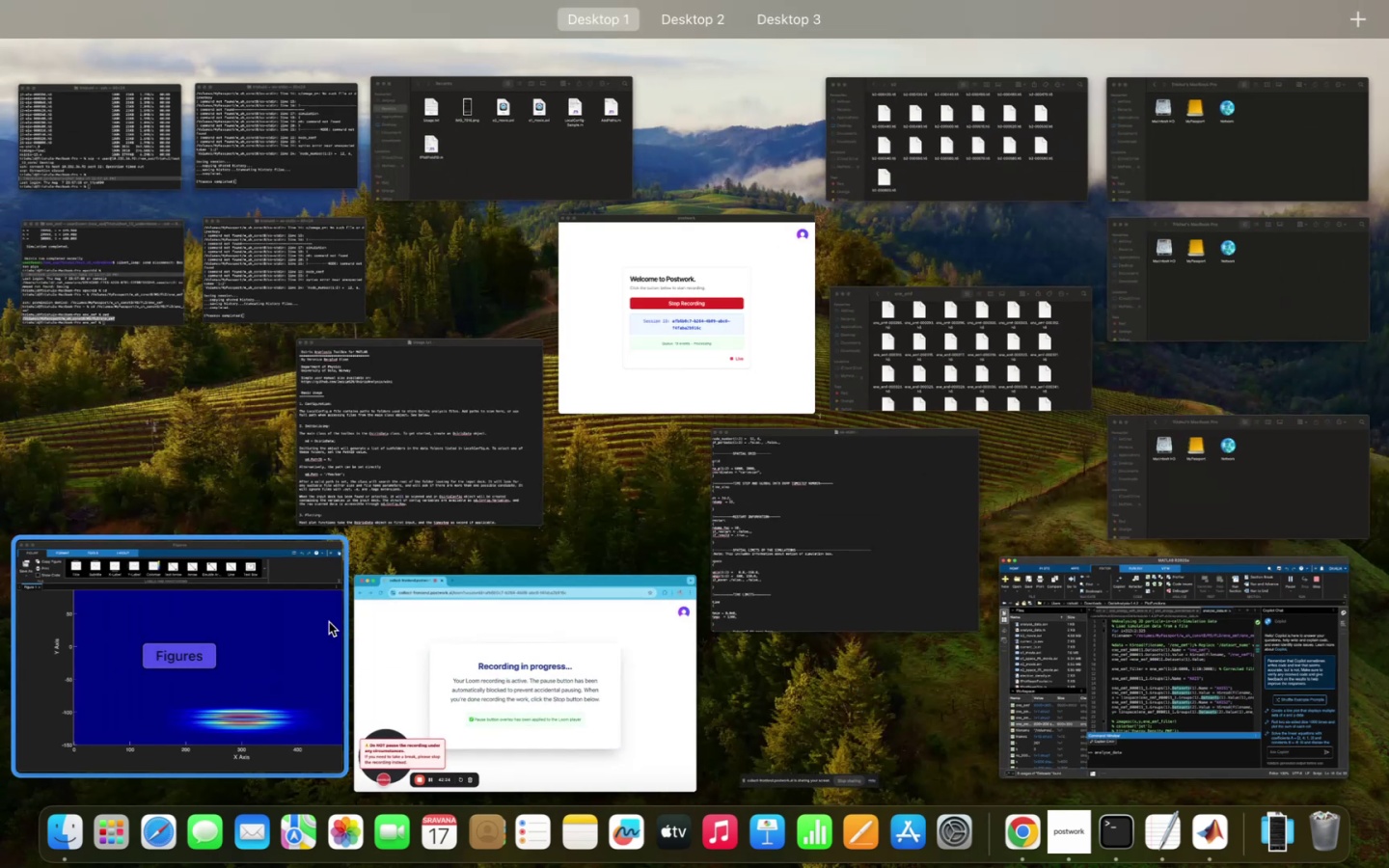 
left_click([327, 619])
 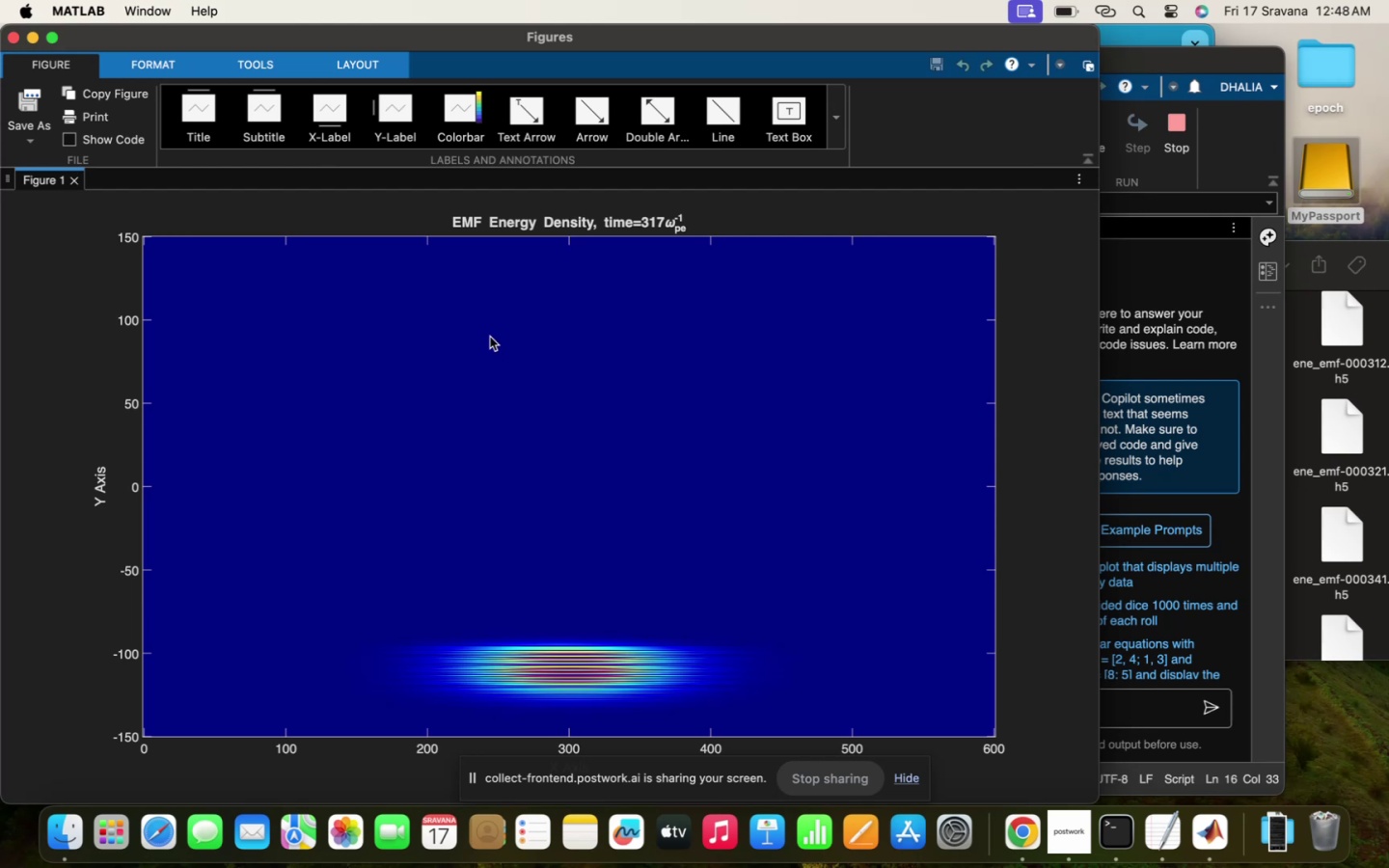 
wait(58.76)
 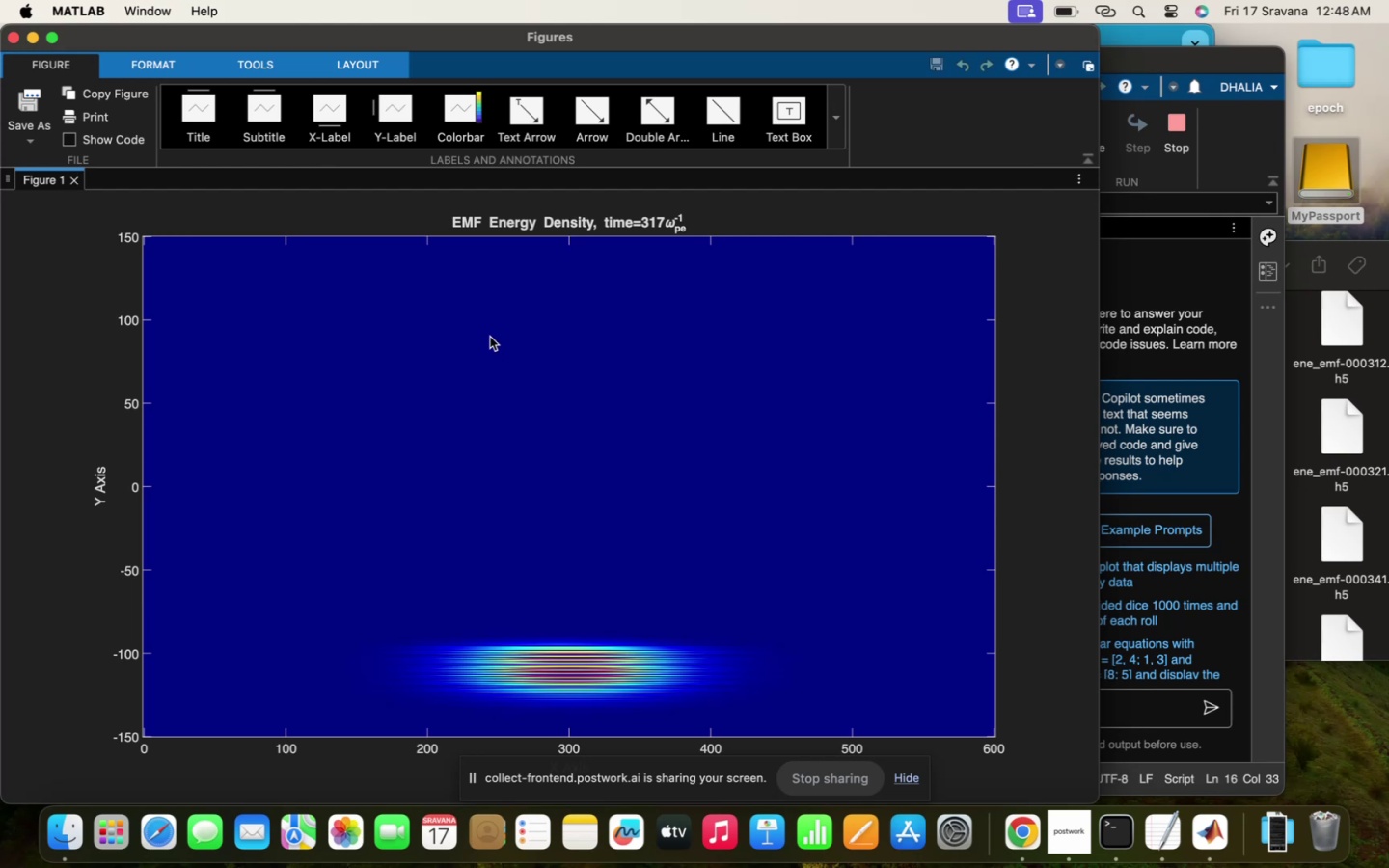 
left_click([541, 529])
 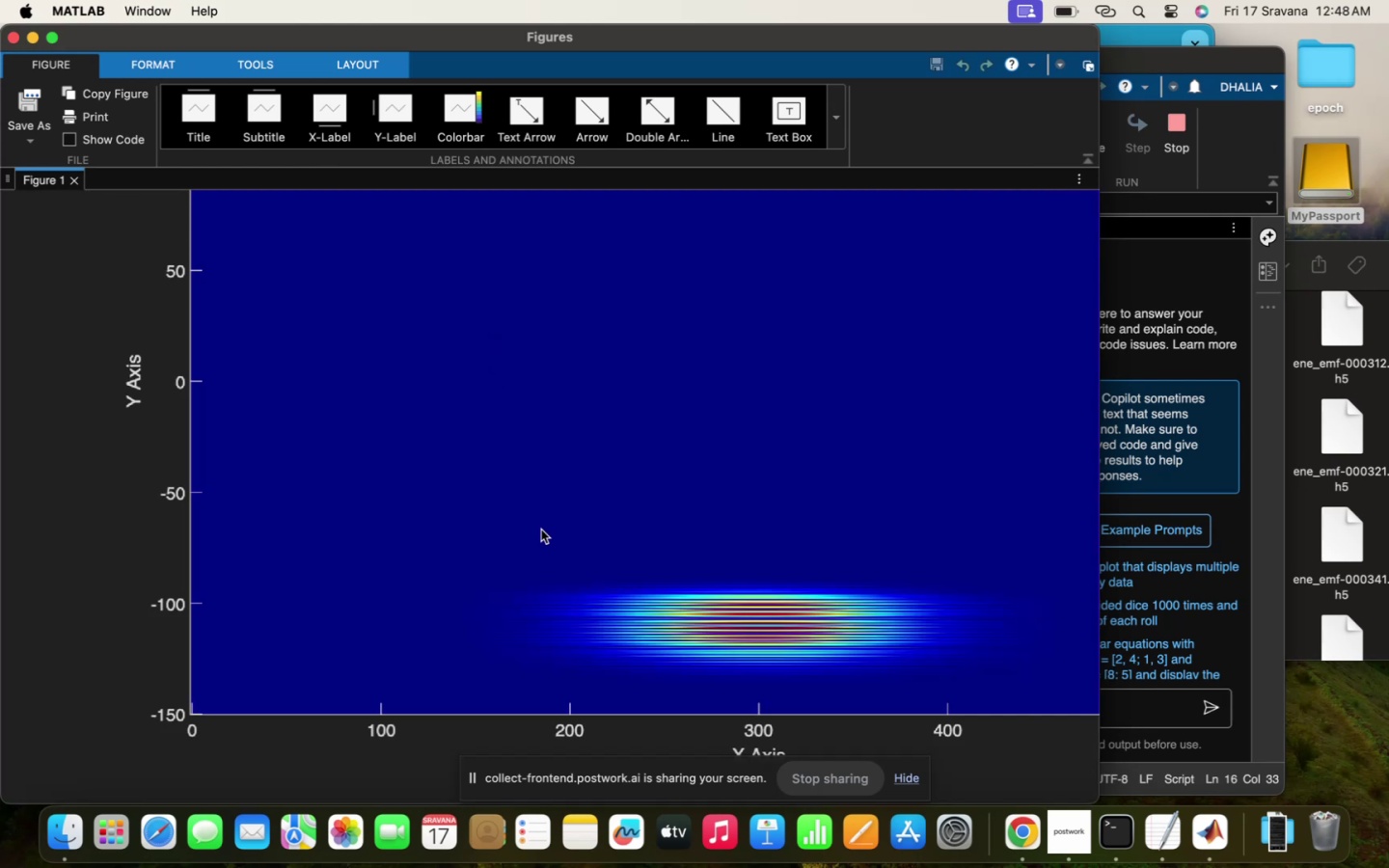 
scroll: coordinate [541, 529], scroll_direction: down, amount: 47.0
 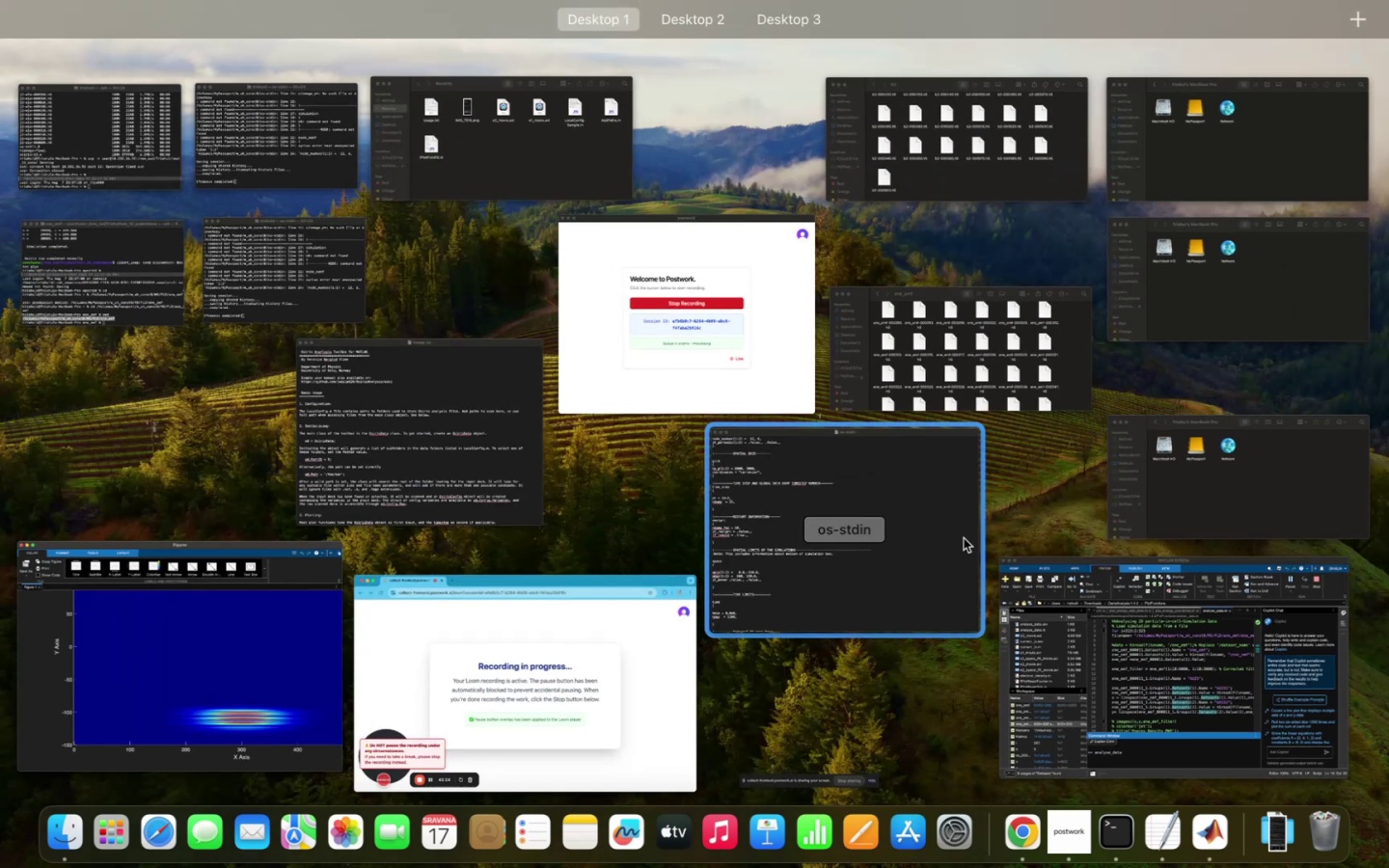 
left_click([1049, 594])
 